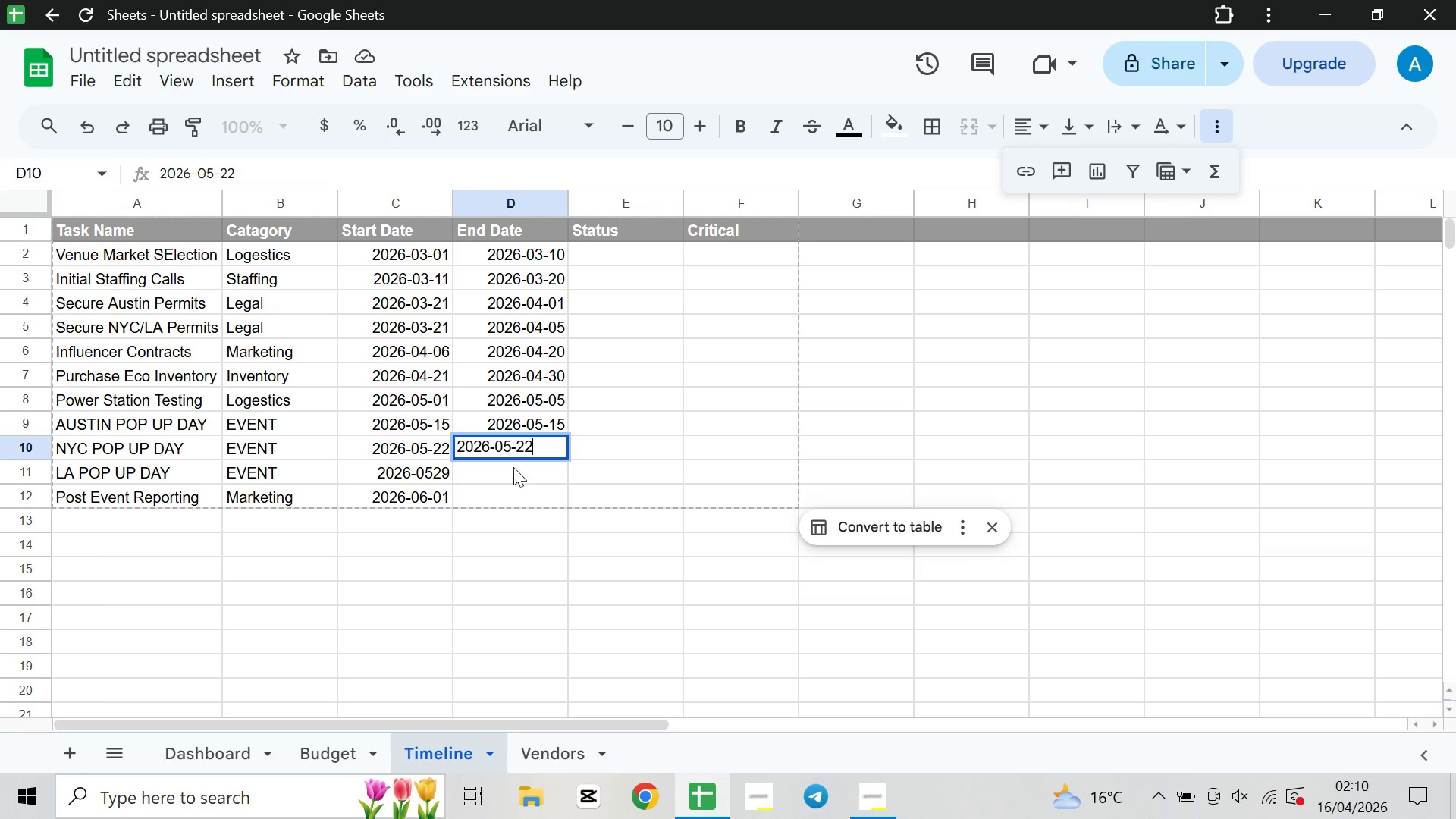 
left_click([515, 474])
 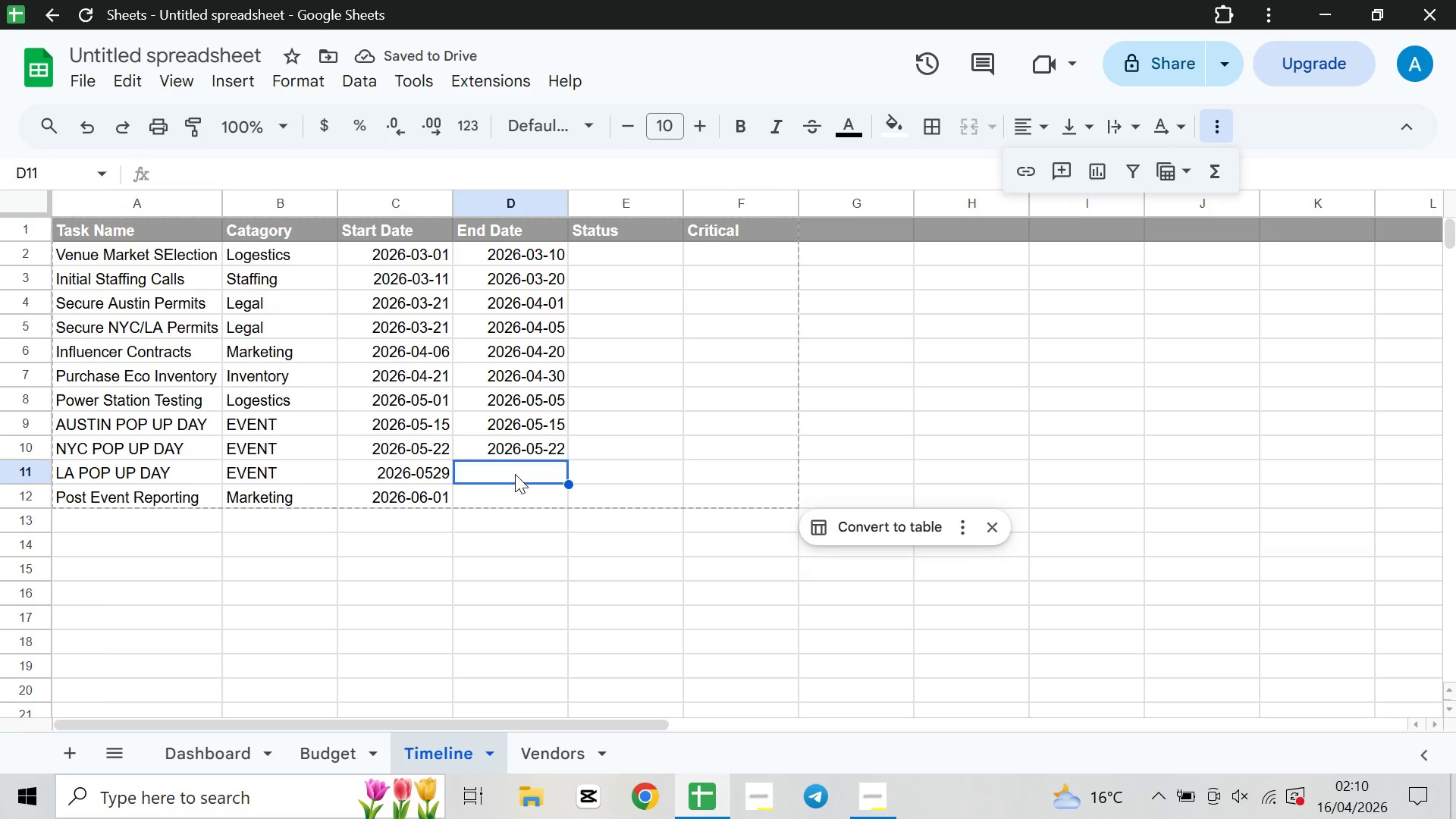 
wait(5.98)
 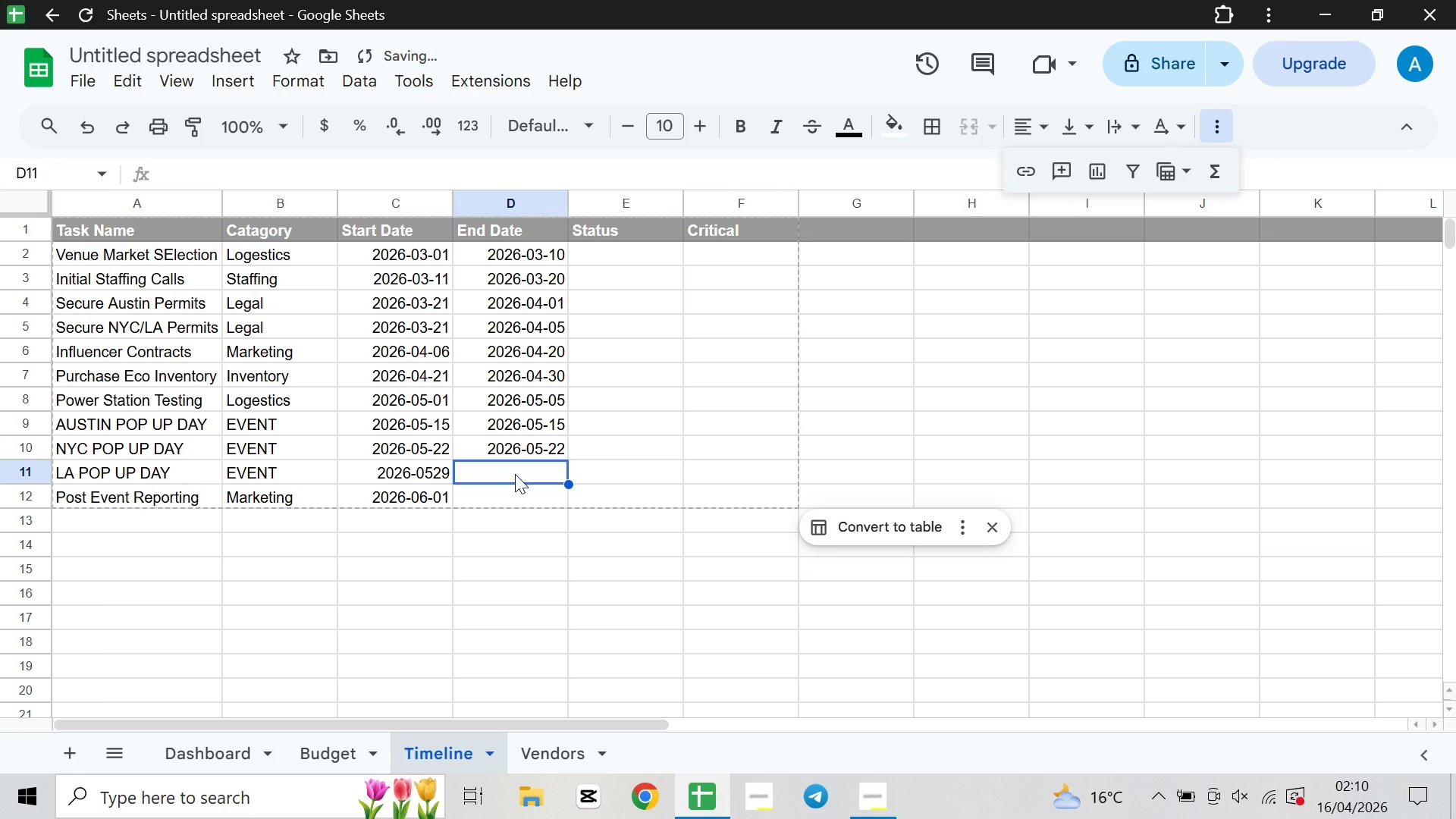 
type(2026-0529)
 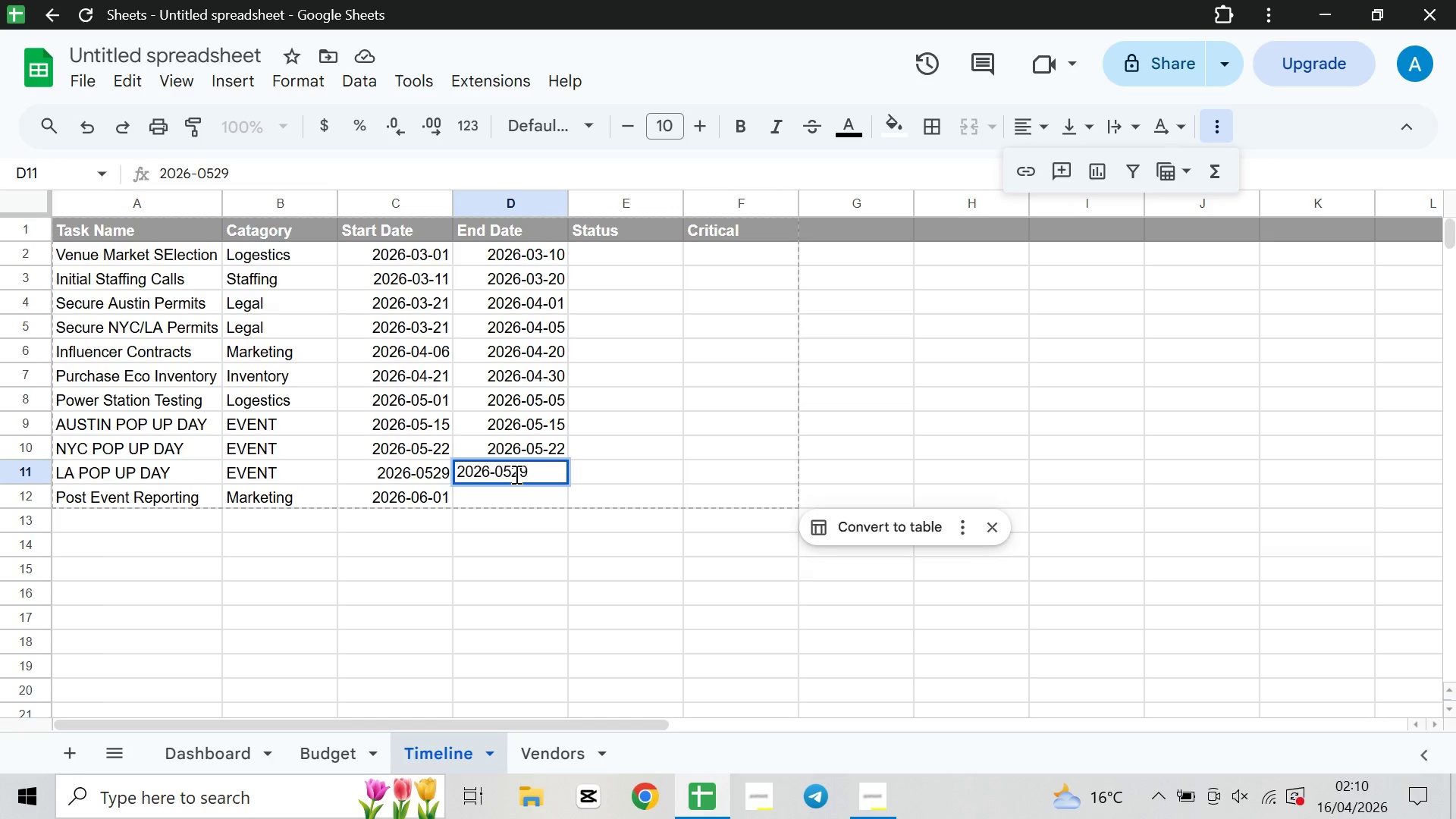 
key(ArrowDown)
 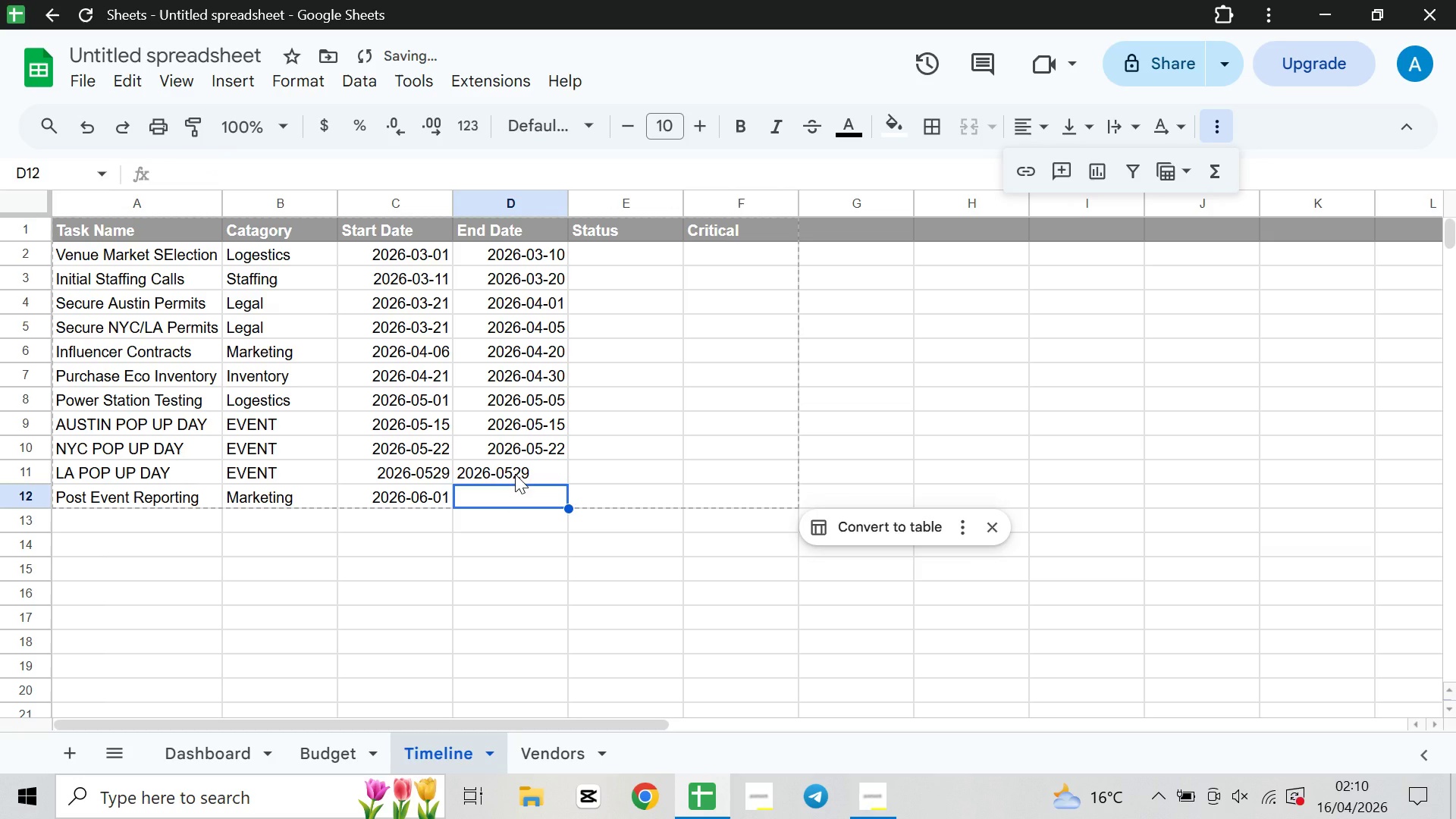 
key(ArrowUp)
 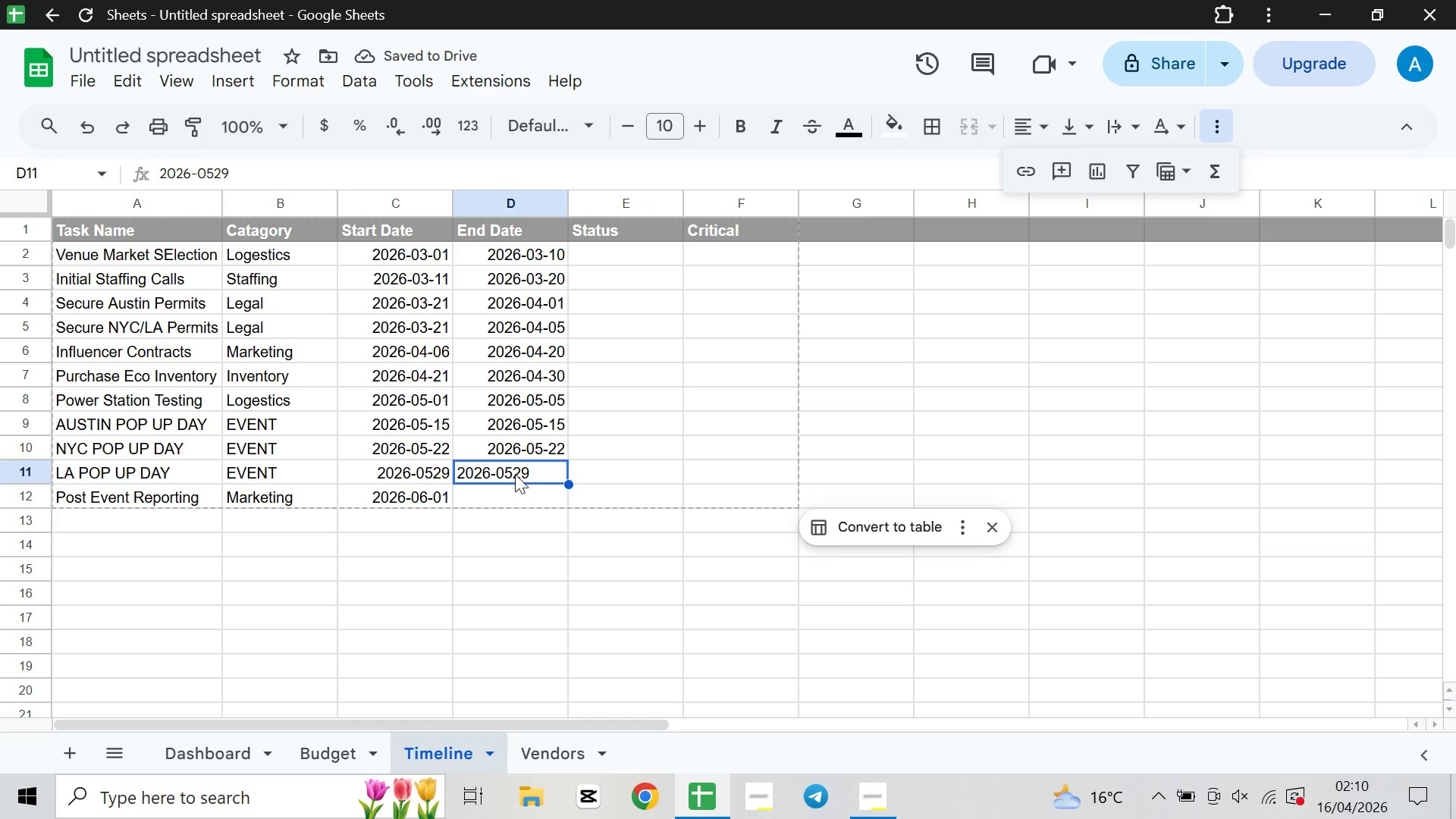 
double_click([515, 474])
 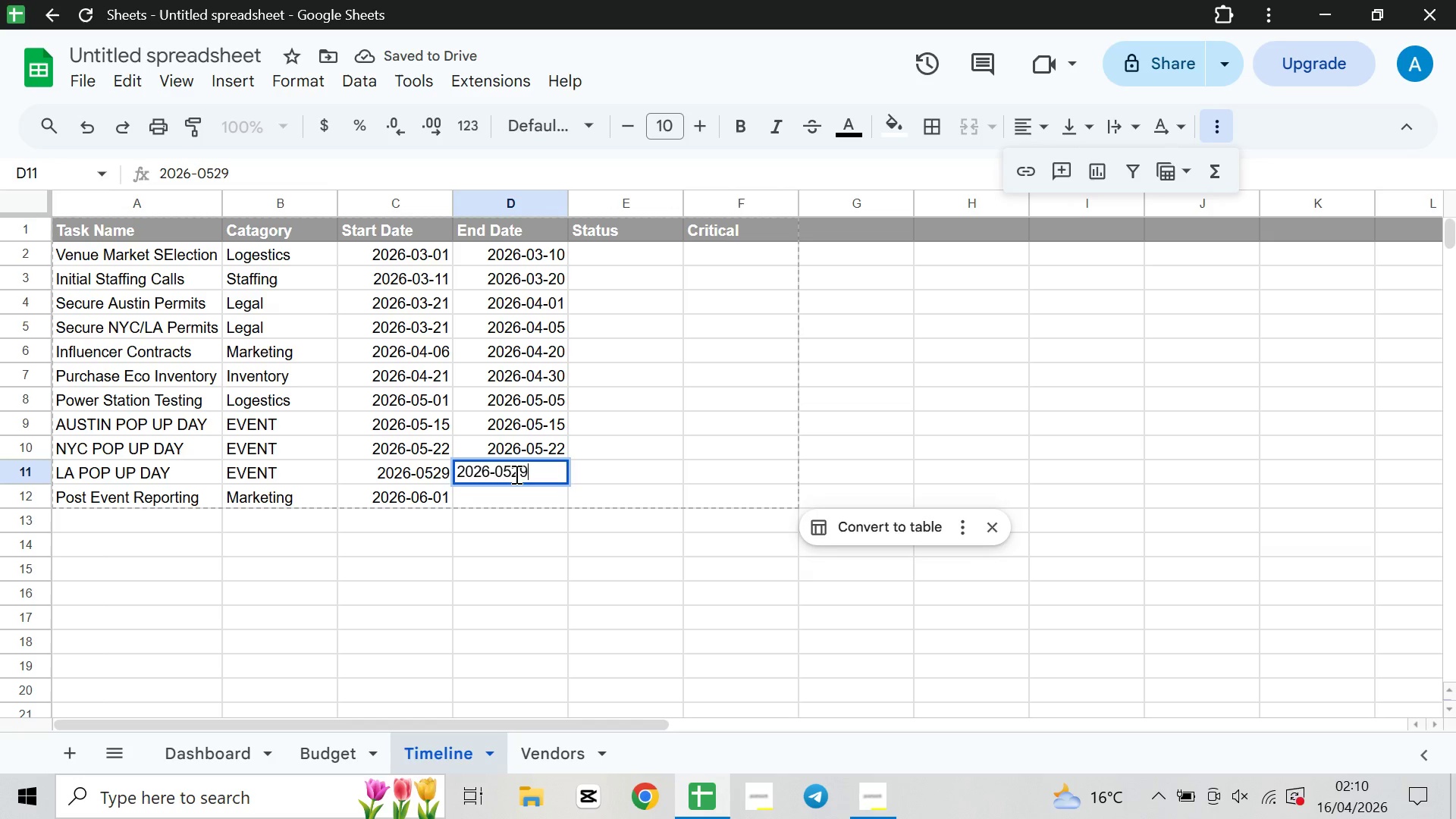 
triple_click([515, 474])
 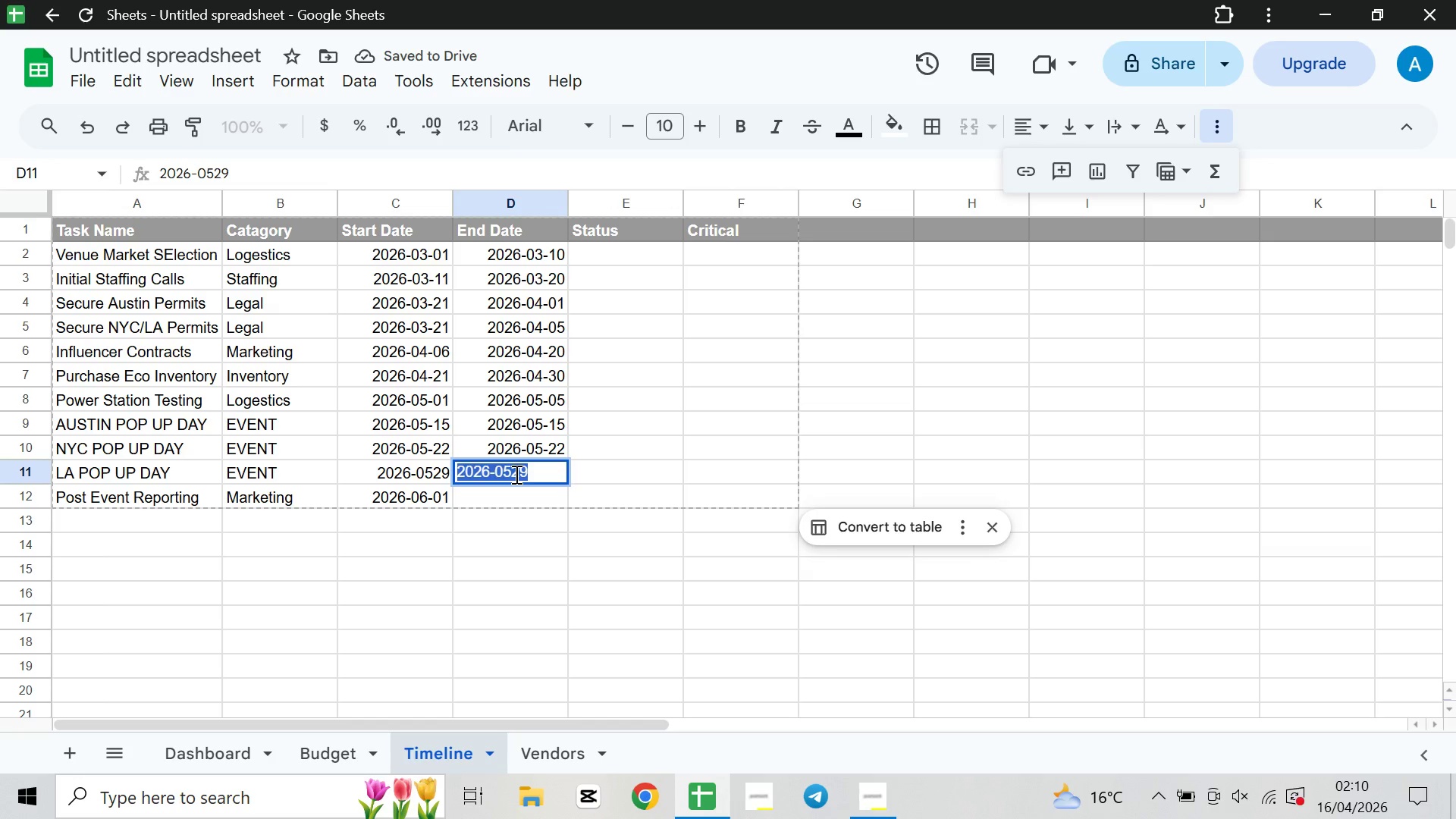 
left_click([515, 474])
 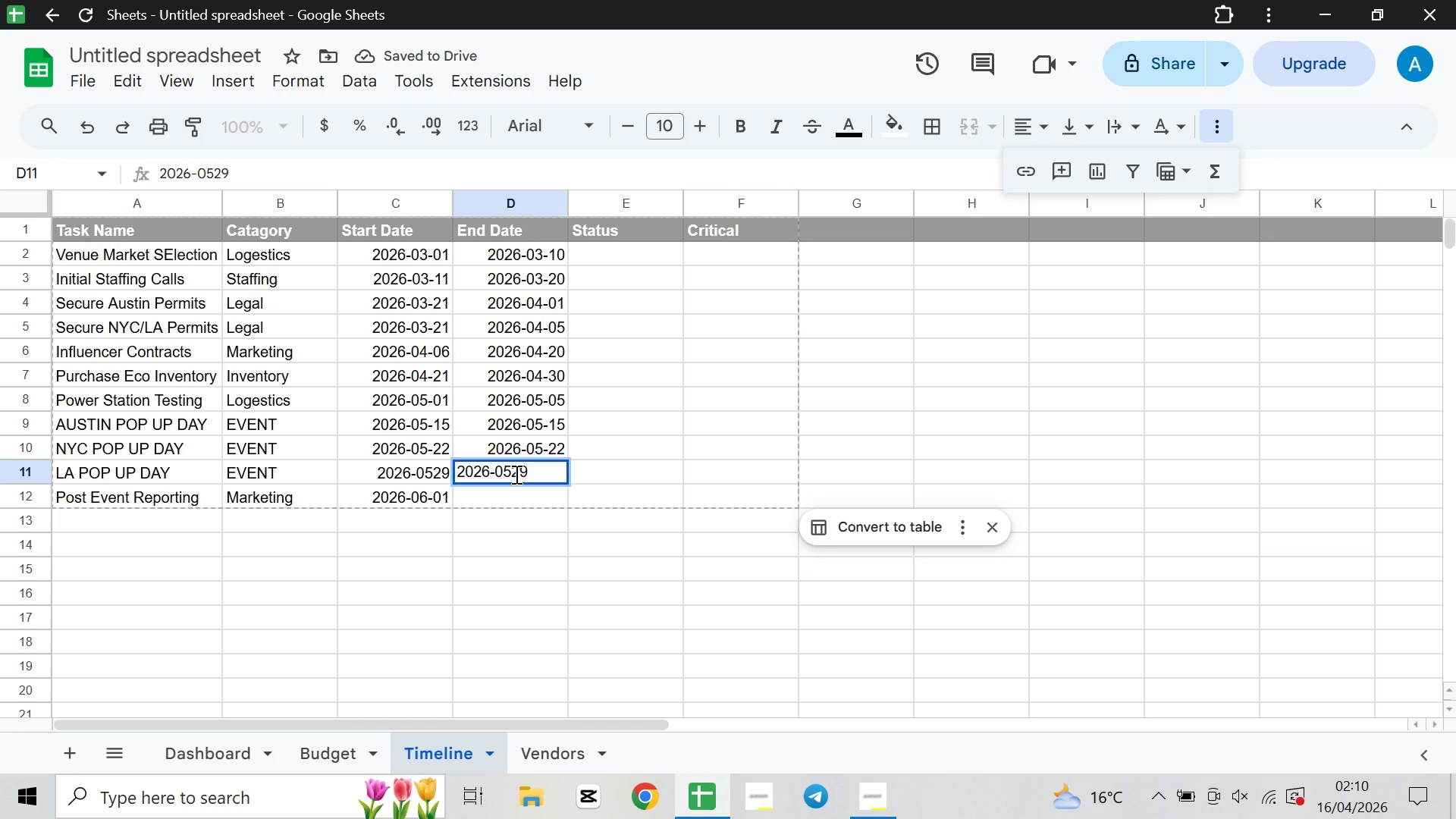 
key(Minus)
 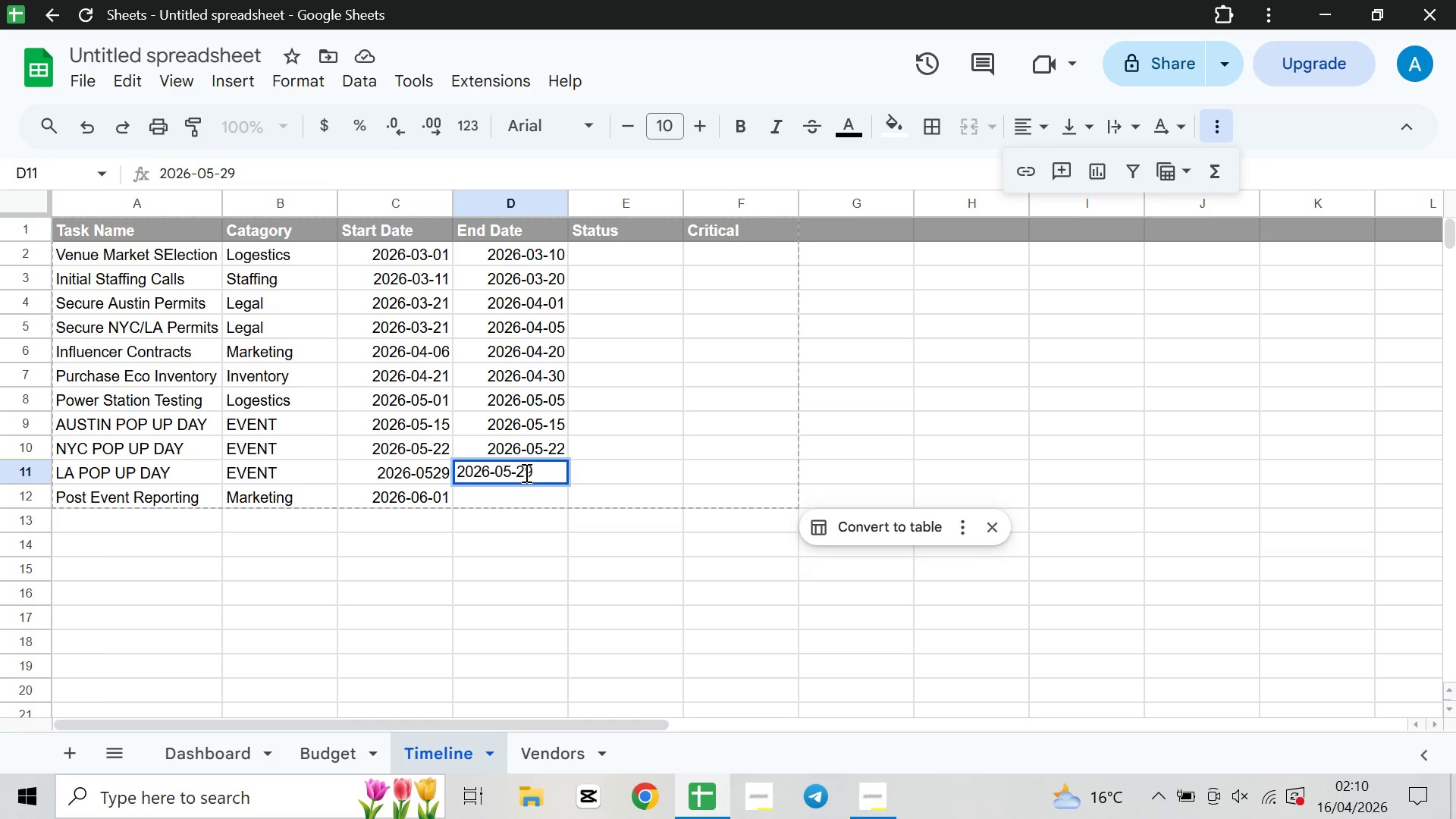 
left_click([538, 500])
 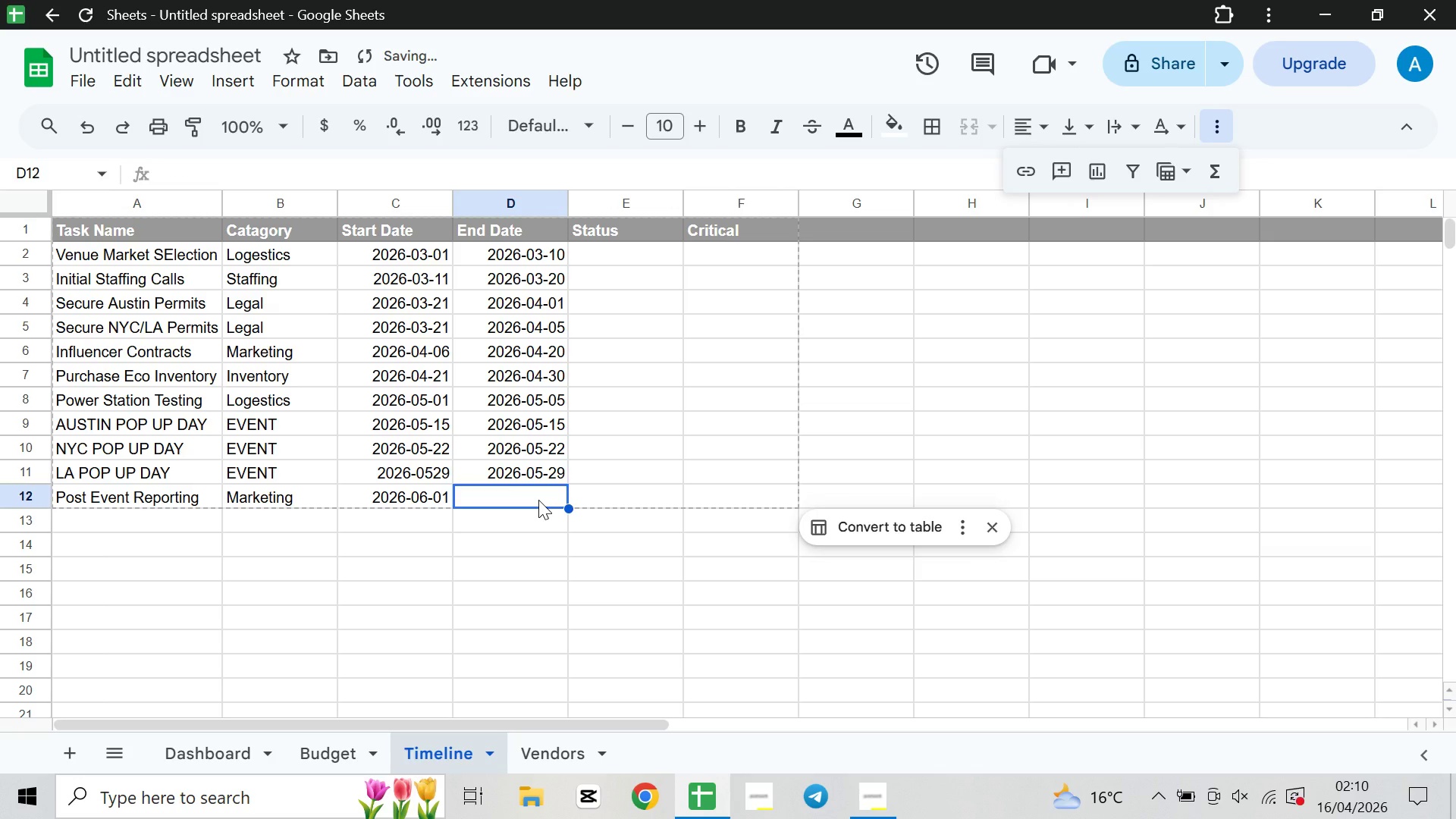 
type(2026-05)
 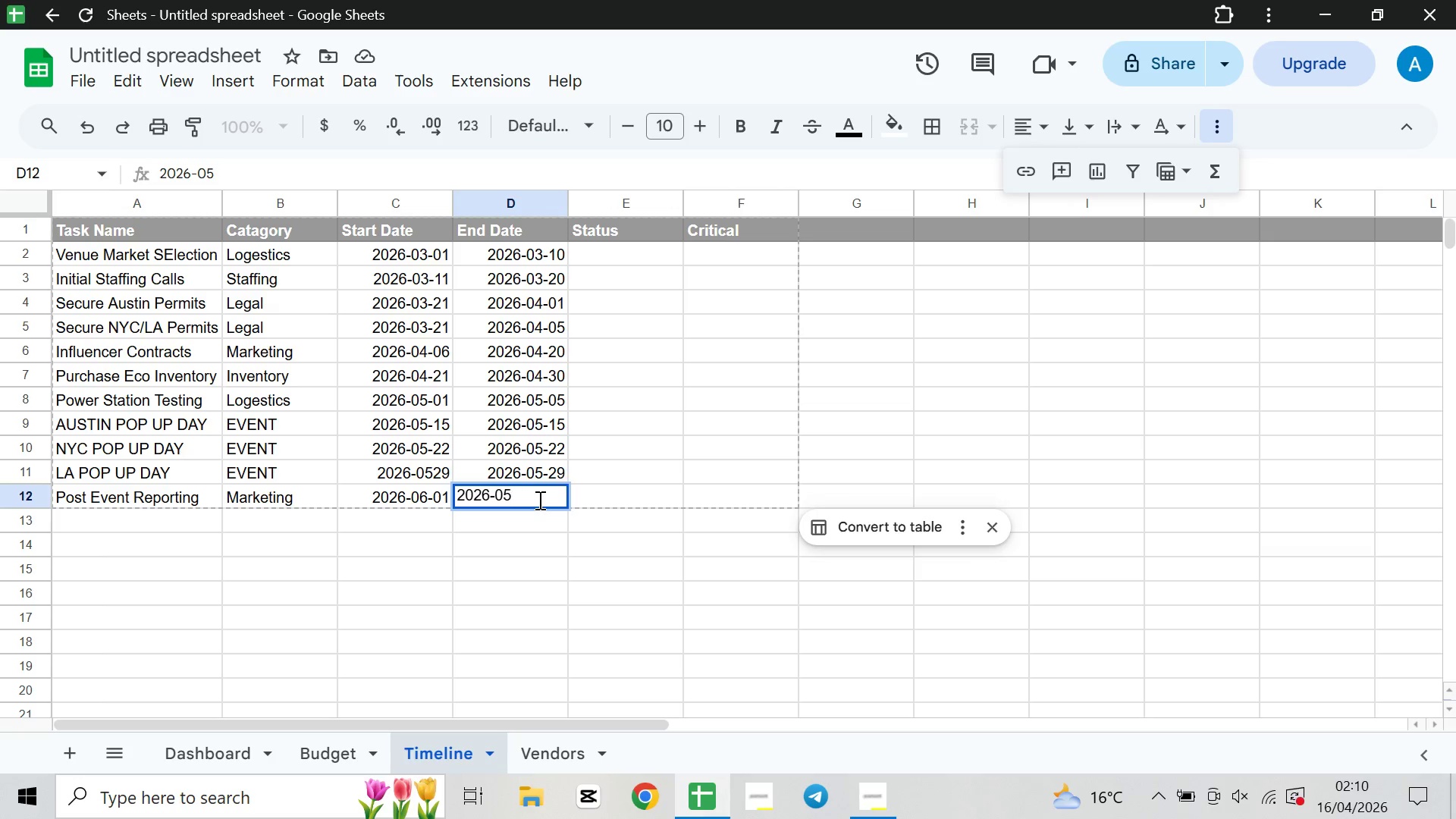 
key(Backspace)
type(6-14)
 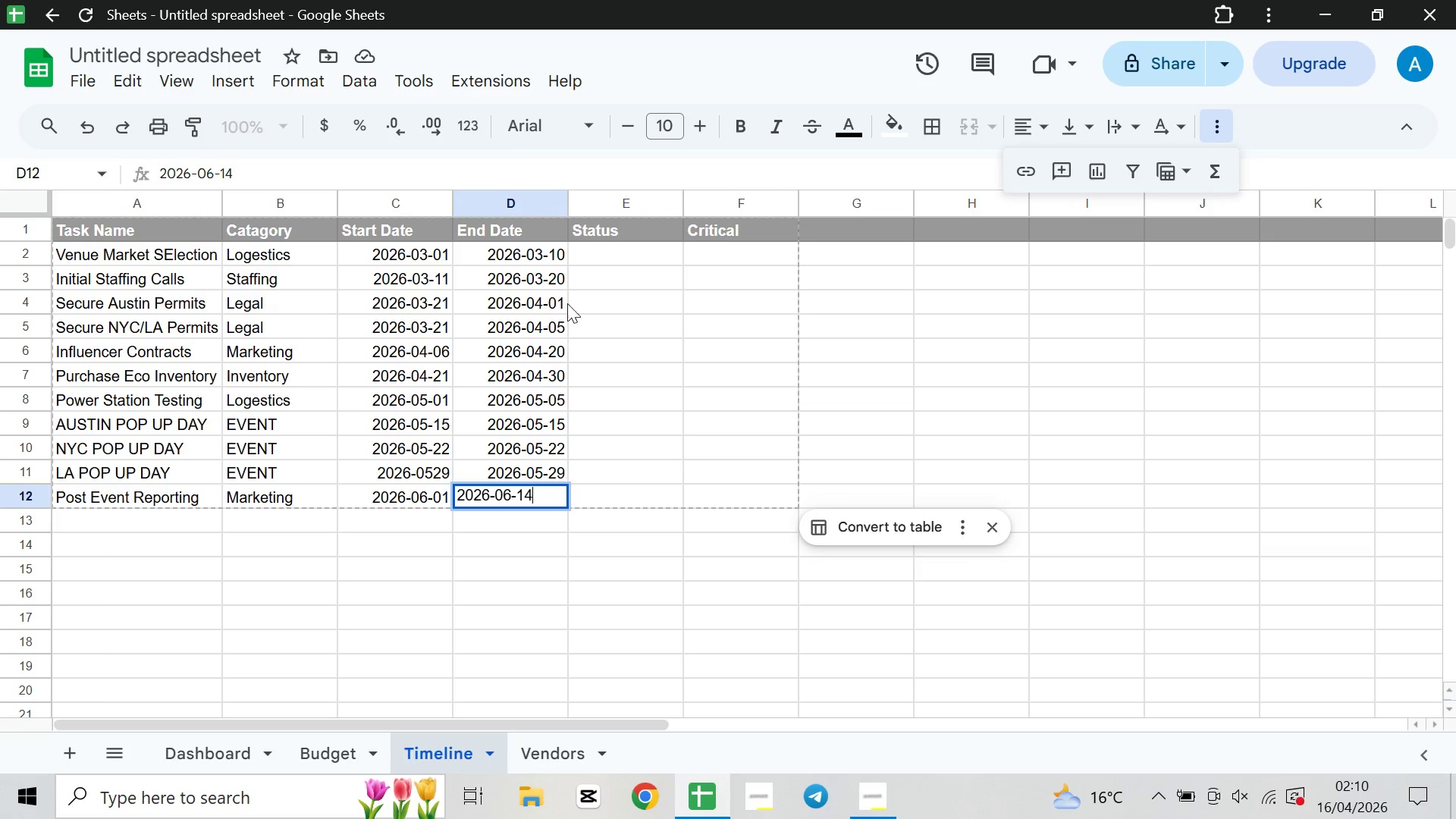 
left_click([598, 254])
 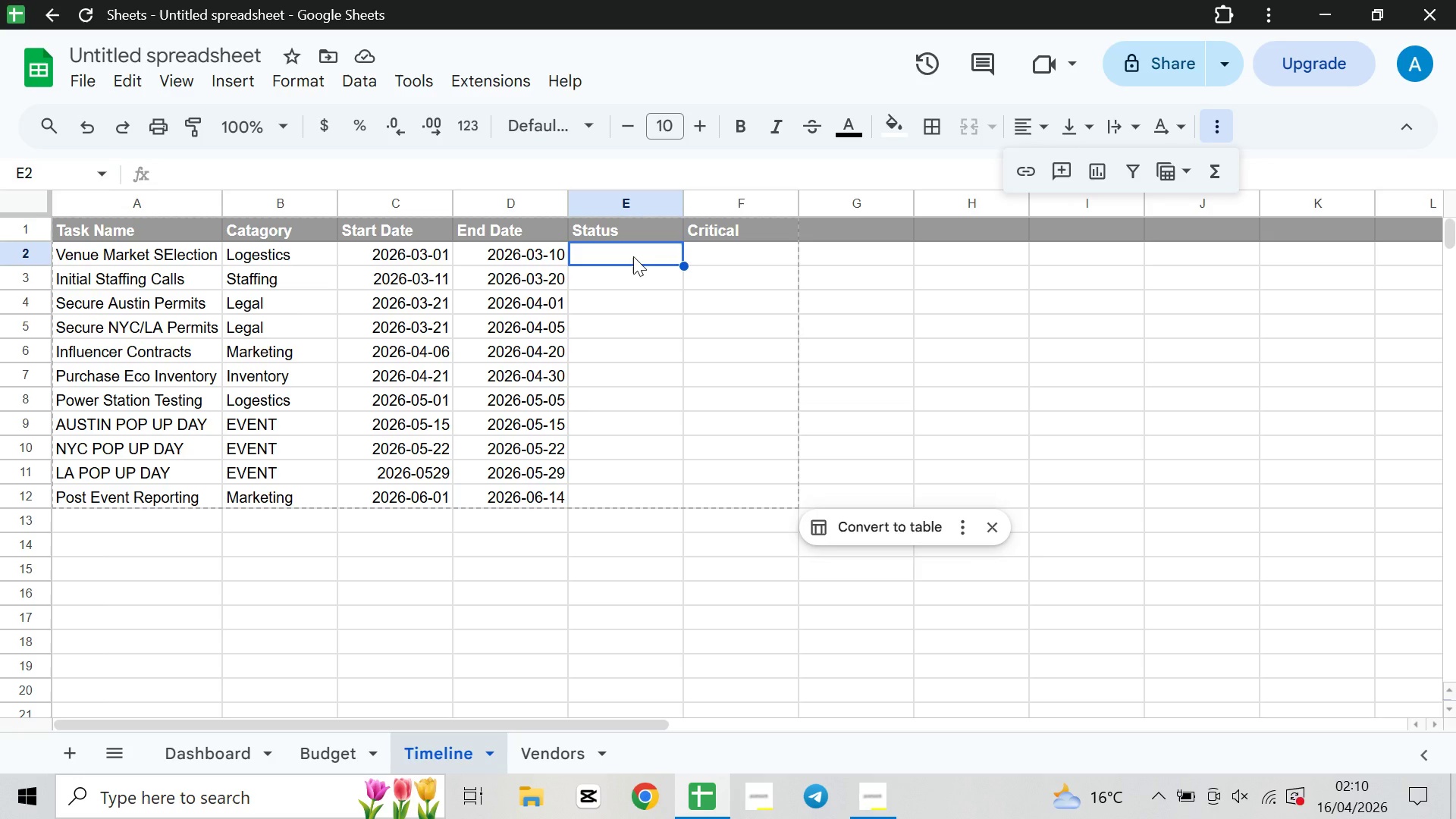 
wait(22.23)
 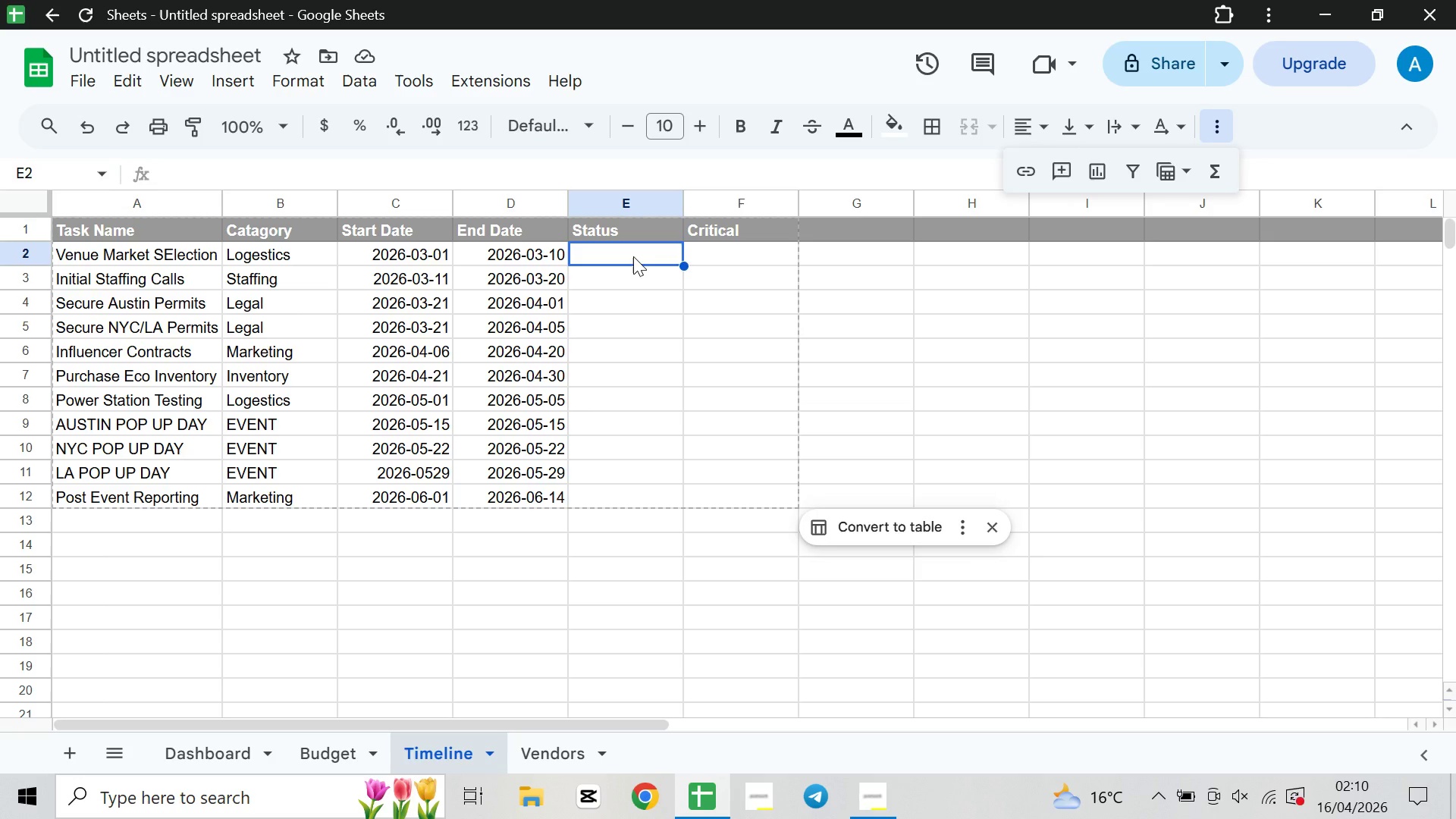 
double_click([633, 256])
 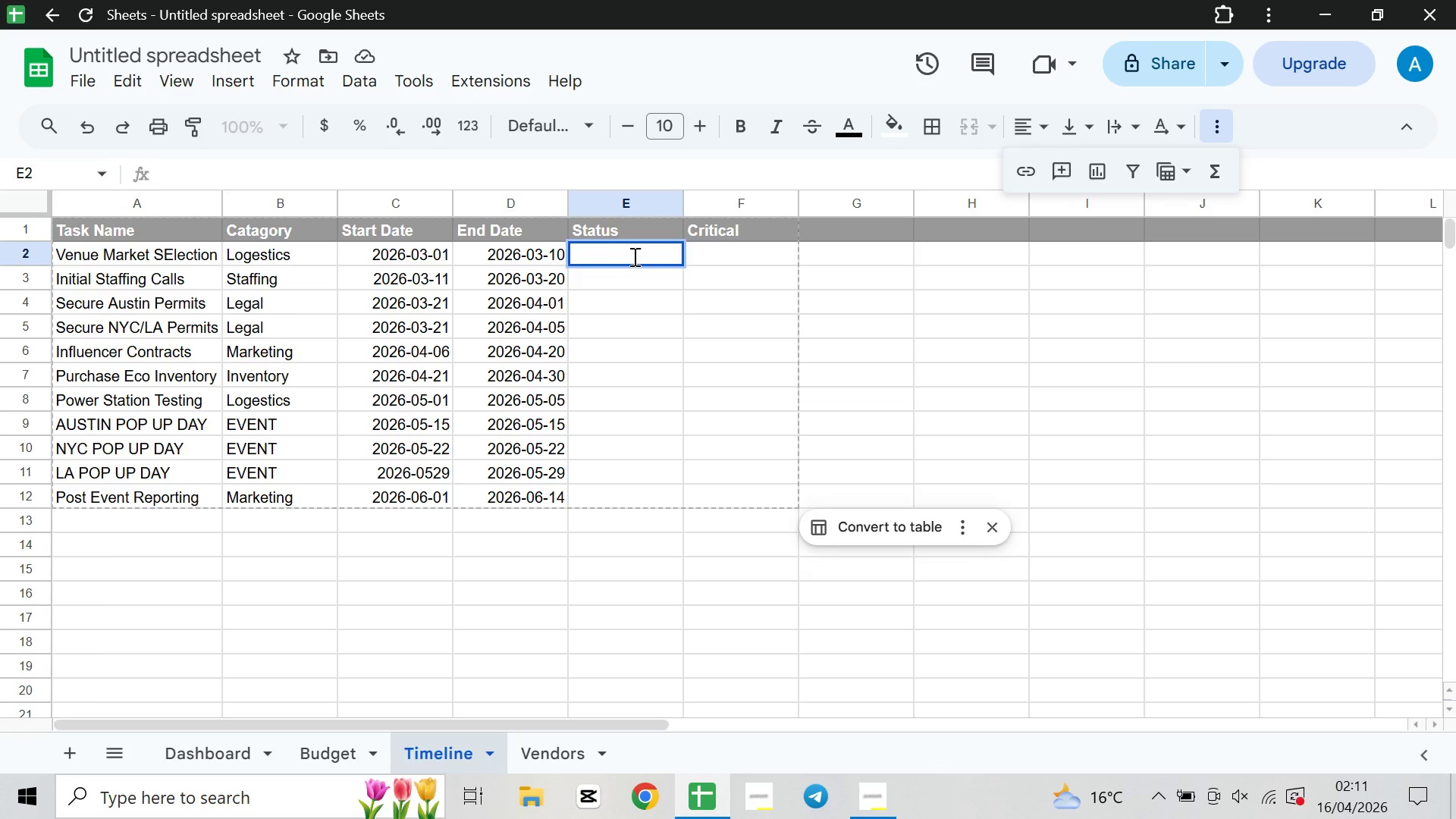 
type(Done)
 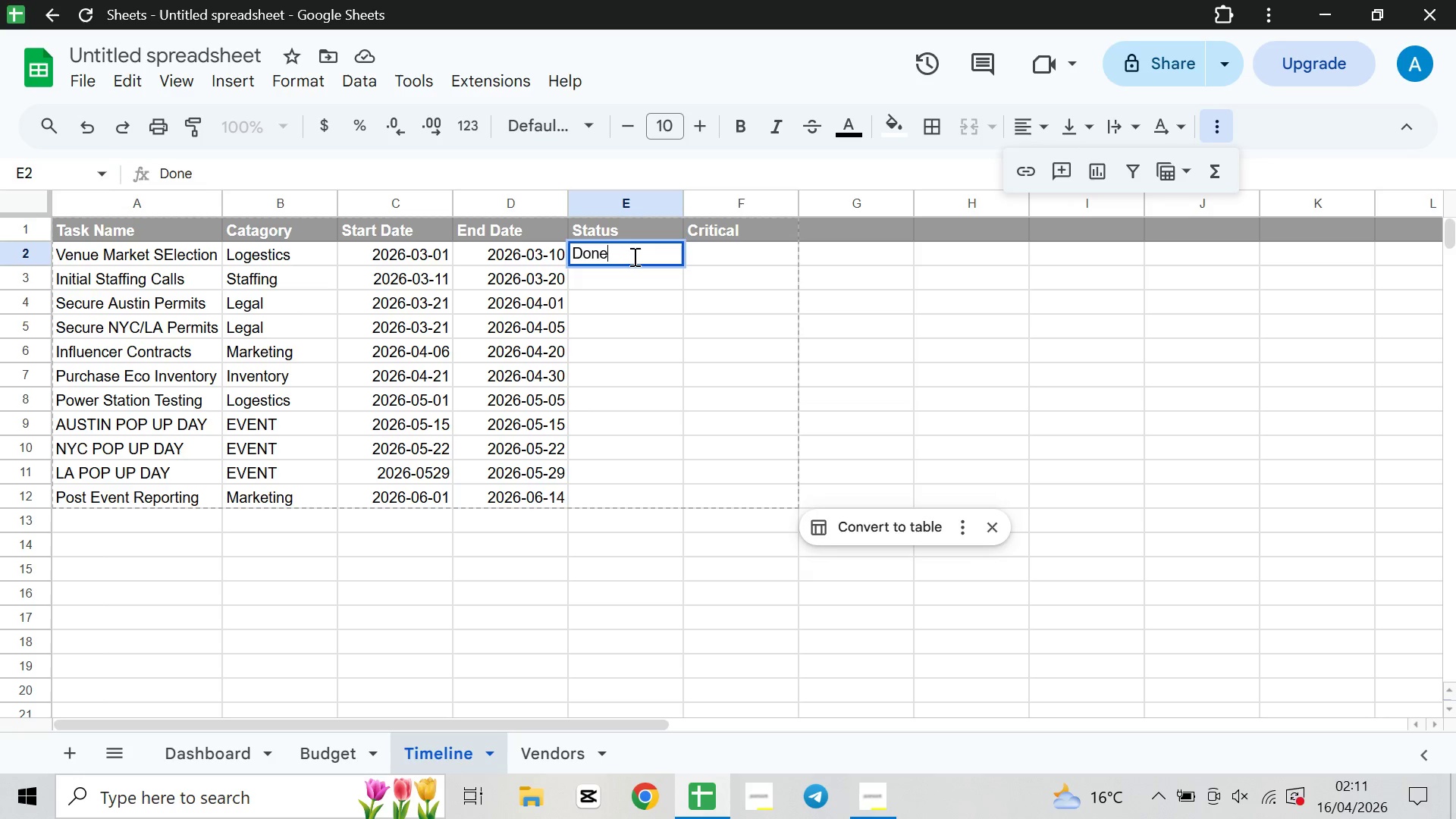 
key(ArrowDown)
 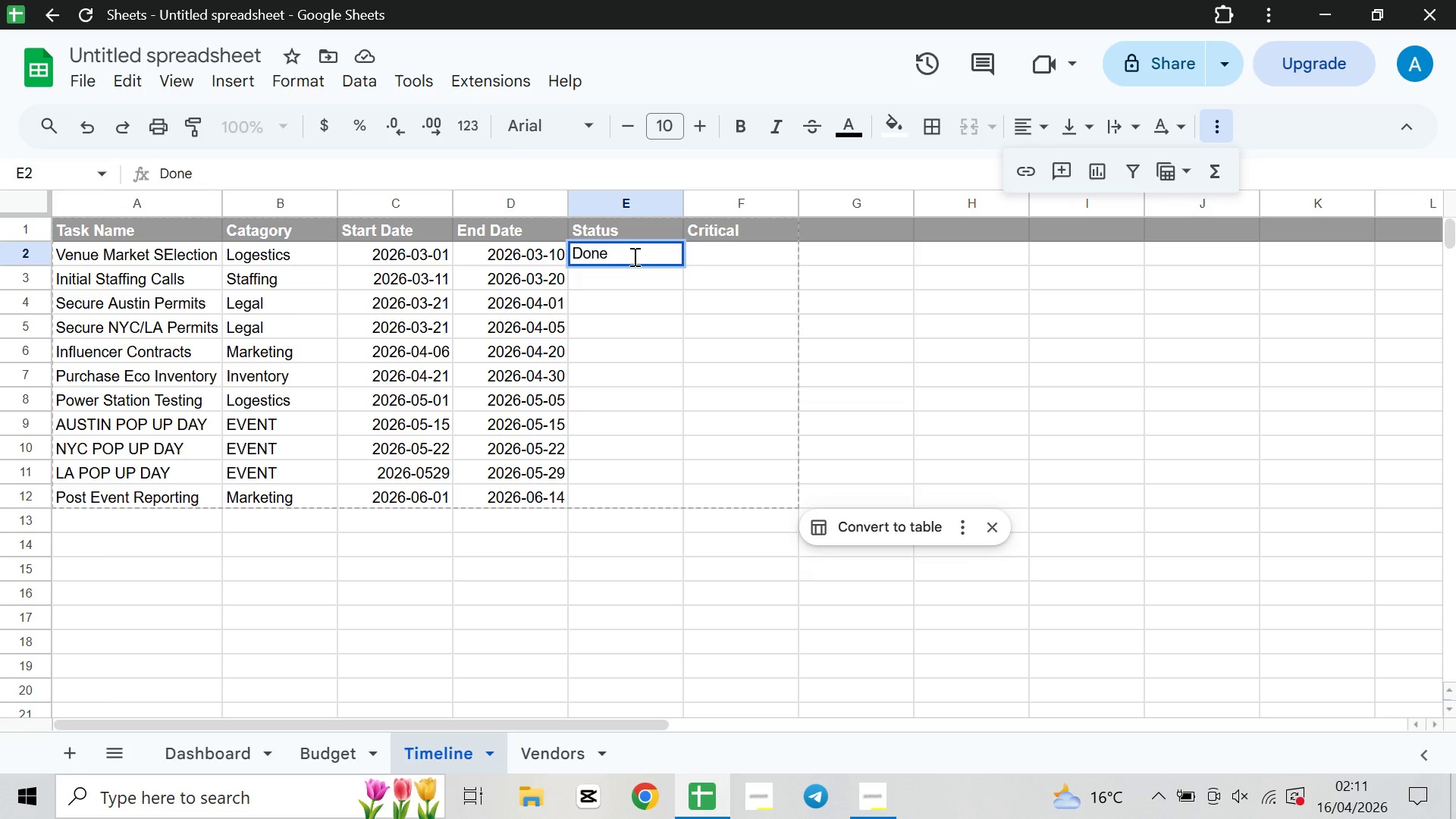 
key(ArrowLeft)
 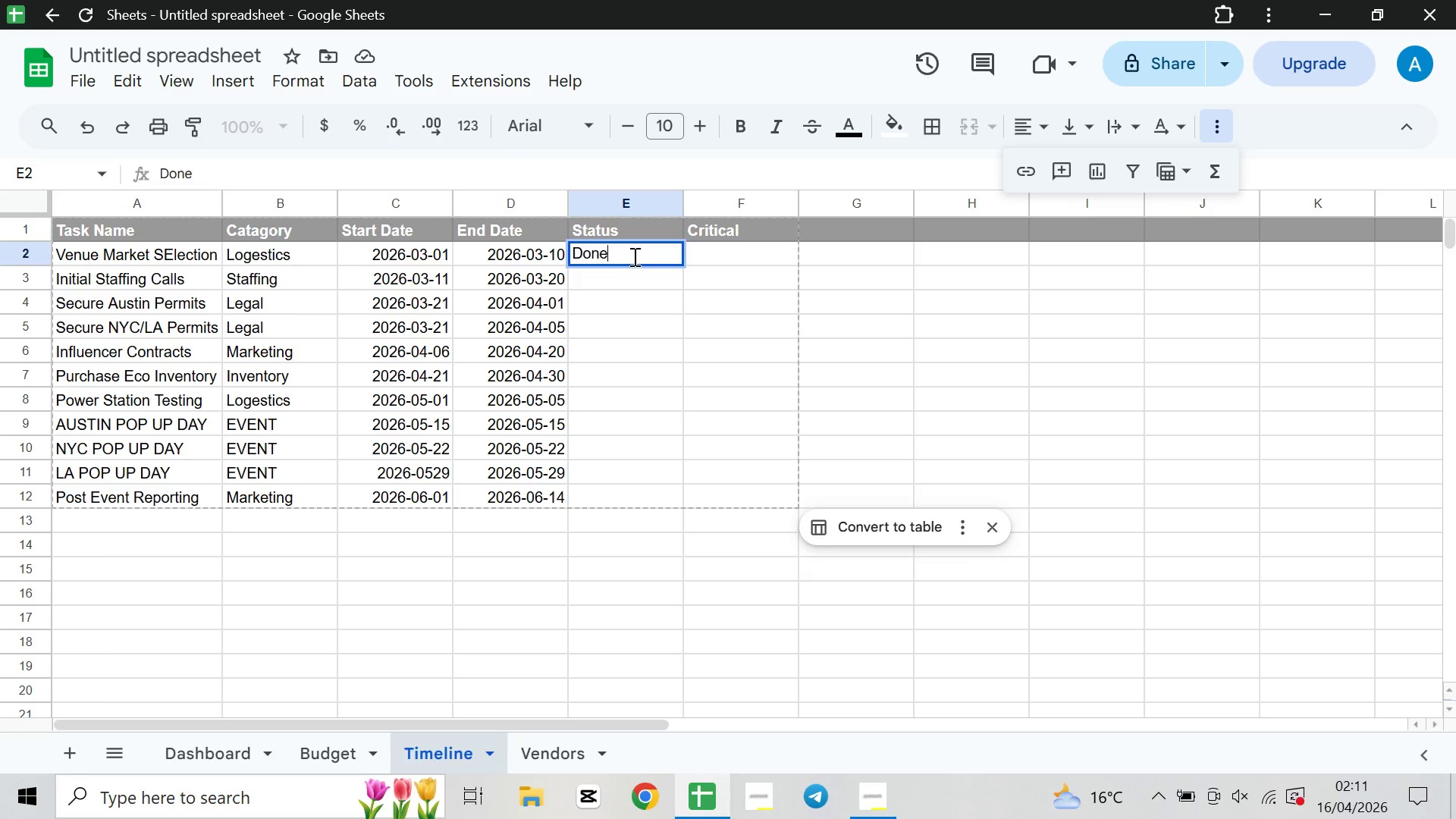 
key(ArrowDown)
 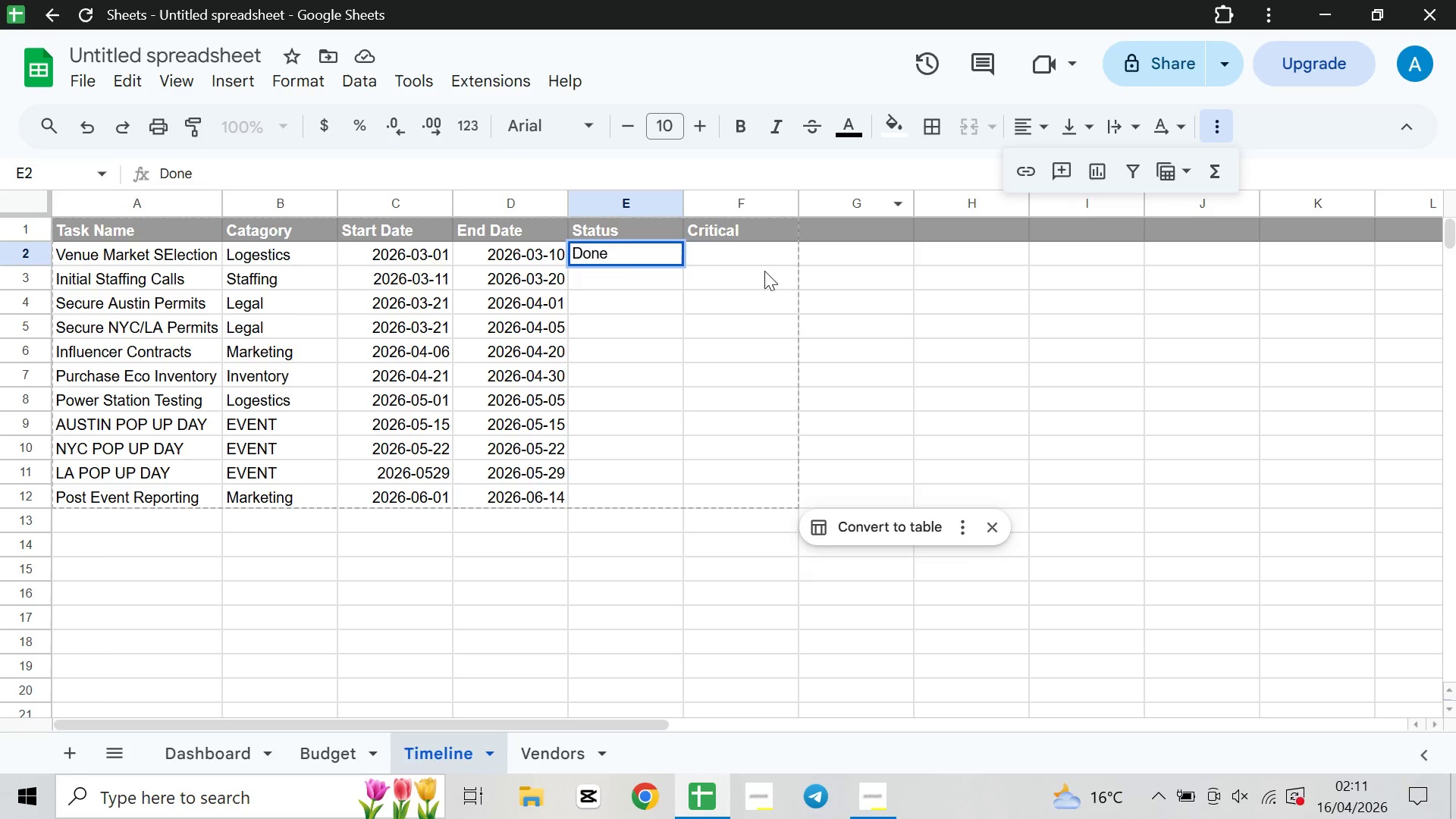 
left_click([624, 279])
 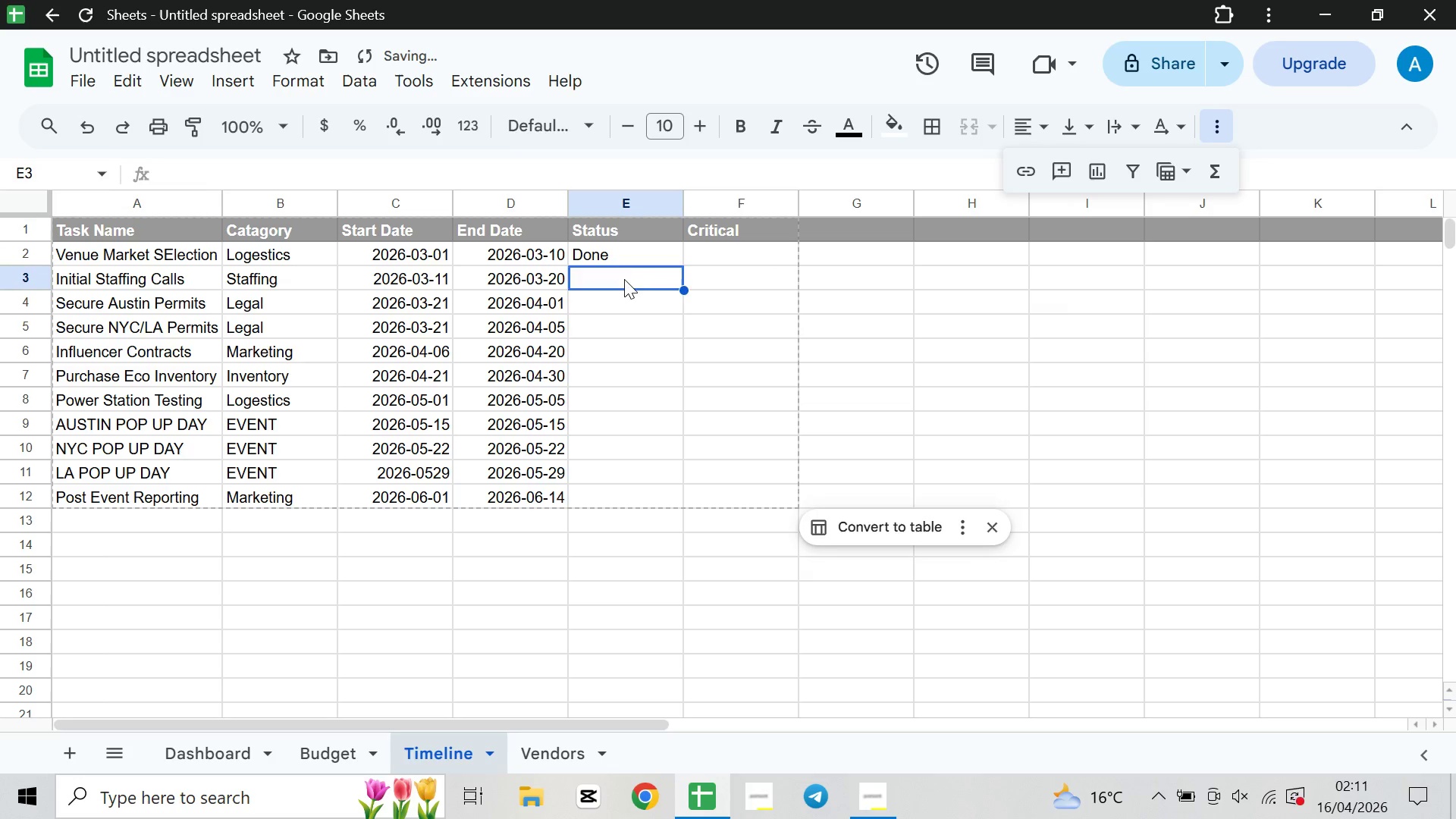 
type(ado)
key(Backspace)
key(Backspace)
key(Backspace)
type(do)
key(Backspace)
key(Backspace)
key(Backspace)
type(Do)
 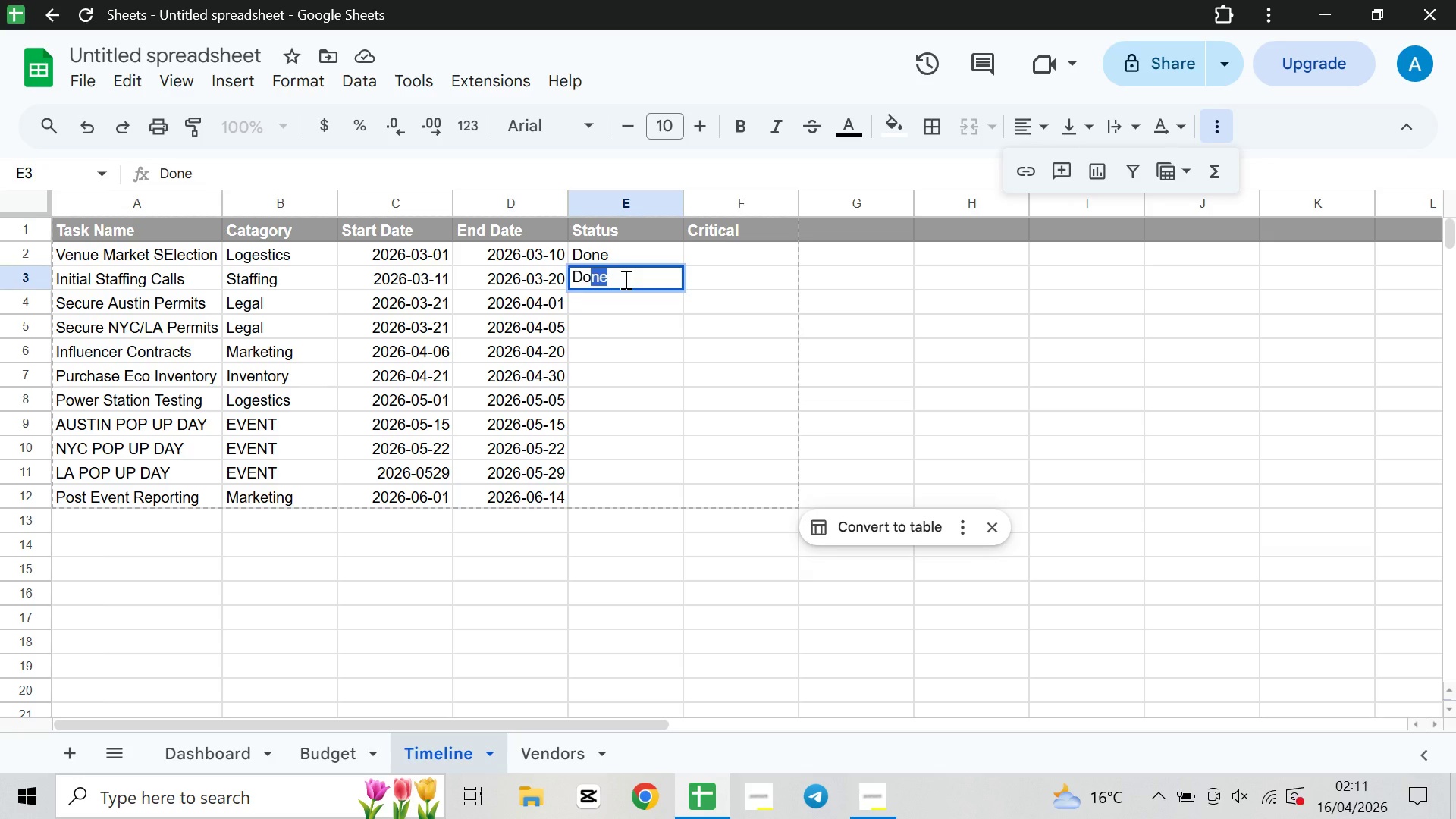 
key(ArrowDown)
 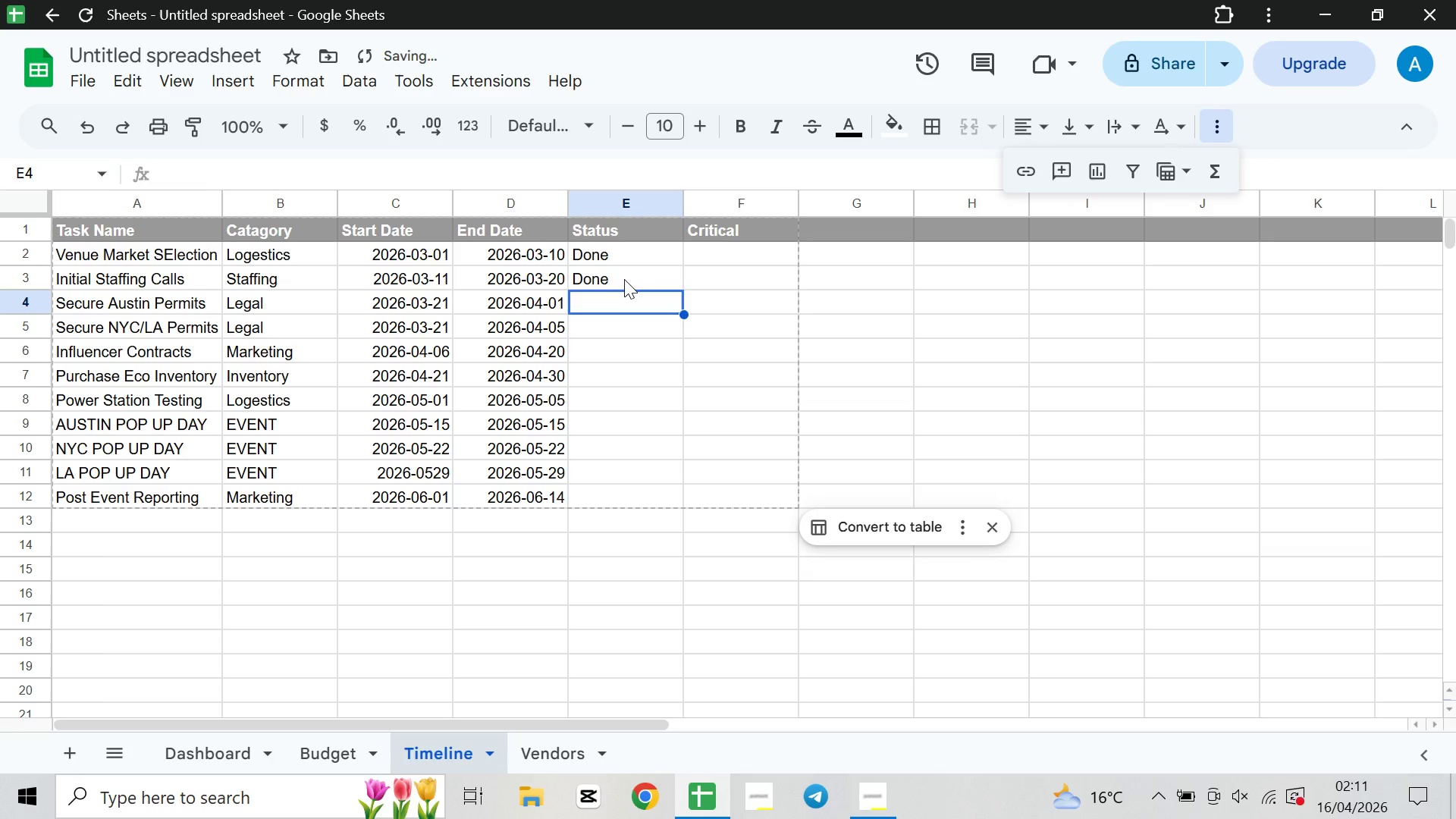 
type(In Progress)
 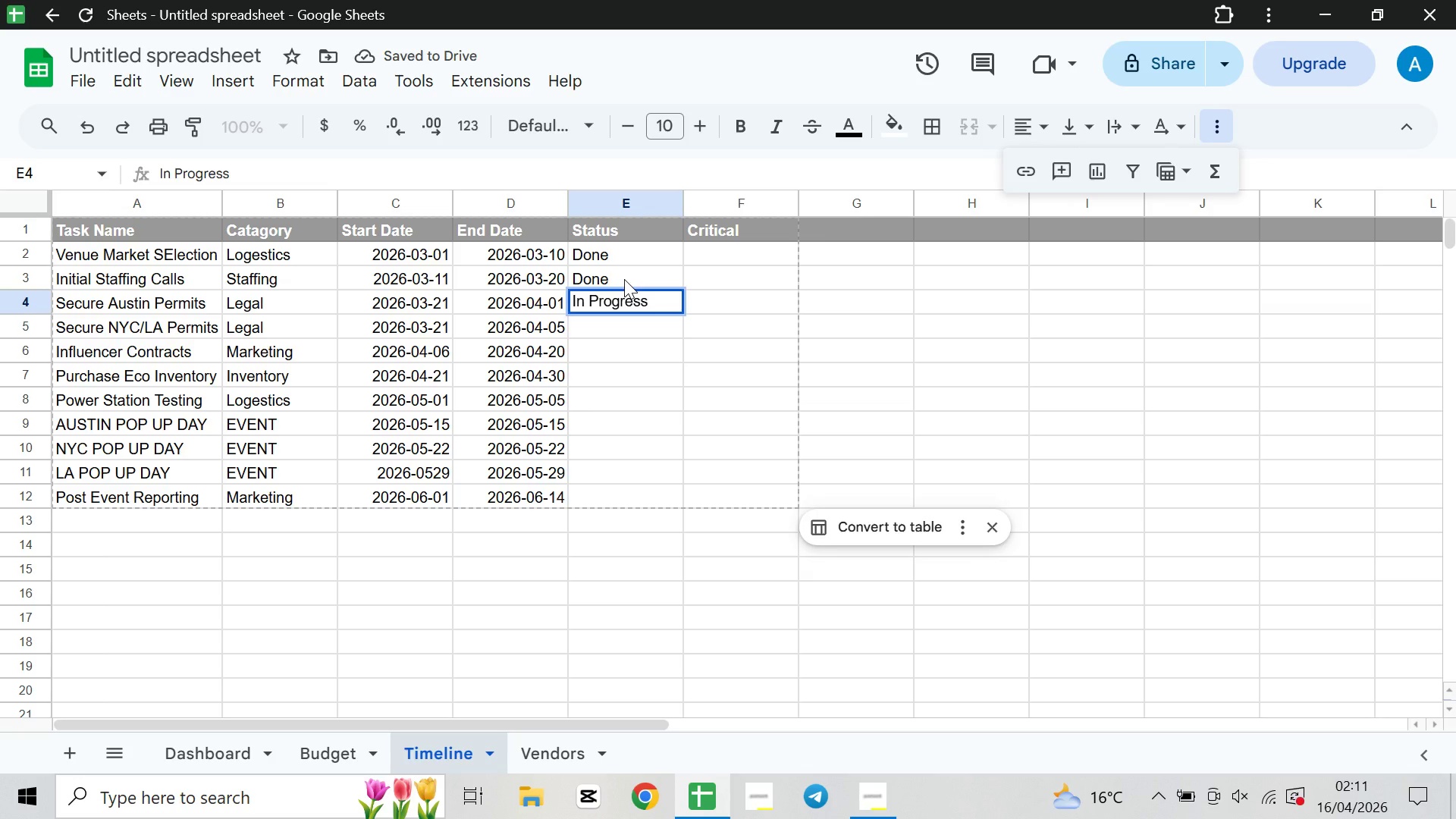 
key(ArrowDown)
 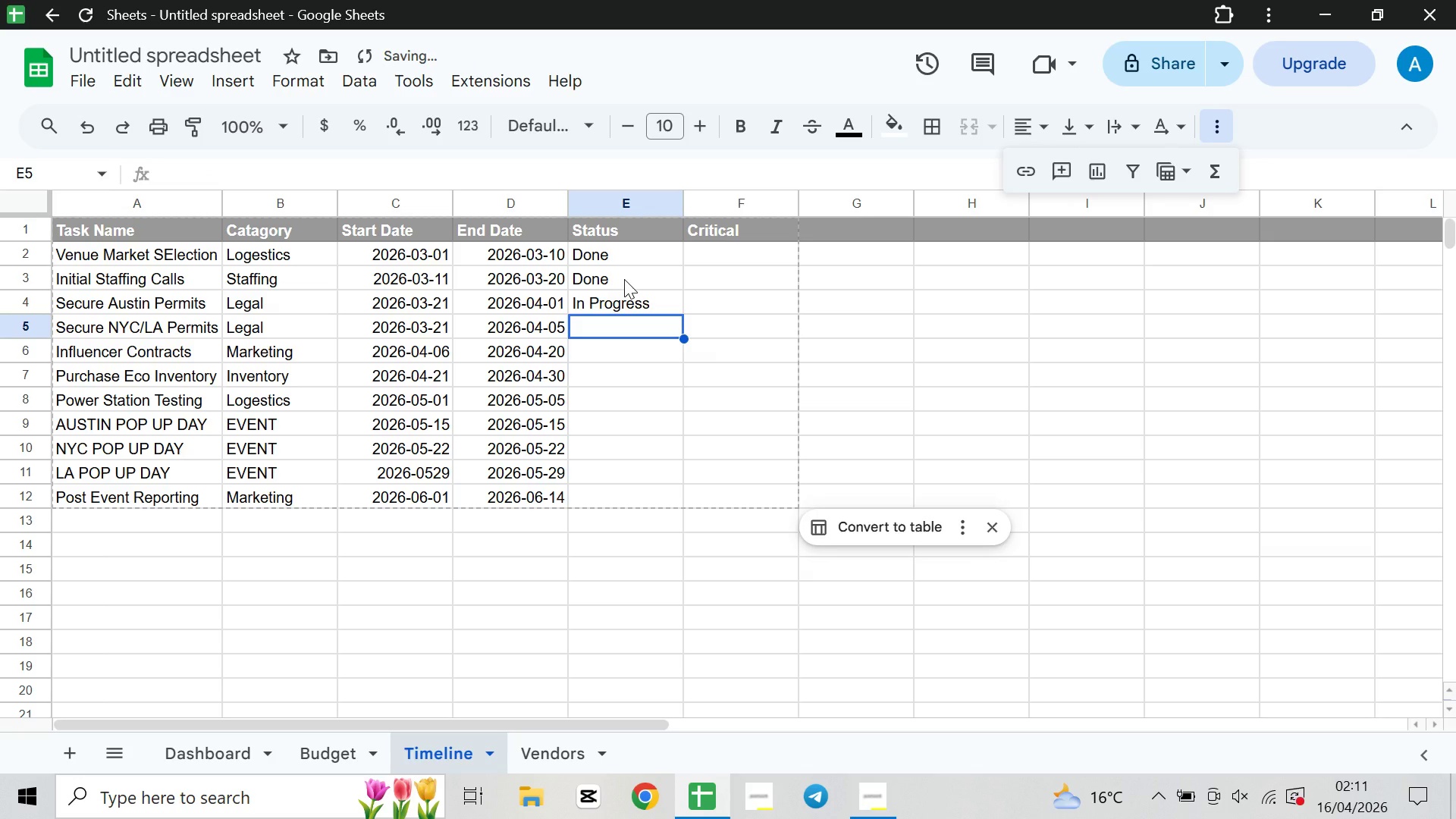 
type(In)
 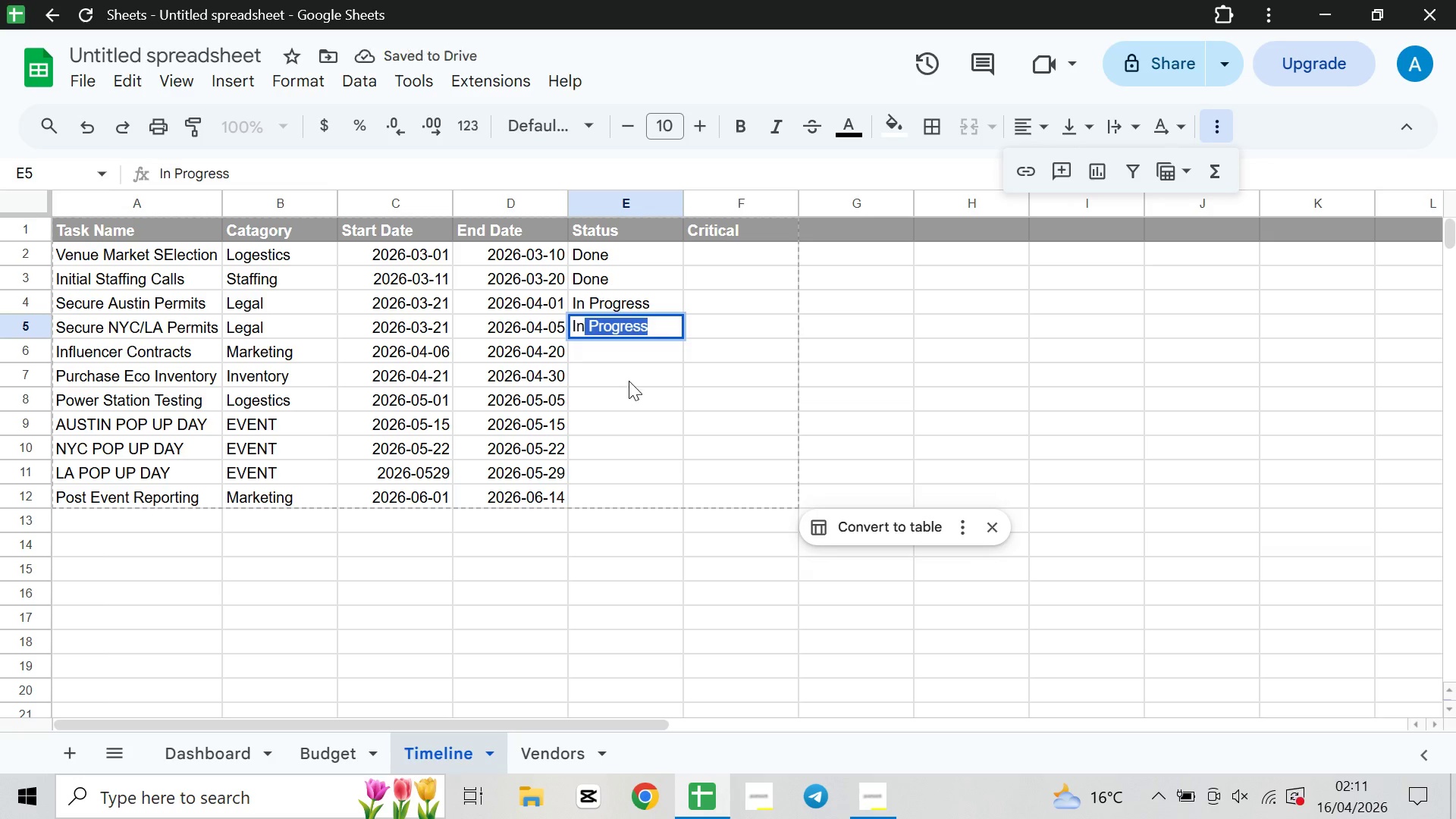 
left_click([638, 347])
 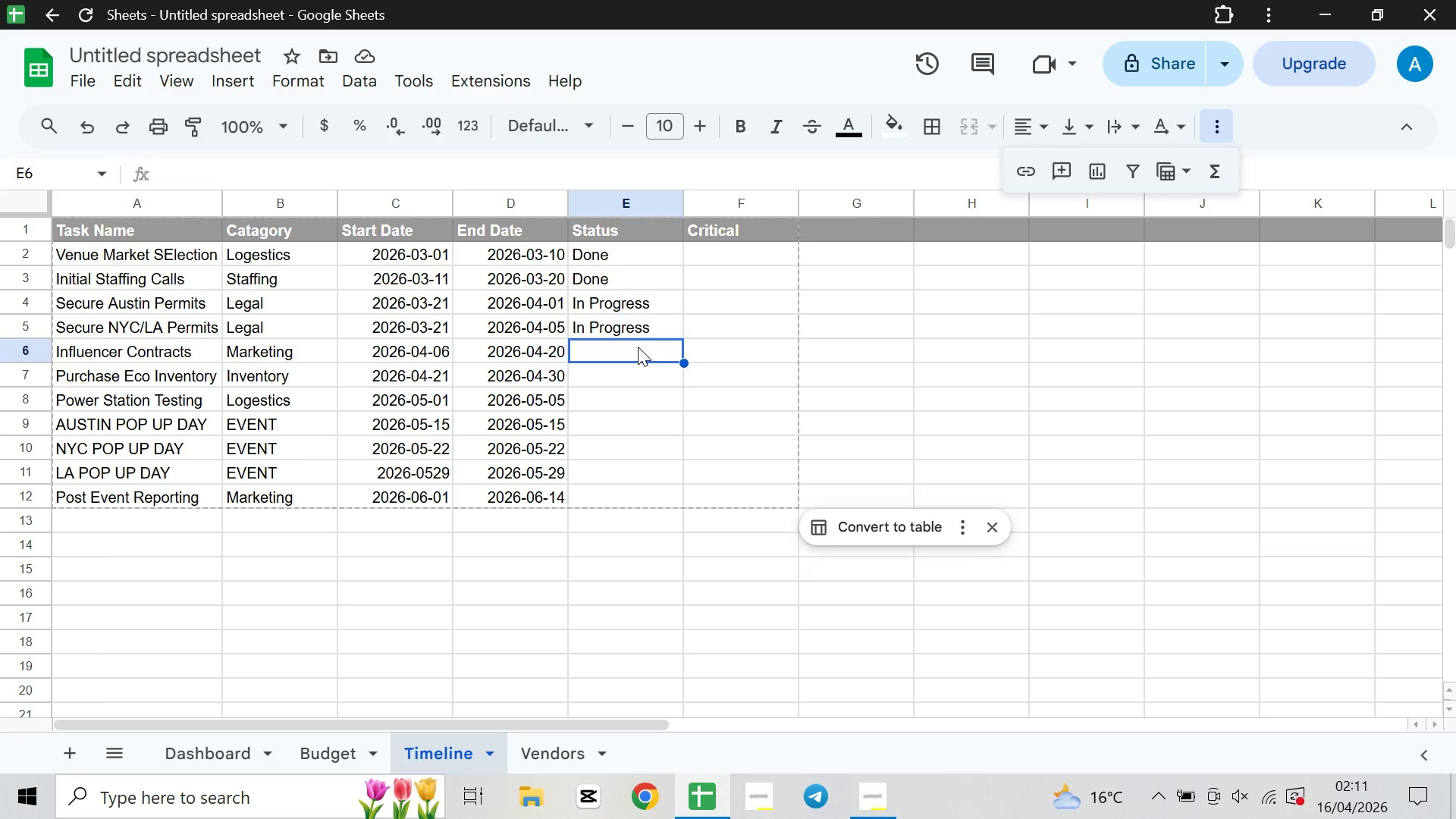 
wait(7.3)
 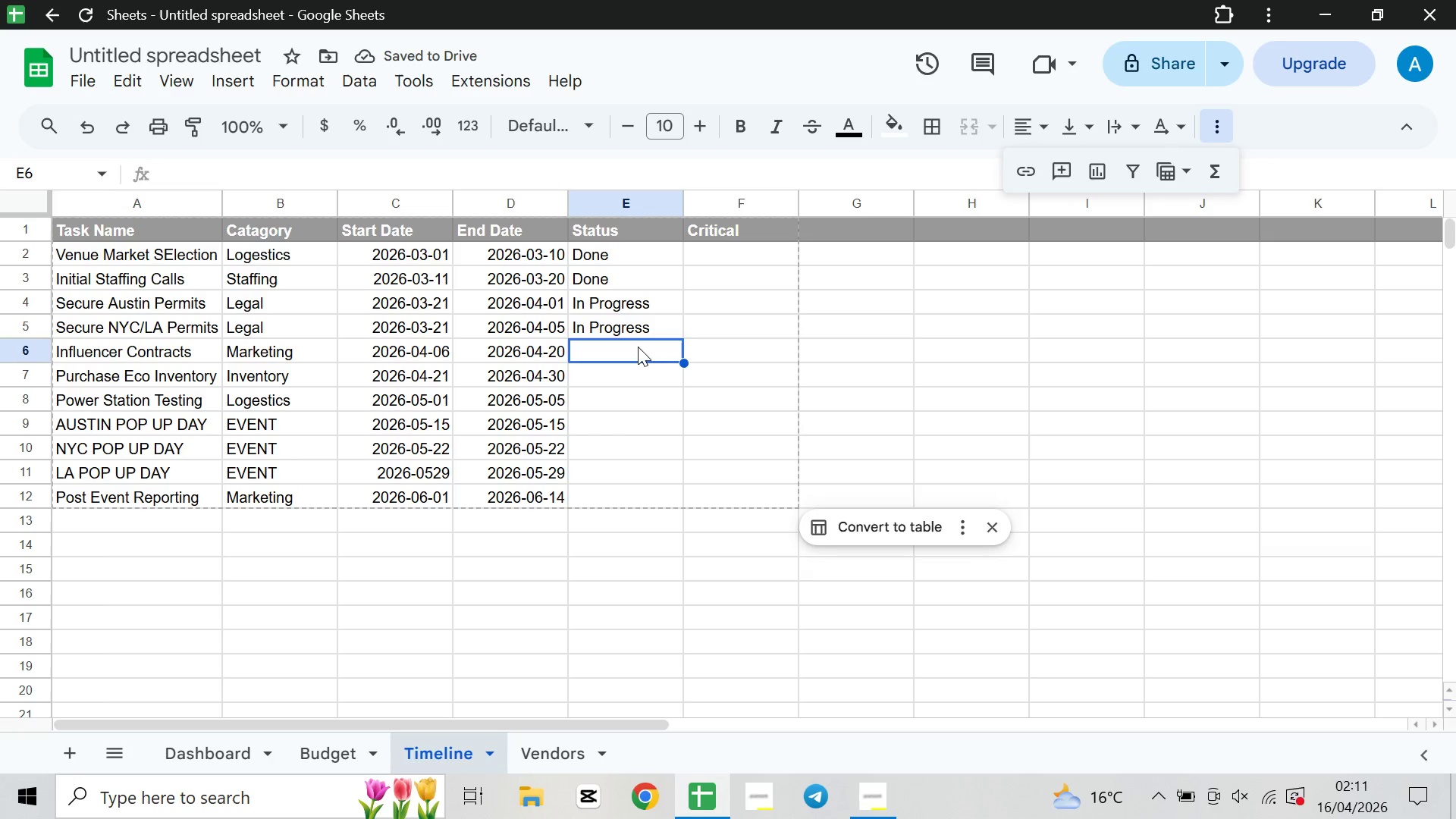 
left_click([638, 347])
 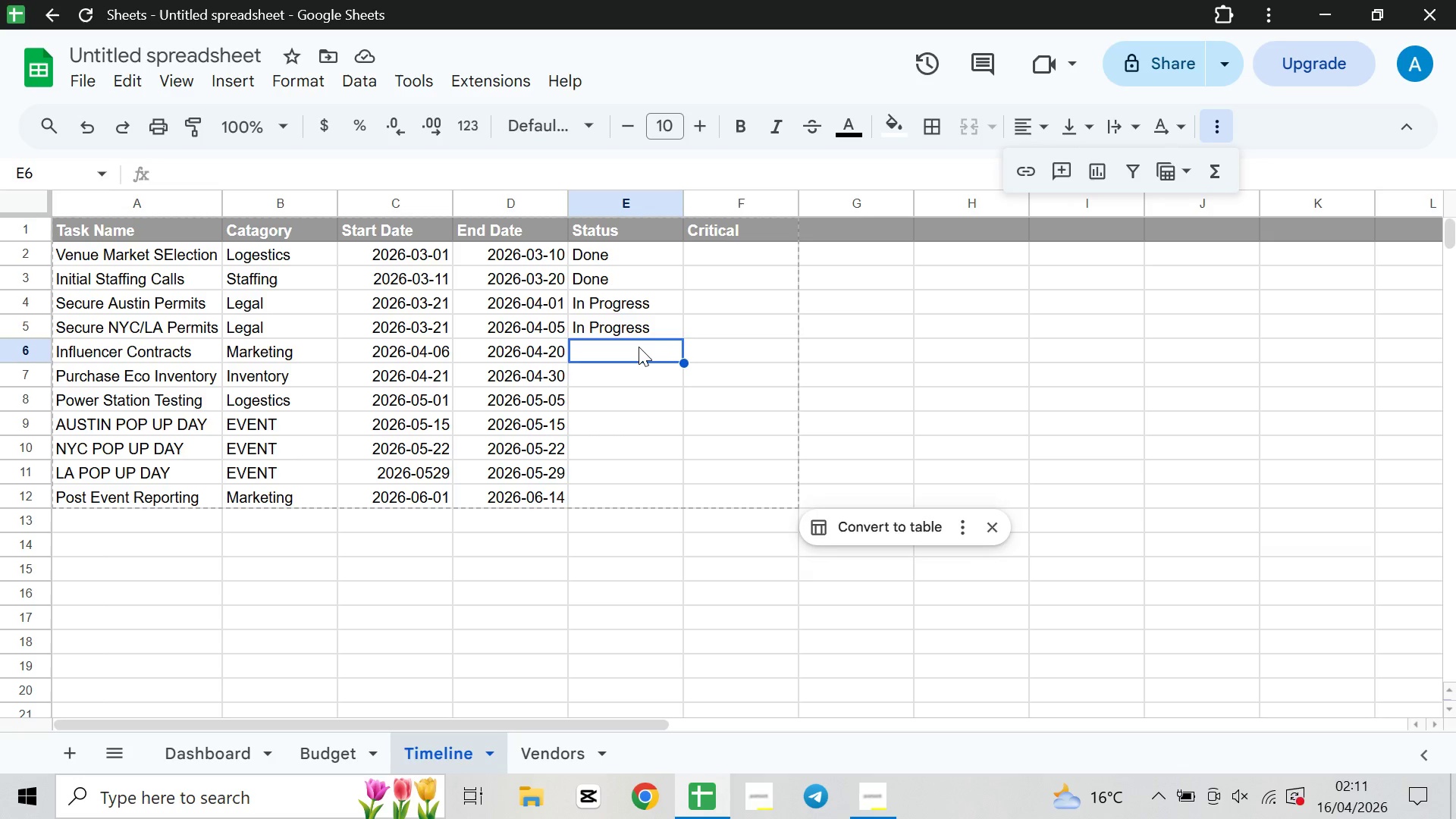 
type(Pending)
 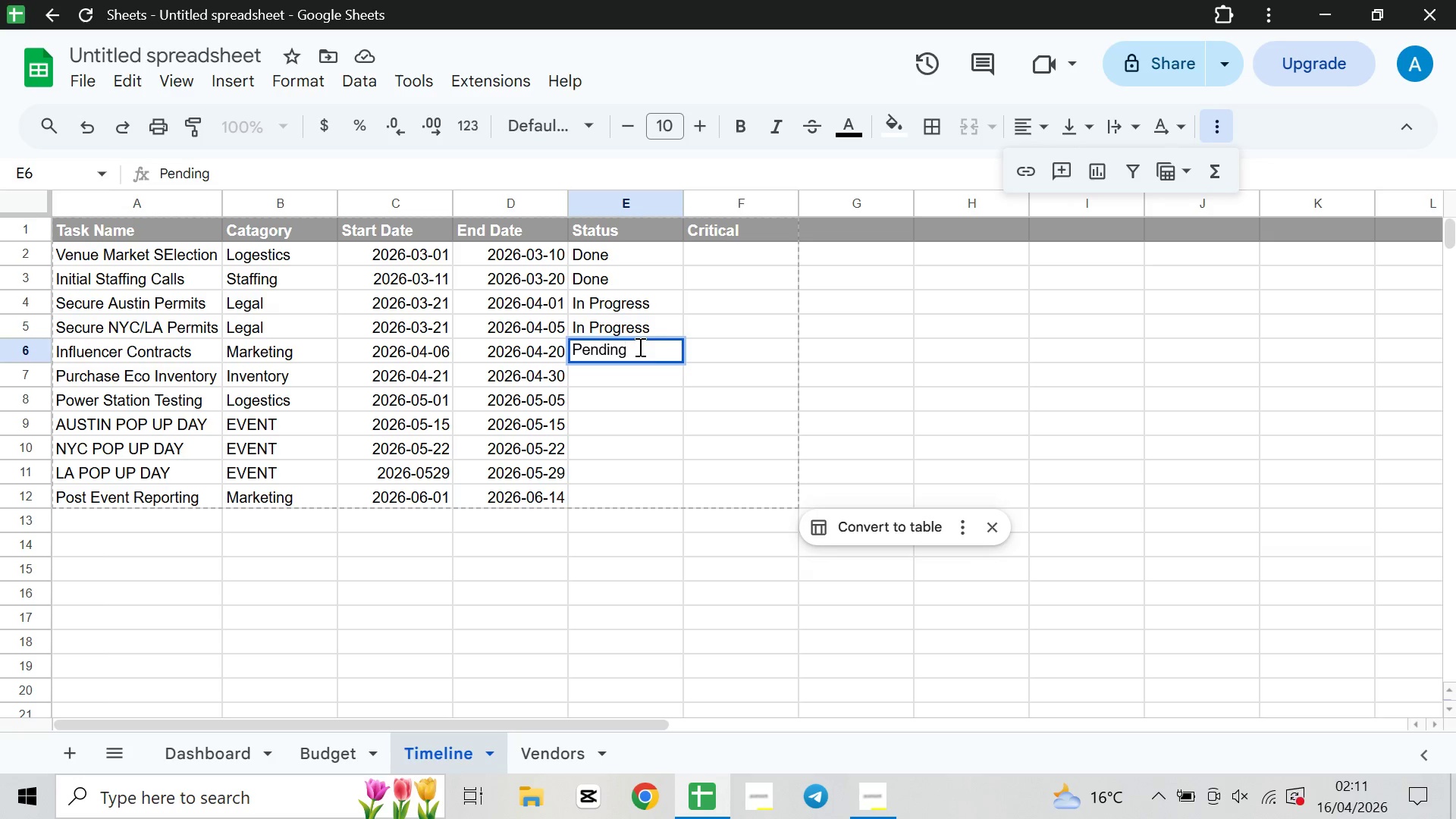 
key(ArrowUp)
 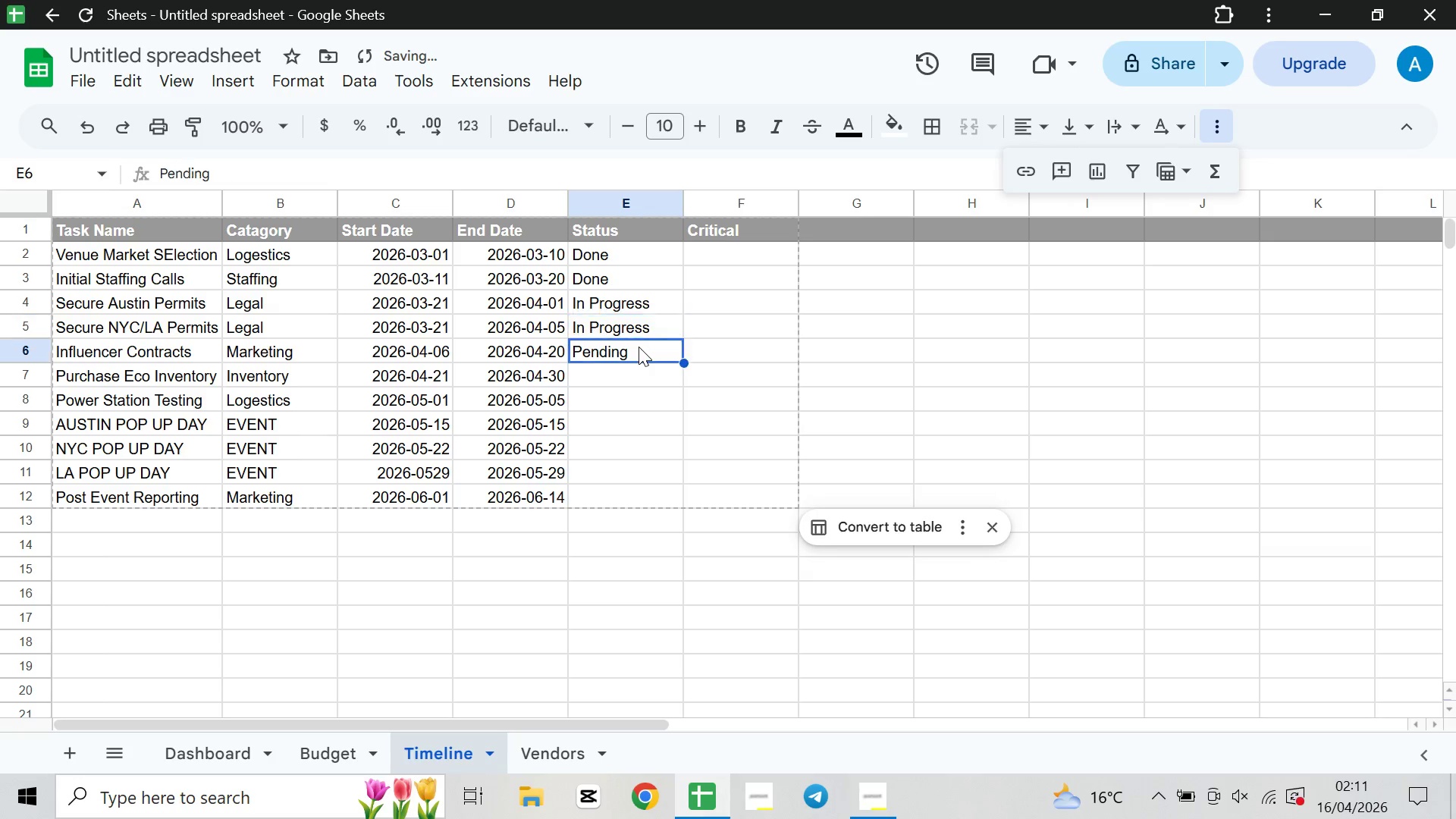 
key(ArrowDown)
 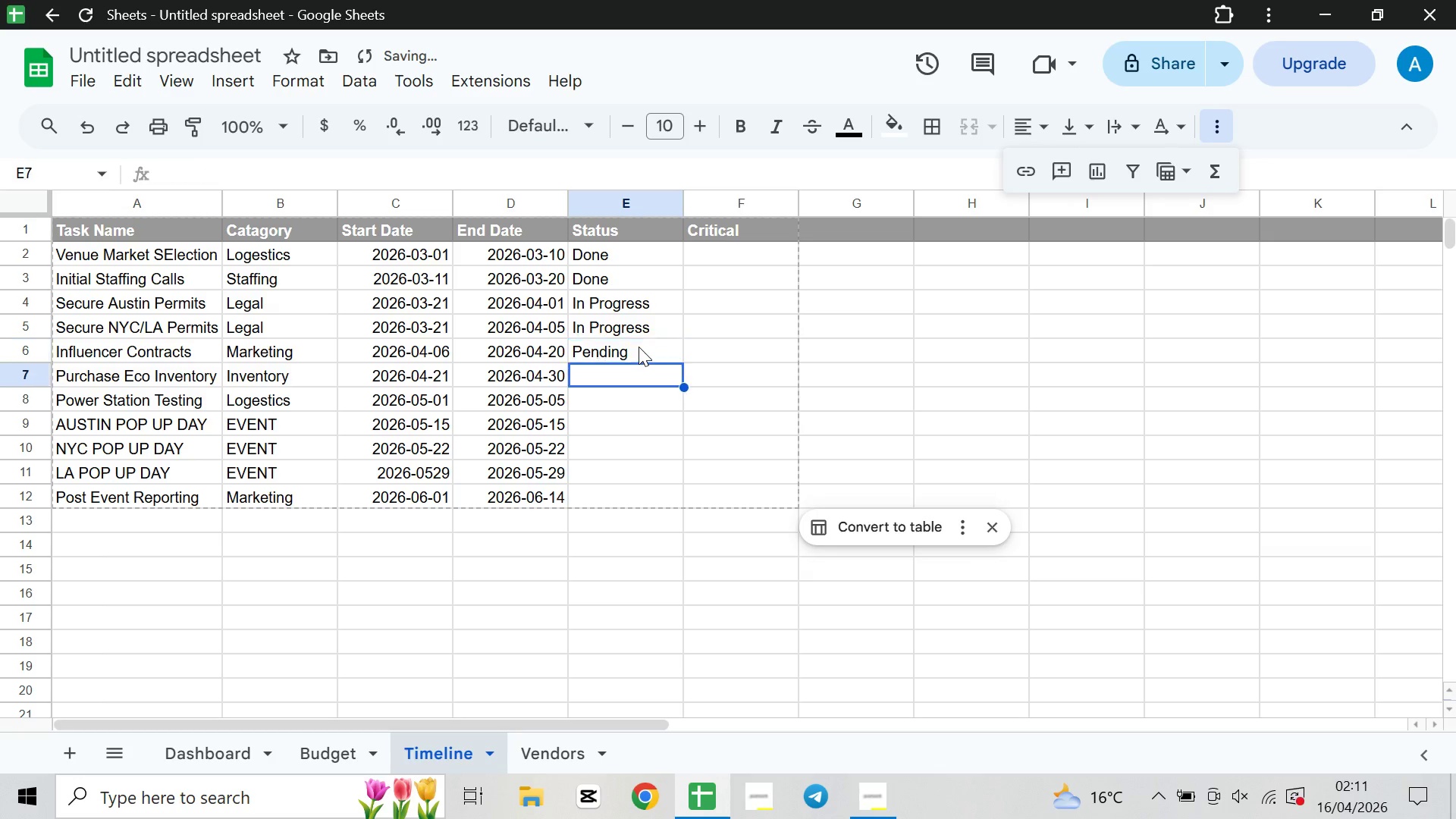 
key(ArrowDown)
 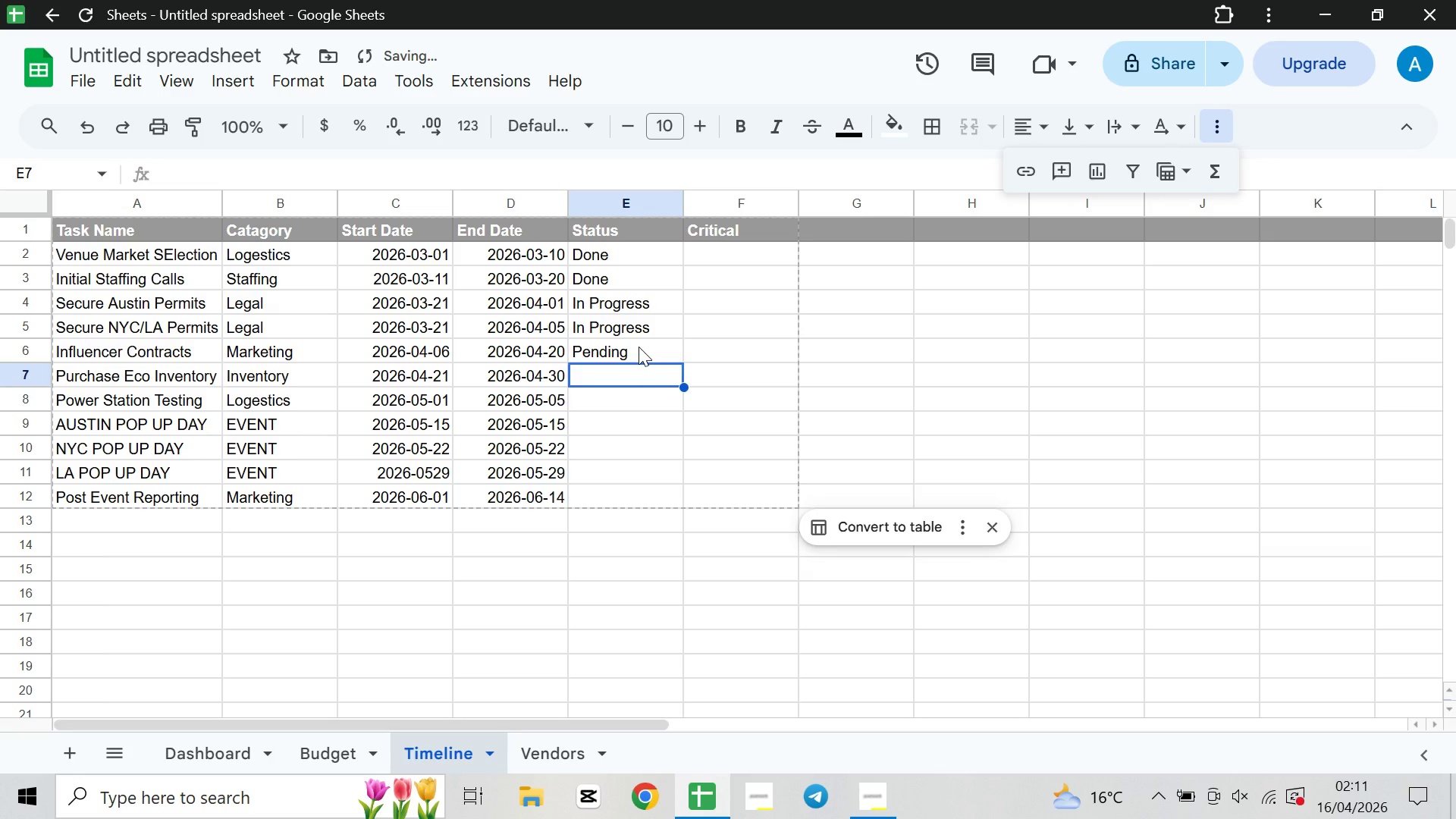 
key(Shift+ShiftLeft)
 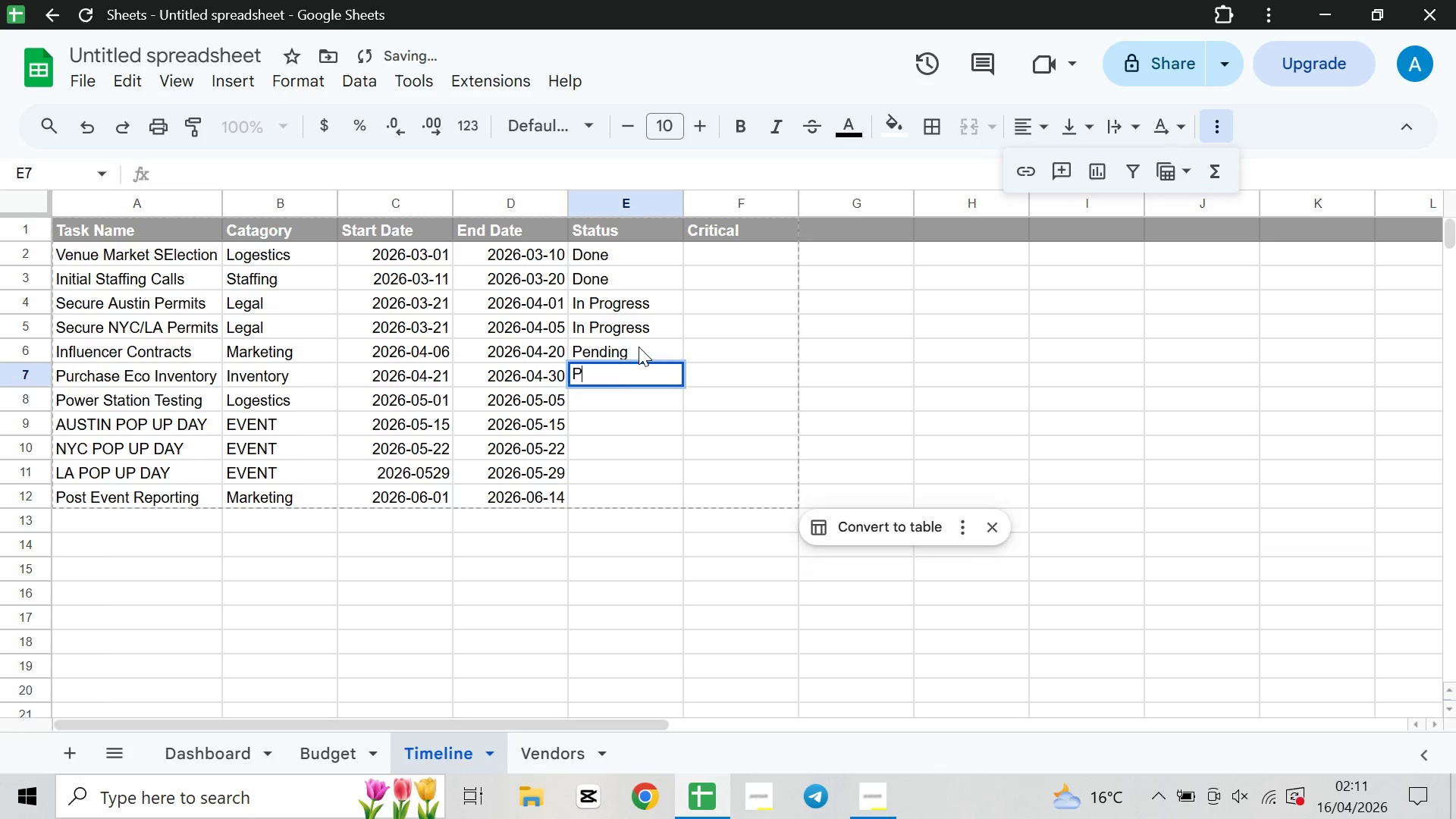 
key(Shift+P)
 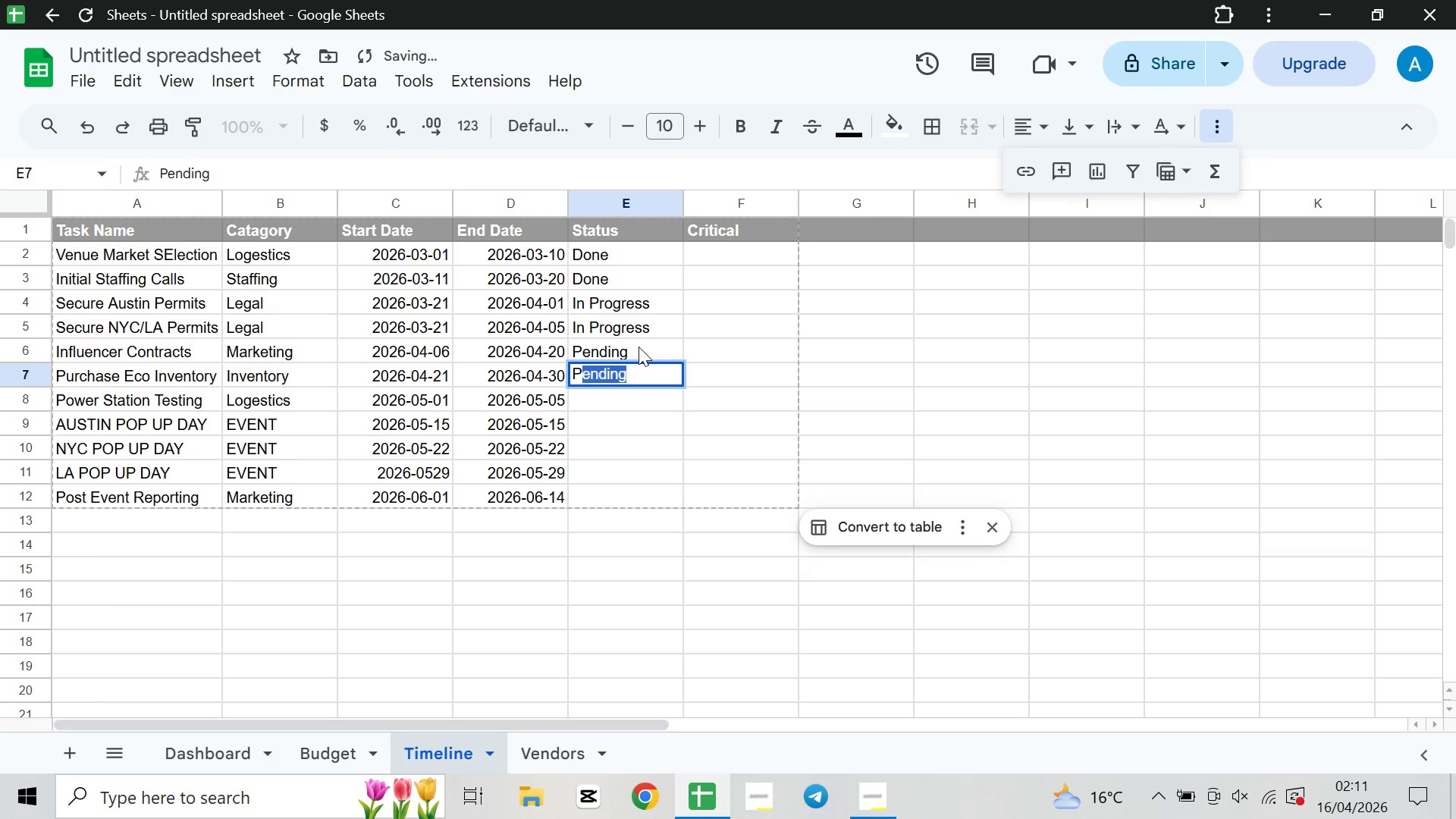 
key(ArrowDown)
 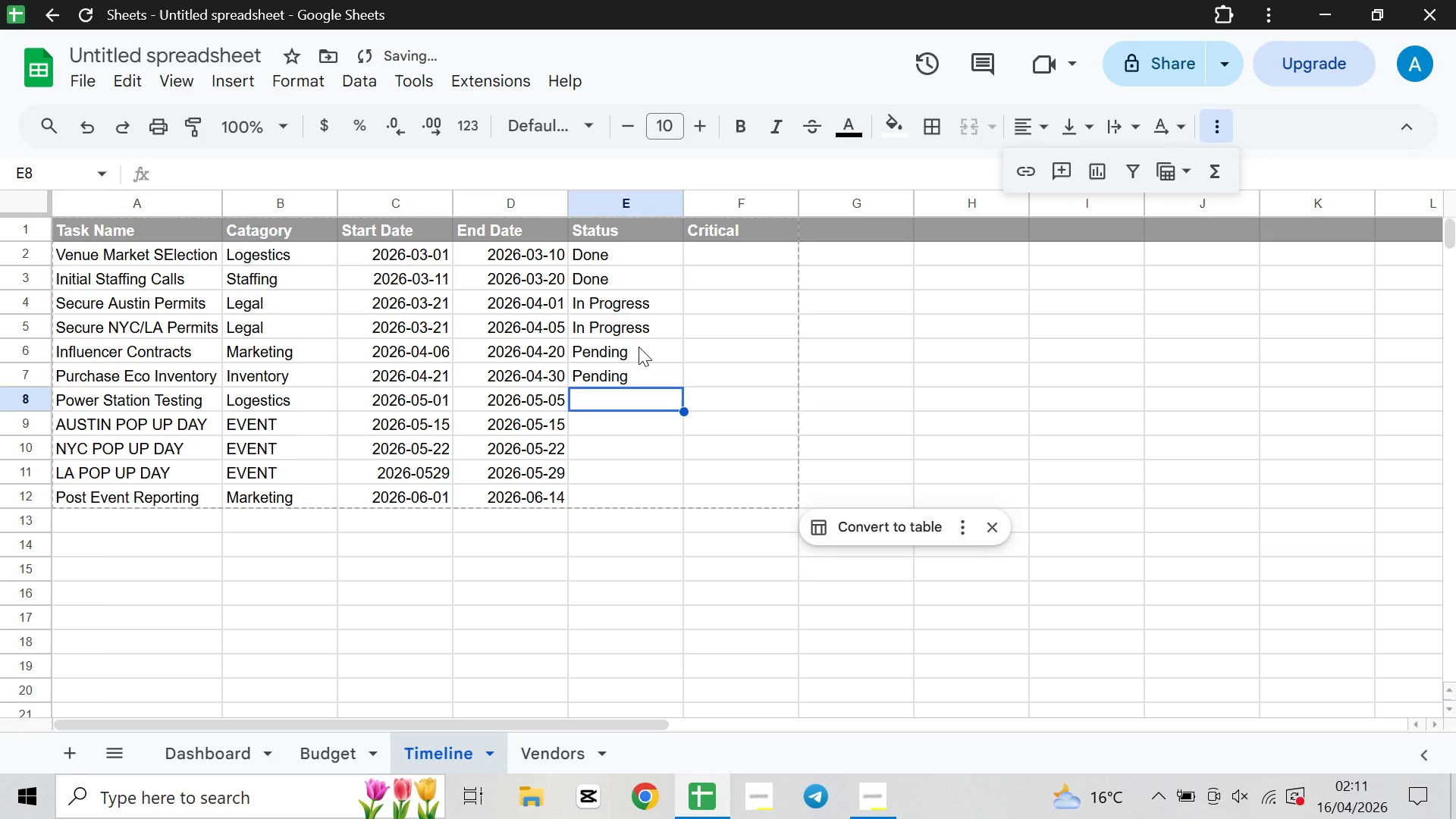 
key(Shift+ShiftLeft)
 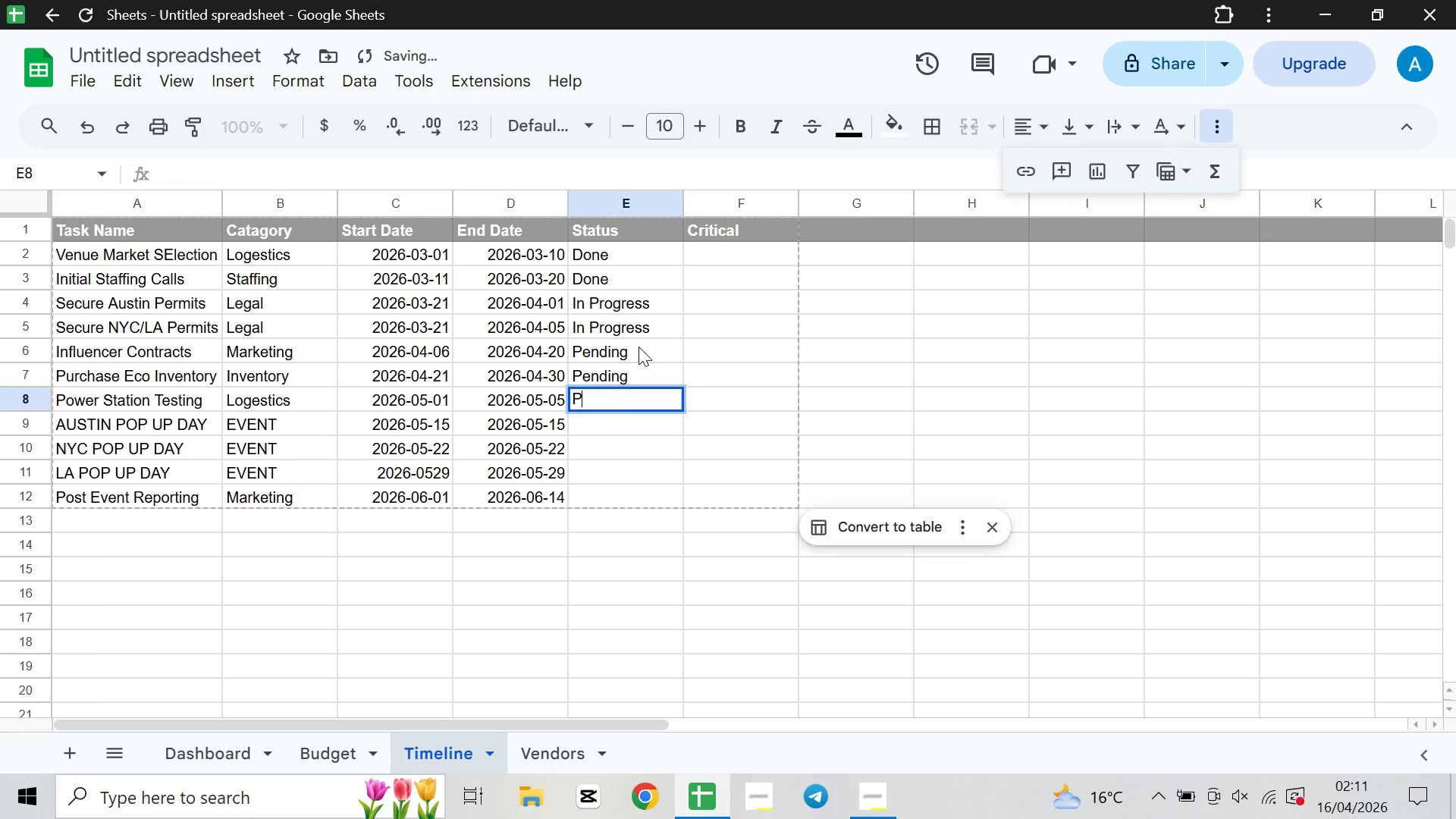 
key(Shift+P)
 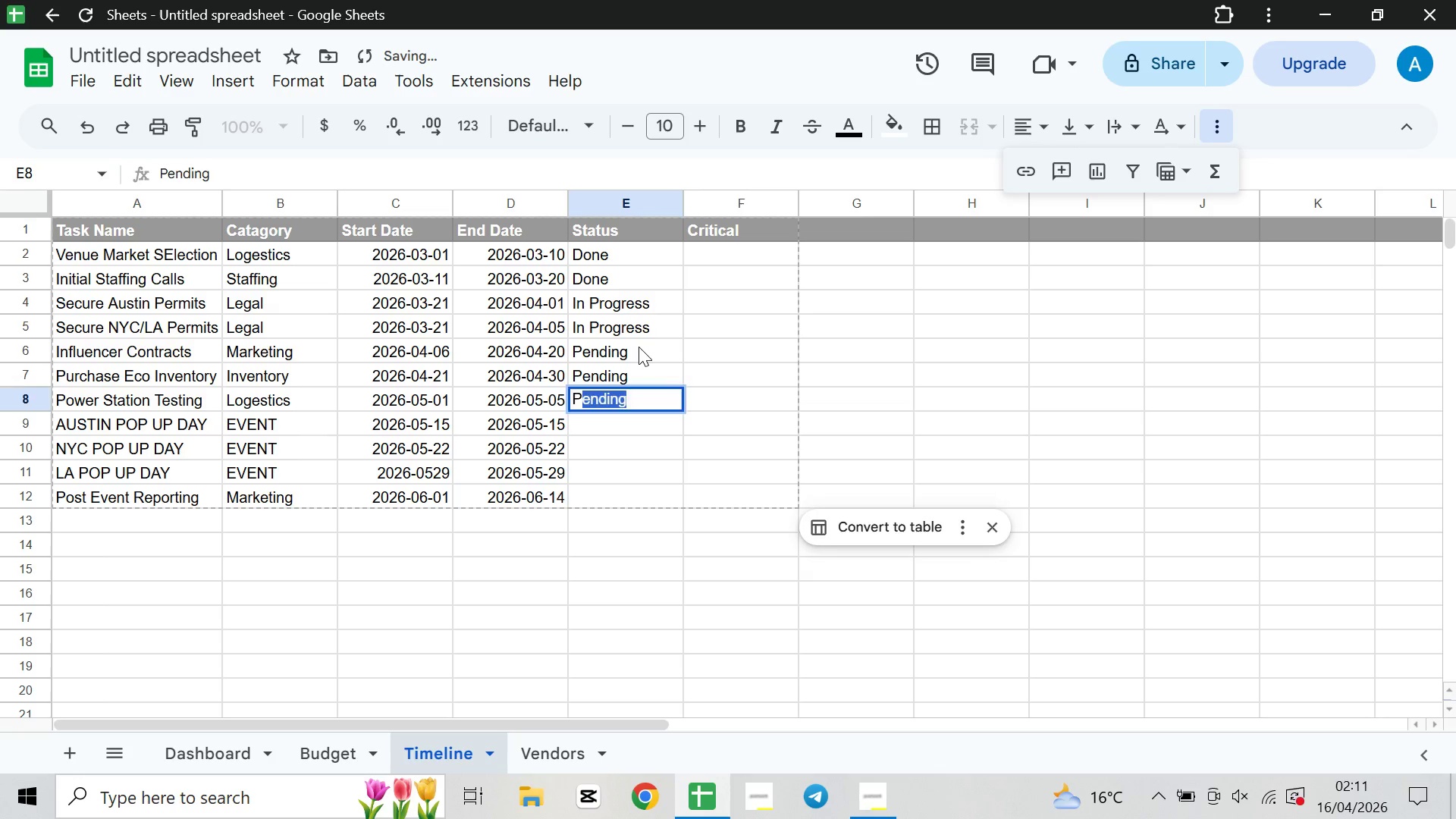 
key(ArrowDown)
 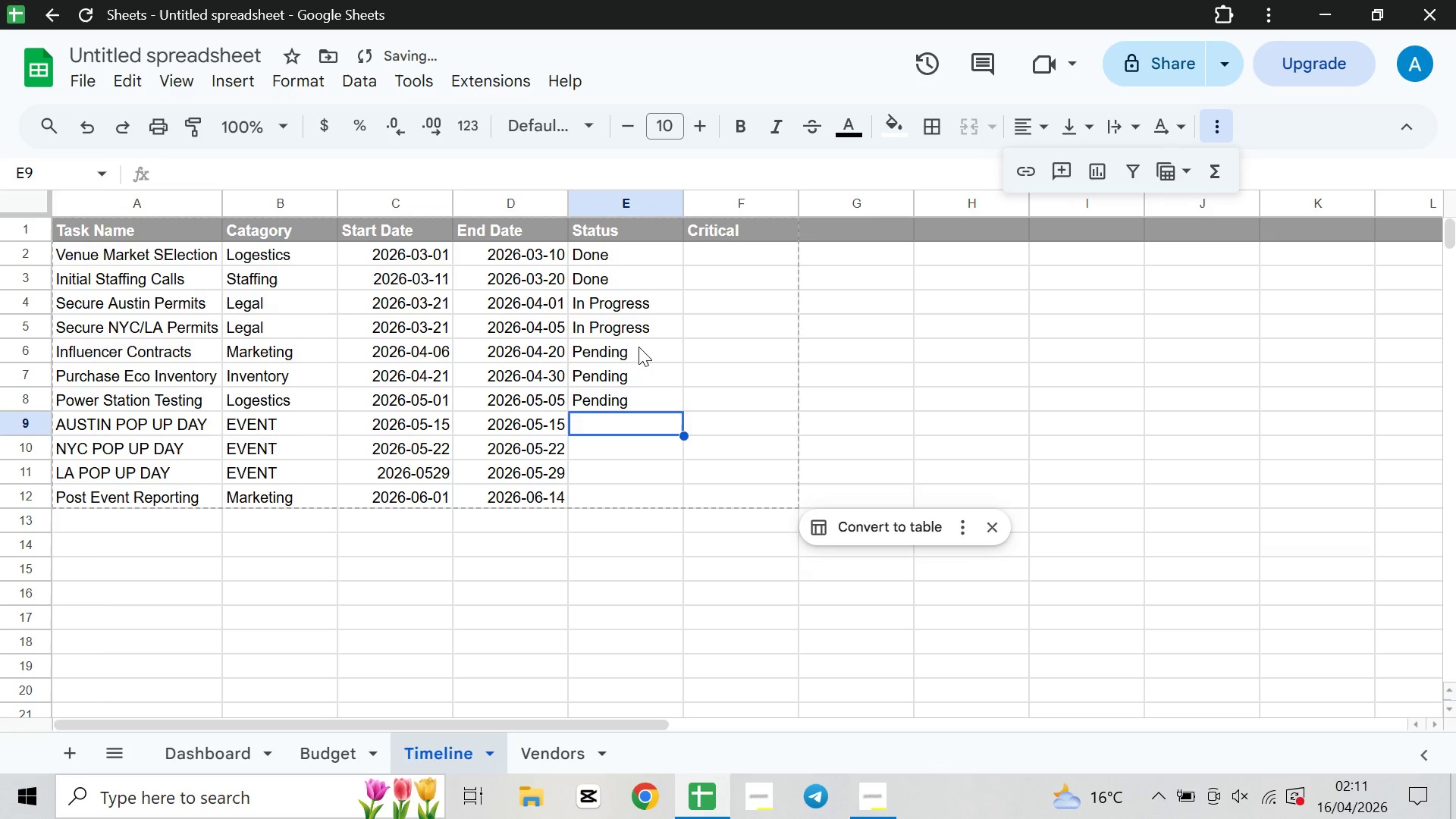 
key(Shift+ShiftLeft)
 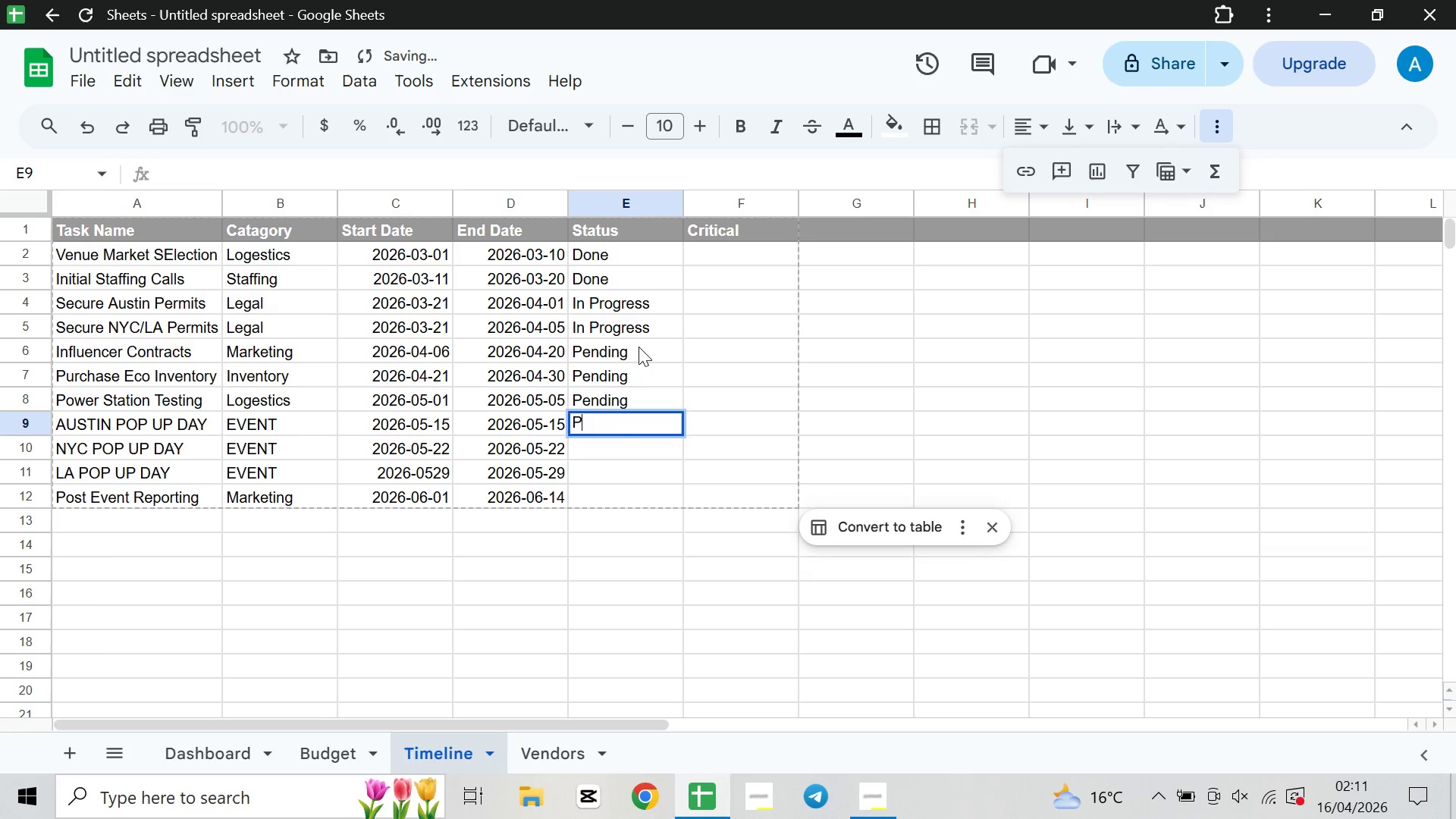 
key(Shift+P)
 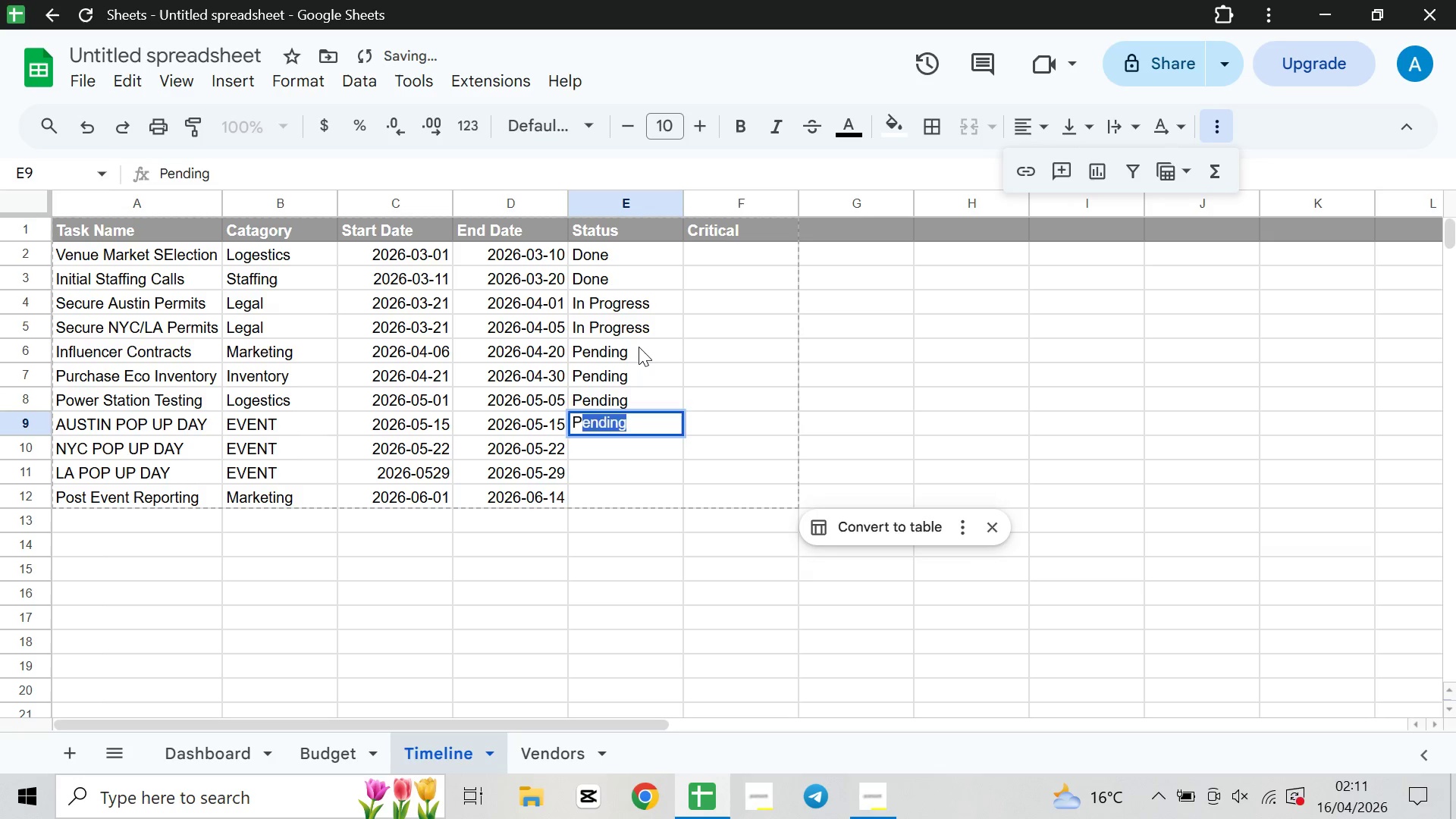 
key(ArrowDown)
 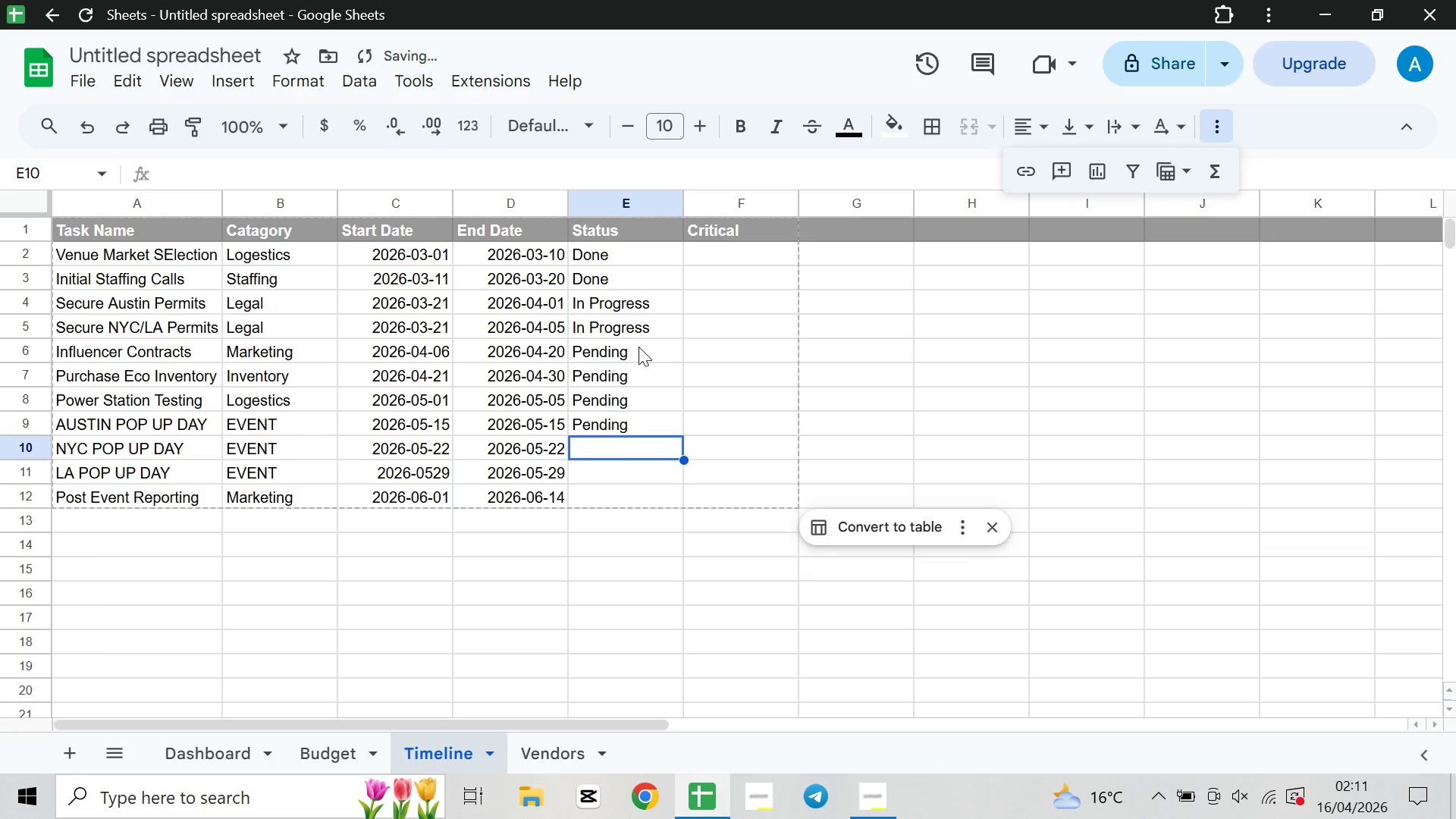 
key(Shift+ShiftLeft)
 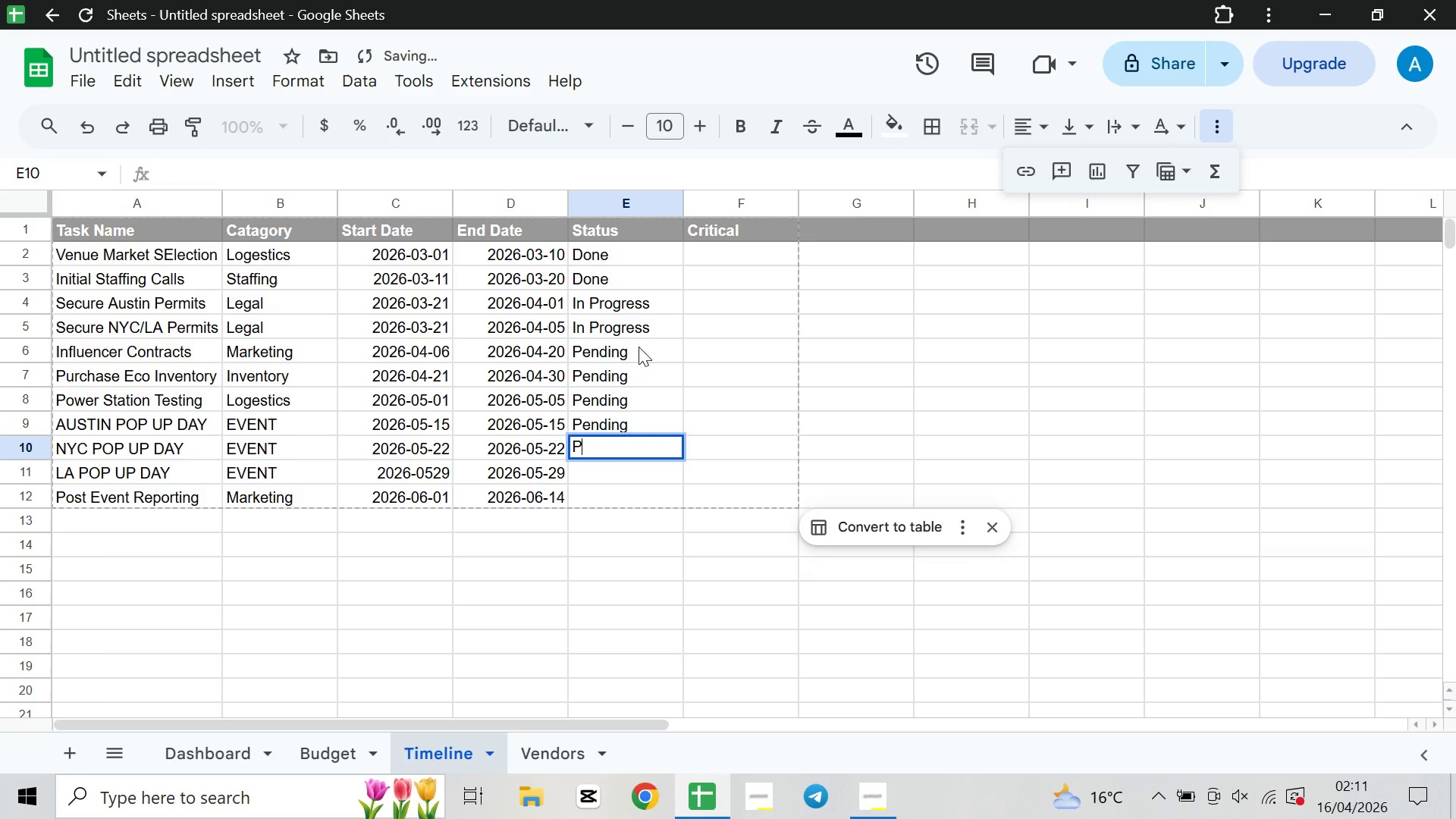 
key(Shift+P)
 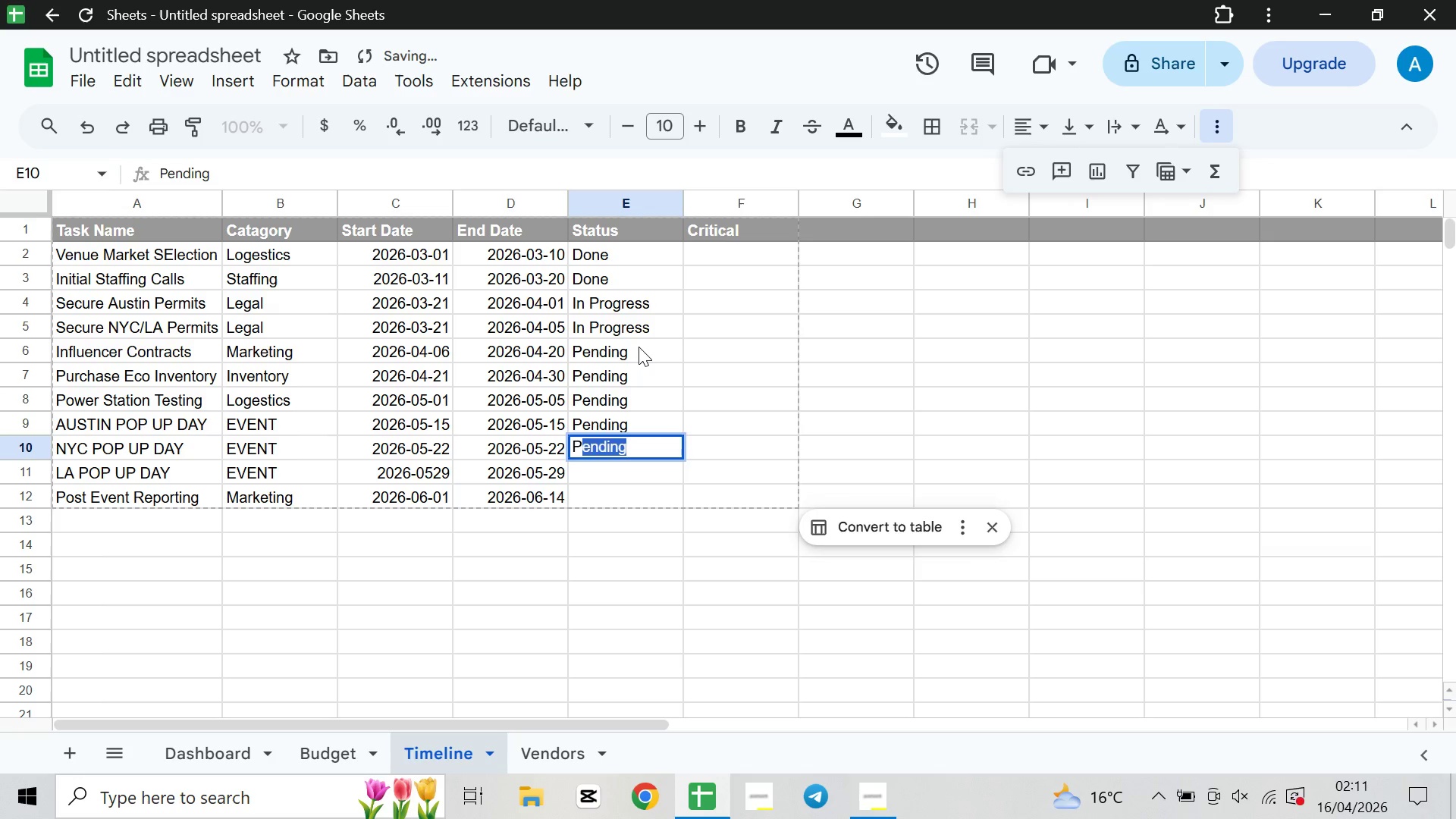 
key(ArrowDown)
 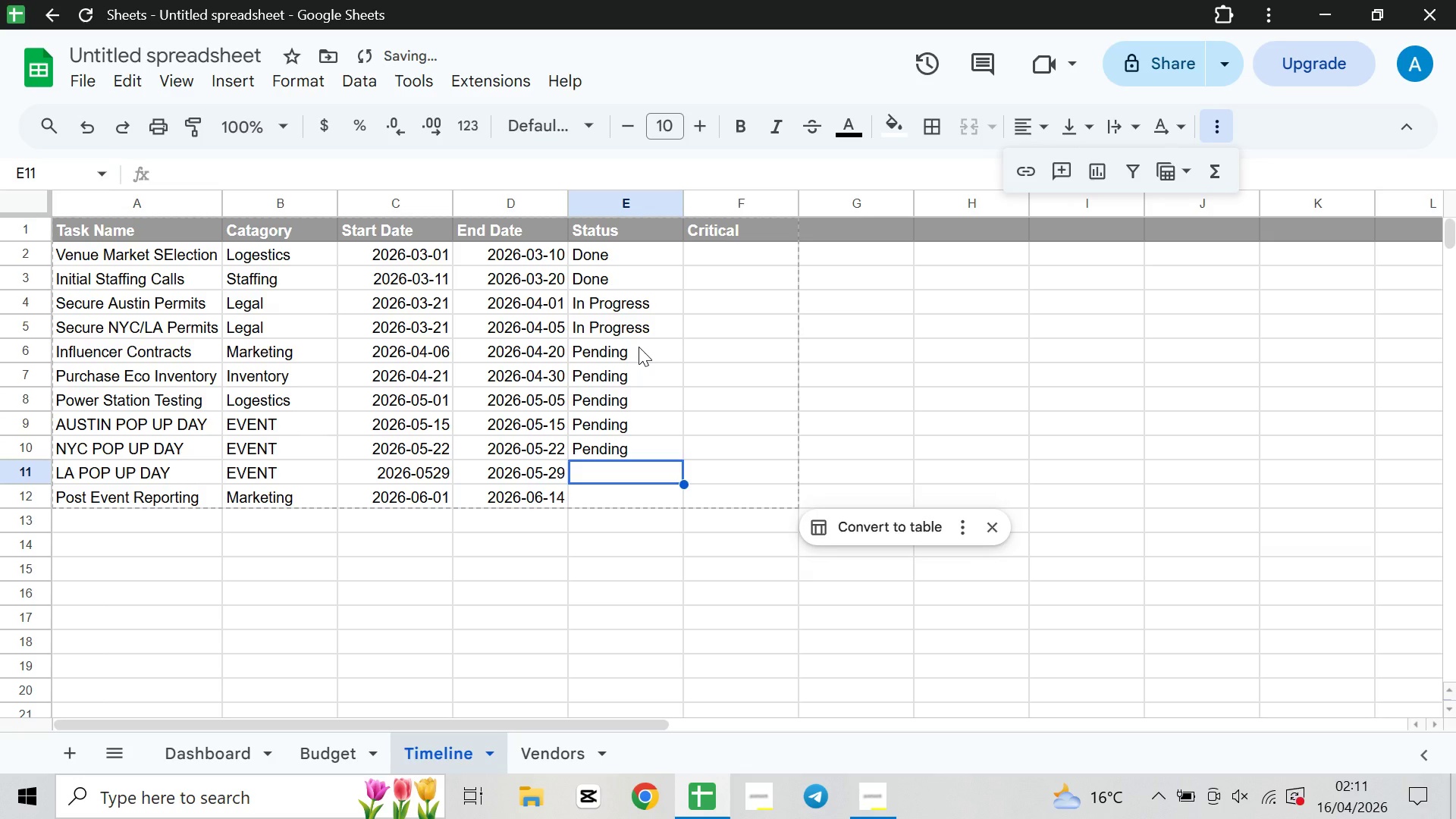 
key(Shift+ShiftLeft)
 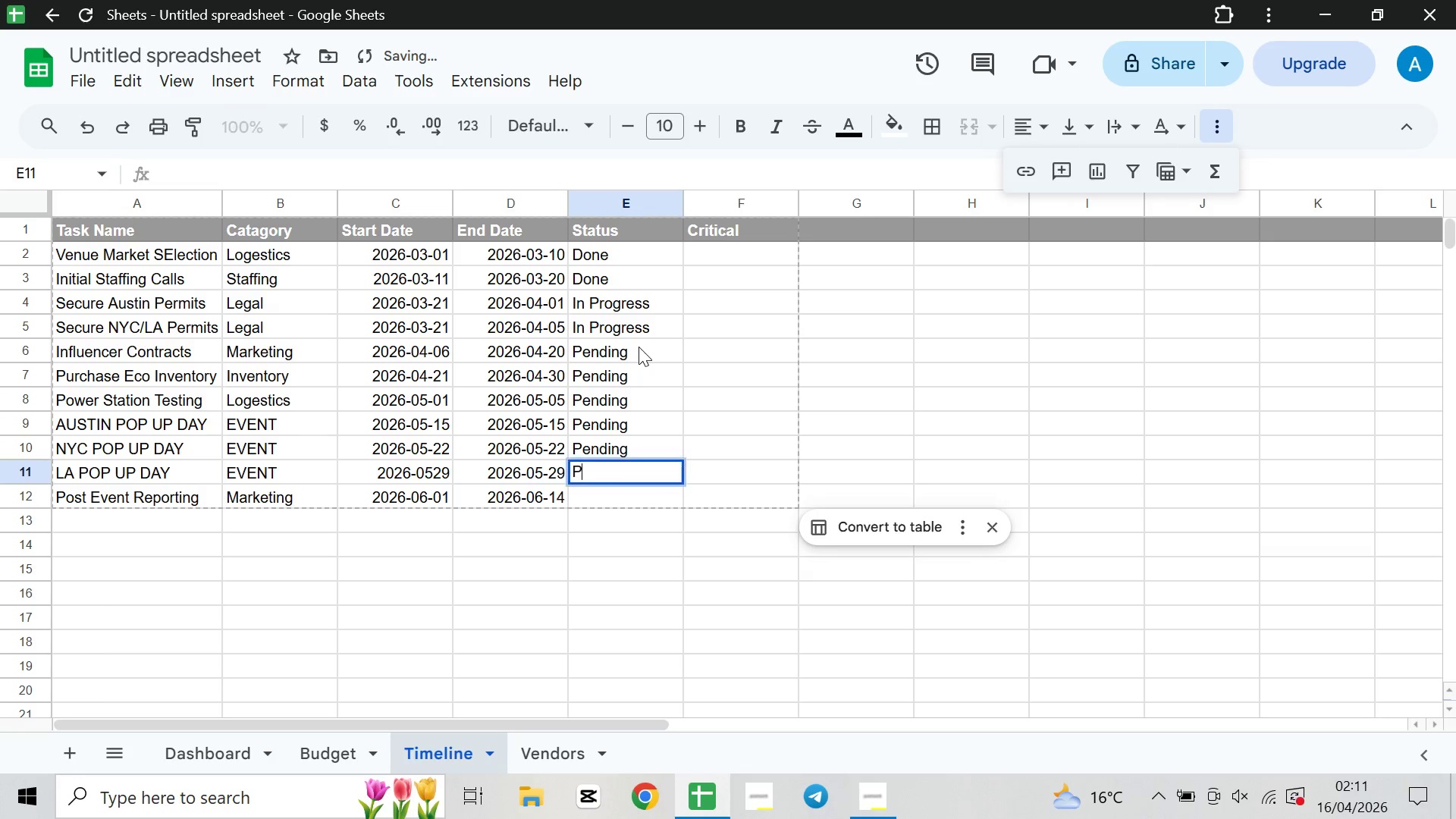 
key(Shift+P)
 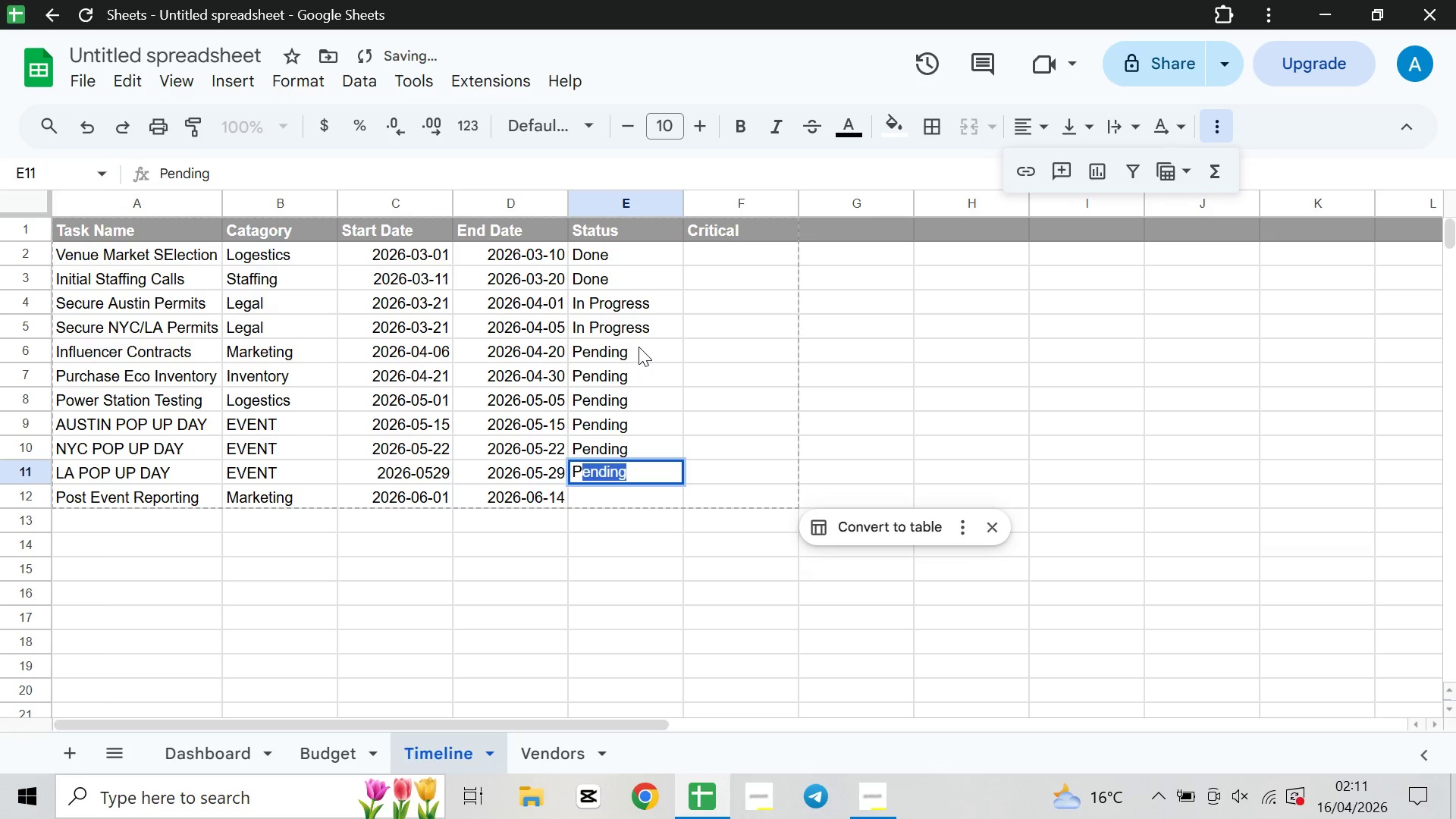 
key(ArrowDown)
 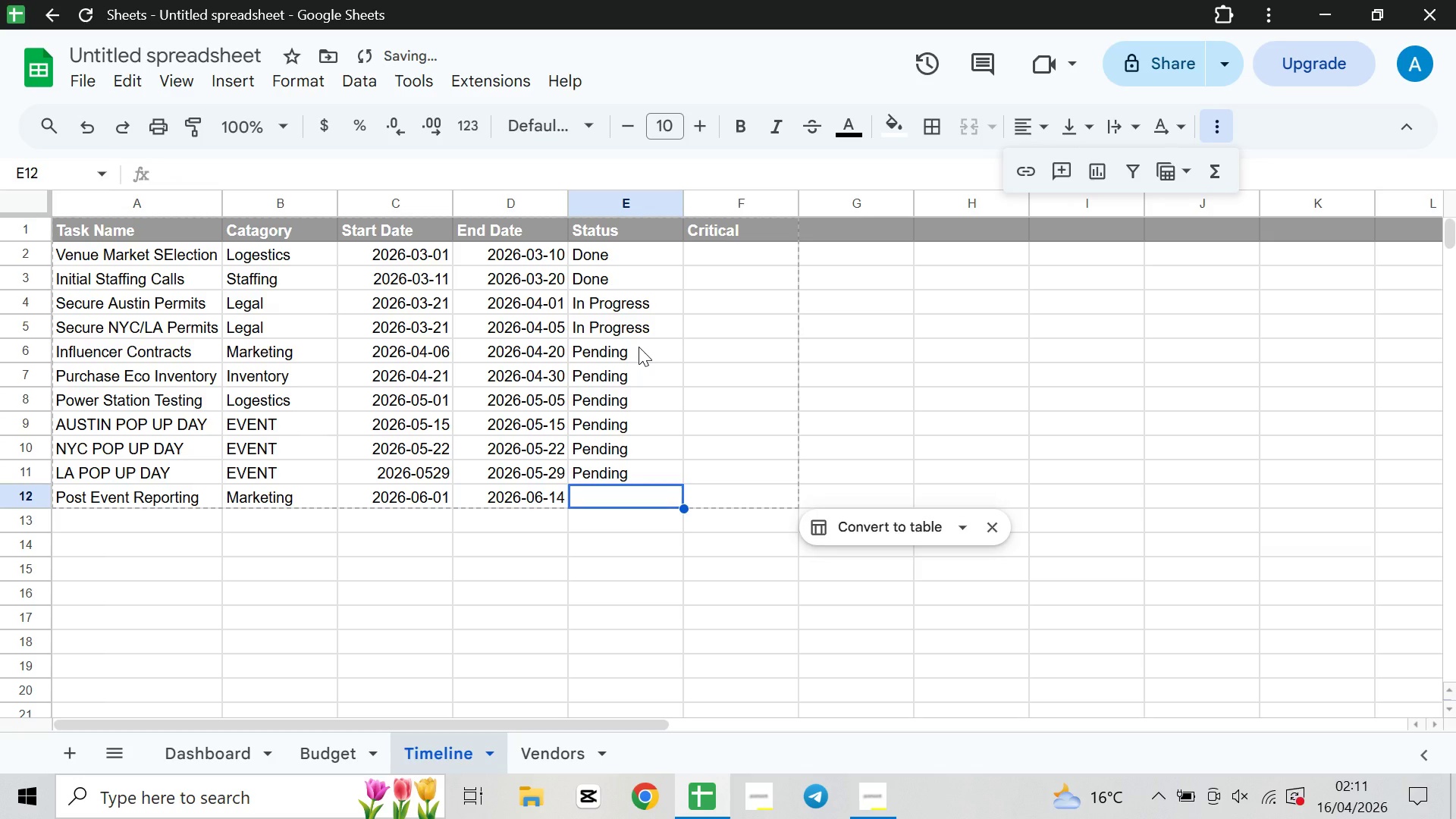 
key(Shift+ShiftLeft)
 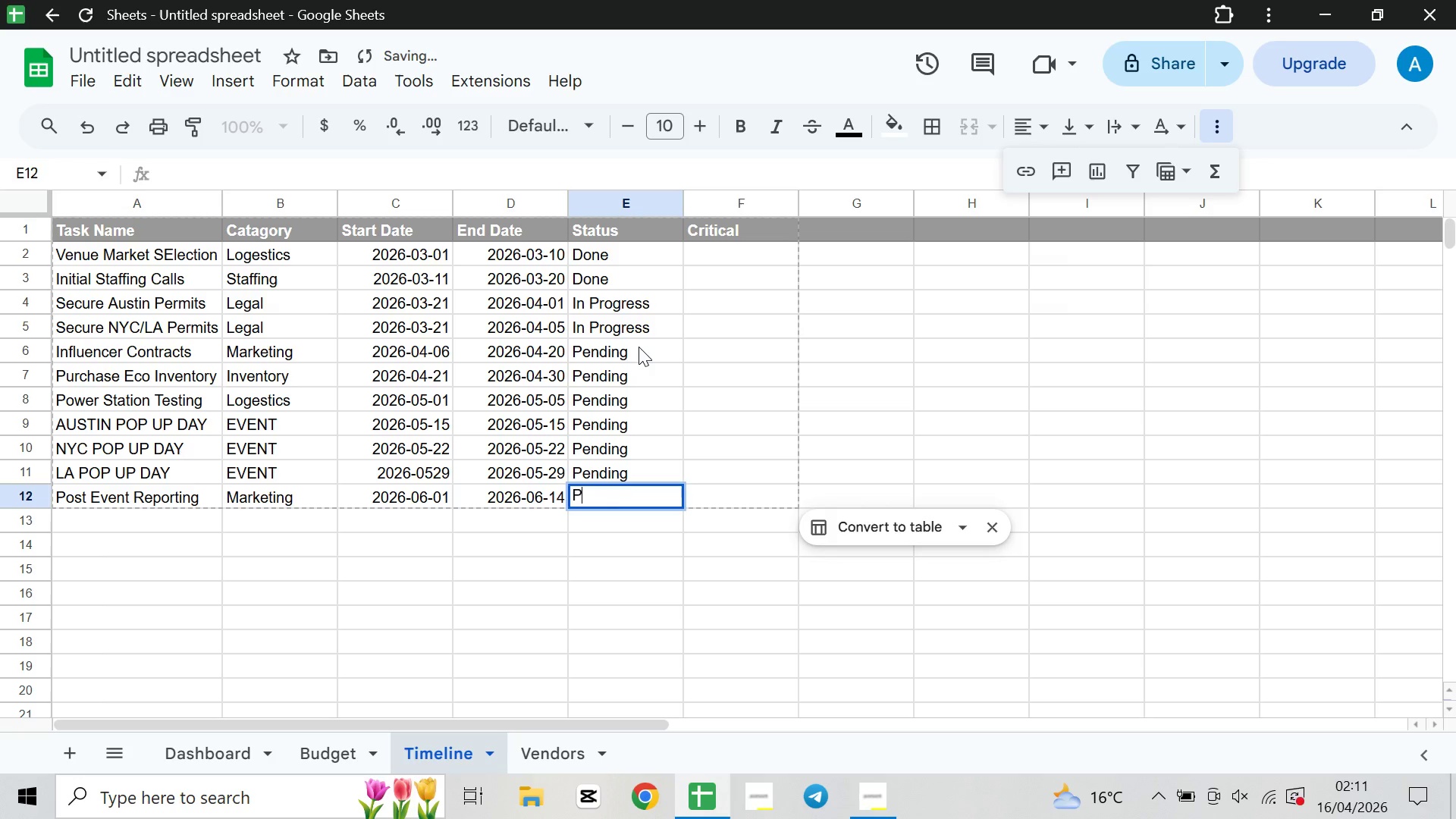 
key(Shift+P)
 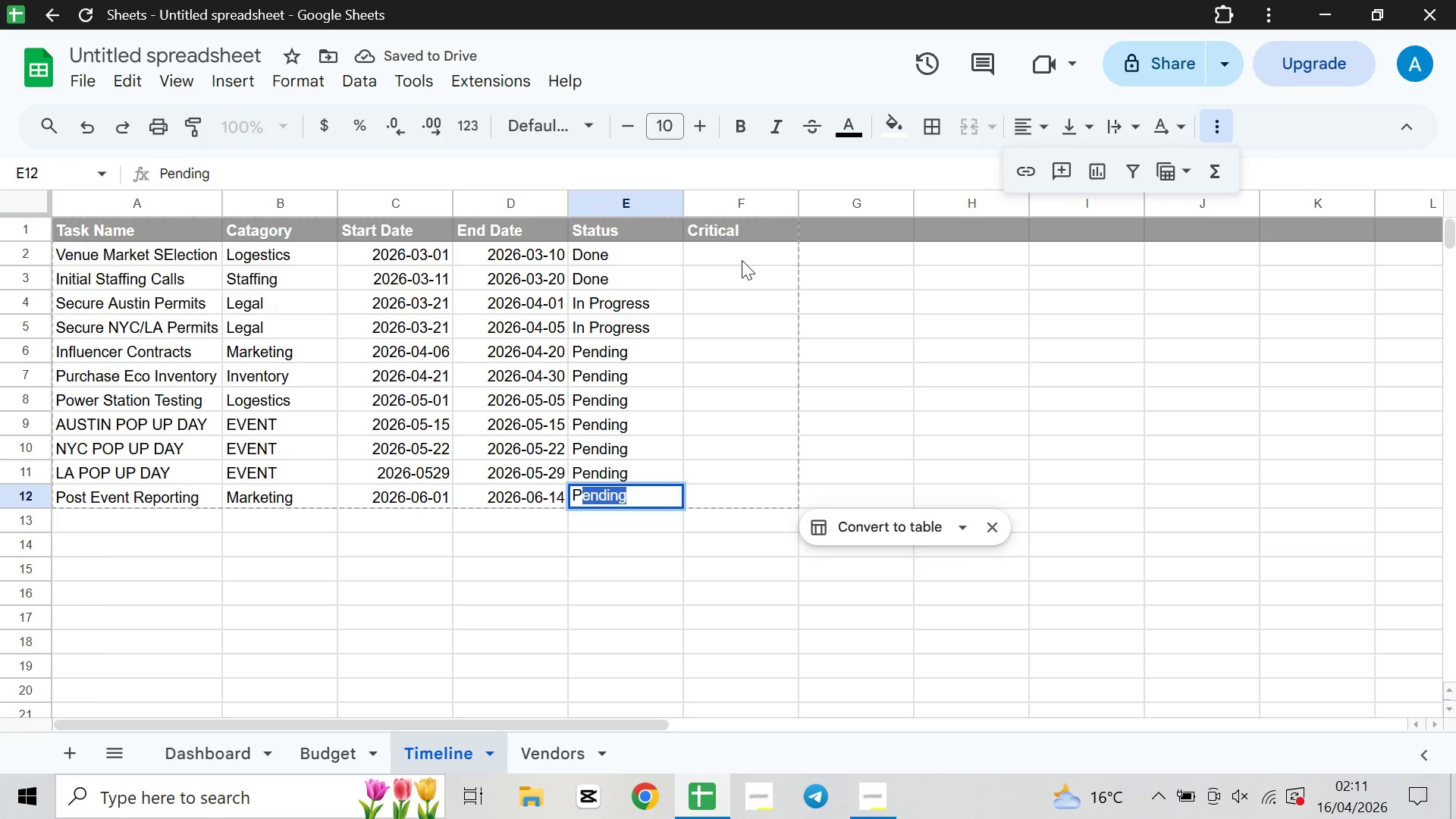 
left_click([745, 254])
 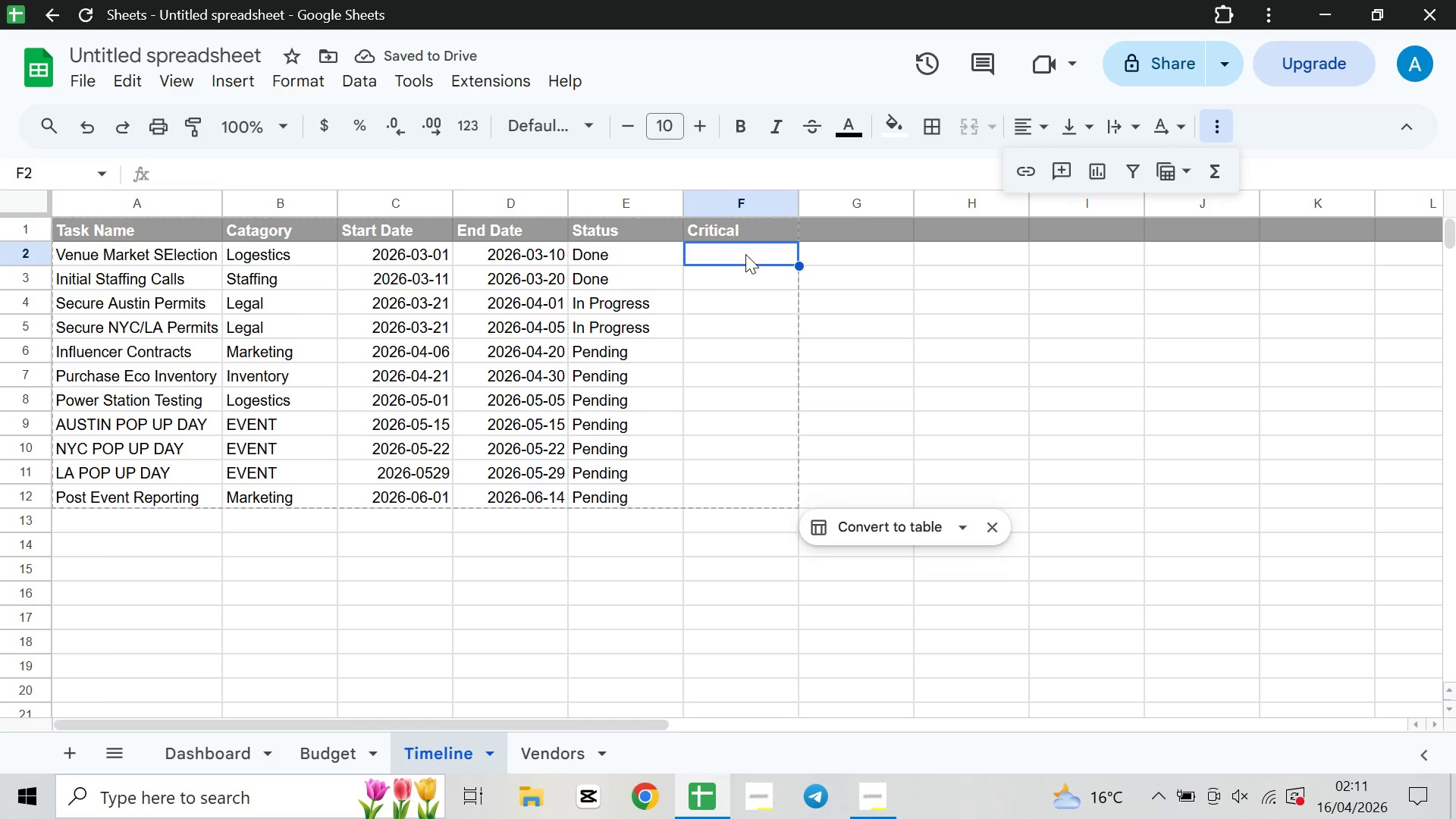 
wait(5.2)
 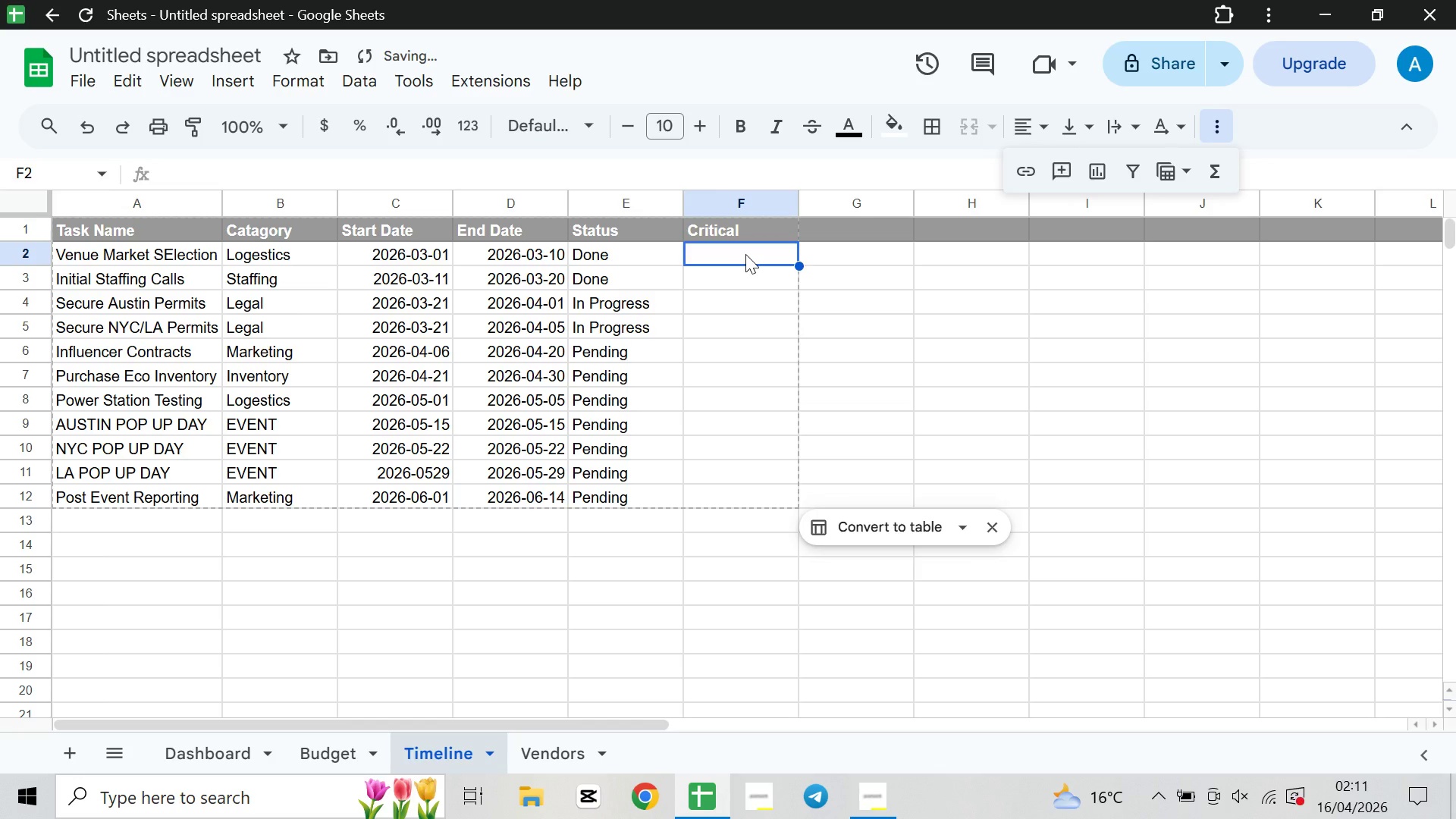 
double_click([752, 252])
 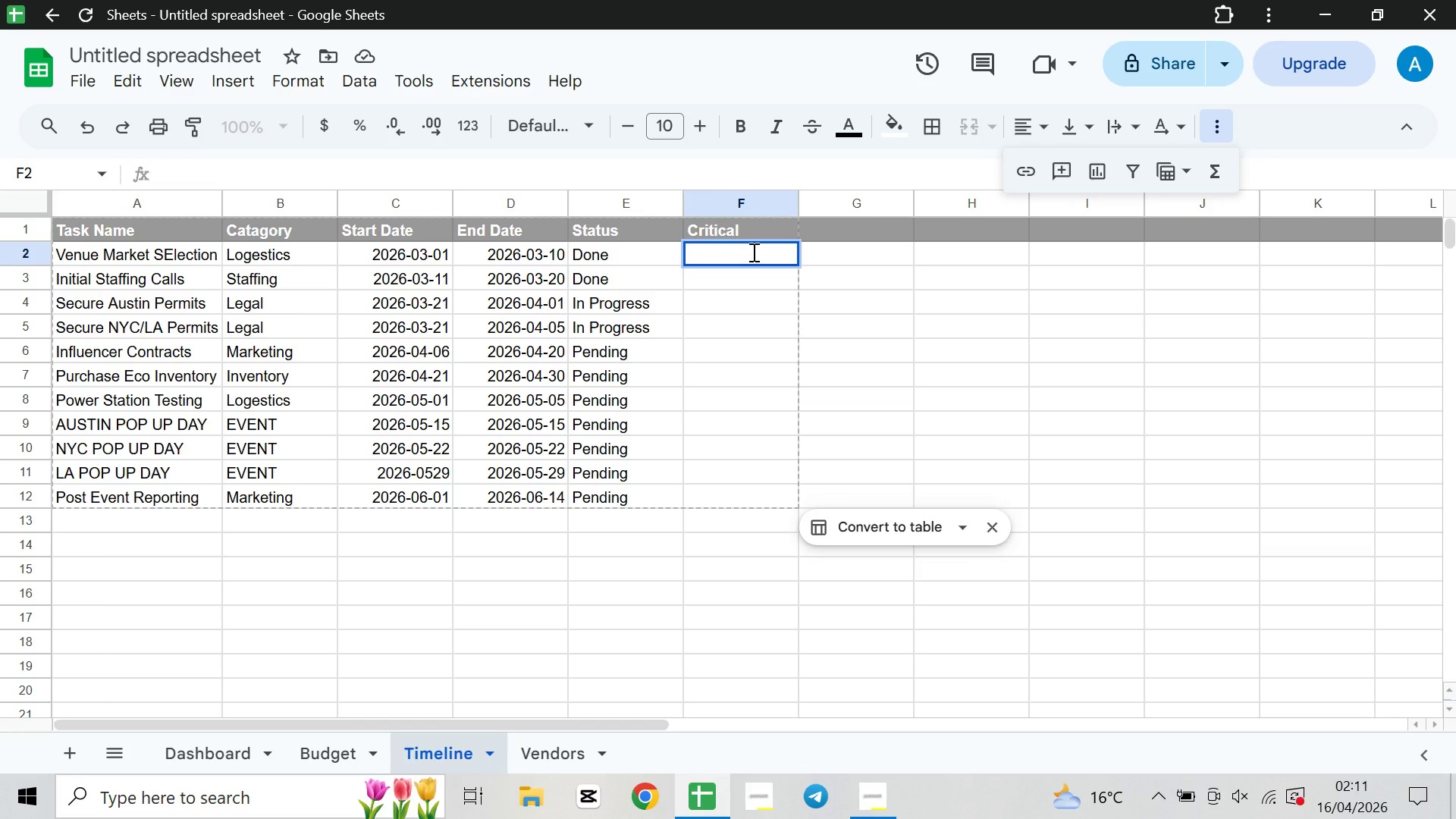 
type(Yes)
 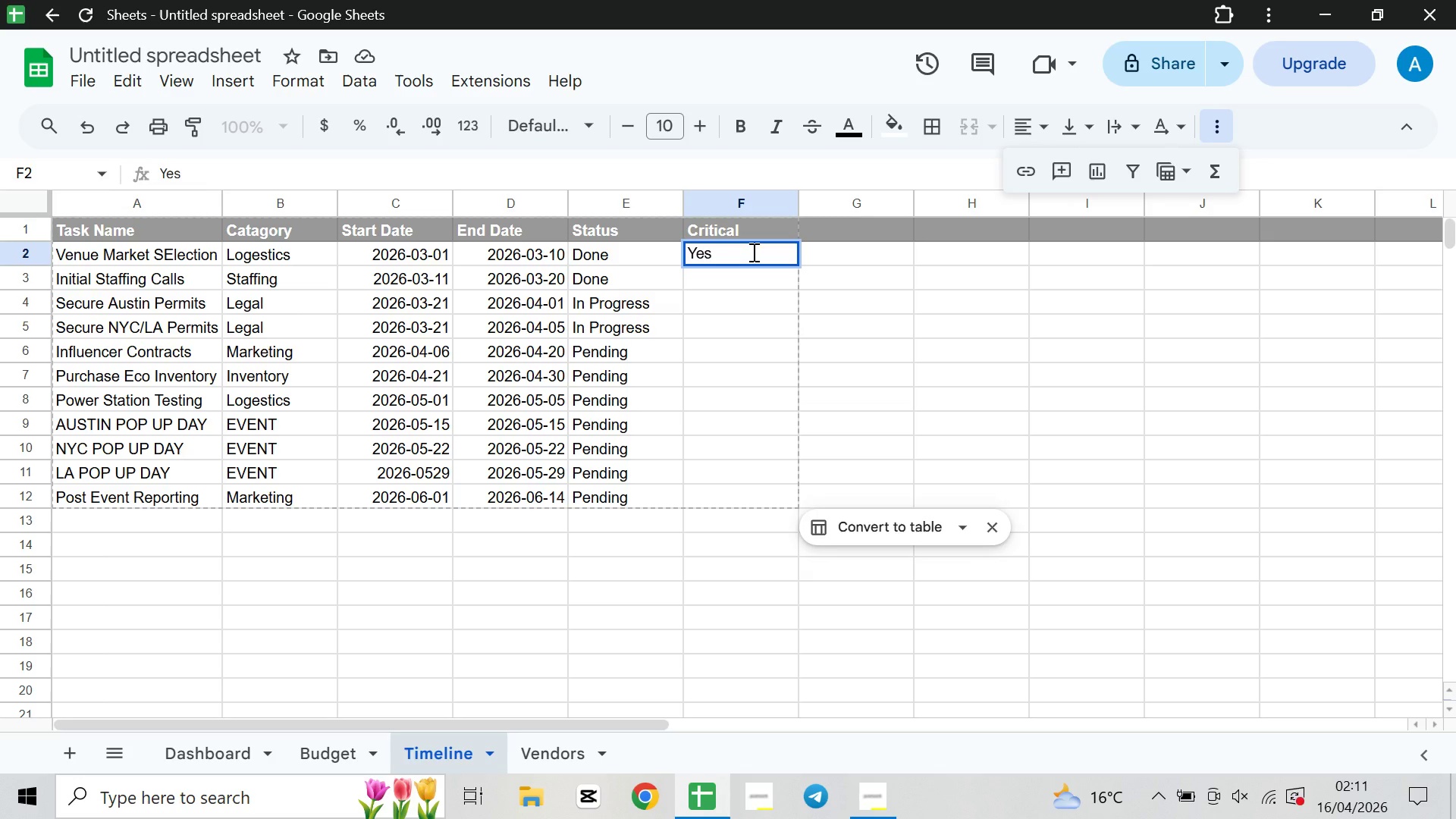 
key(ArrowDown)
 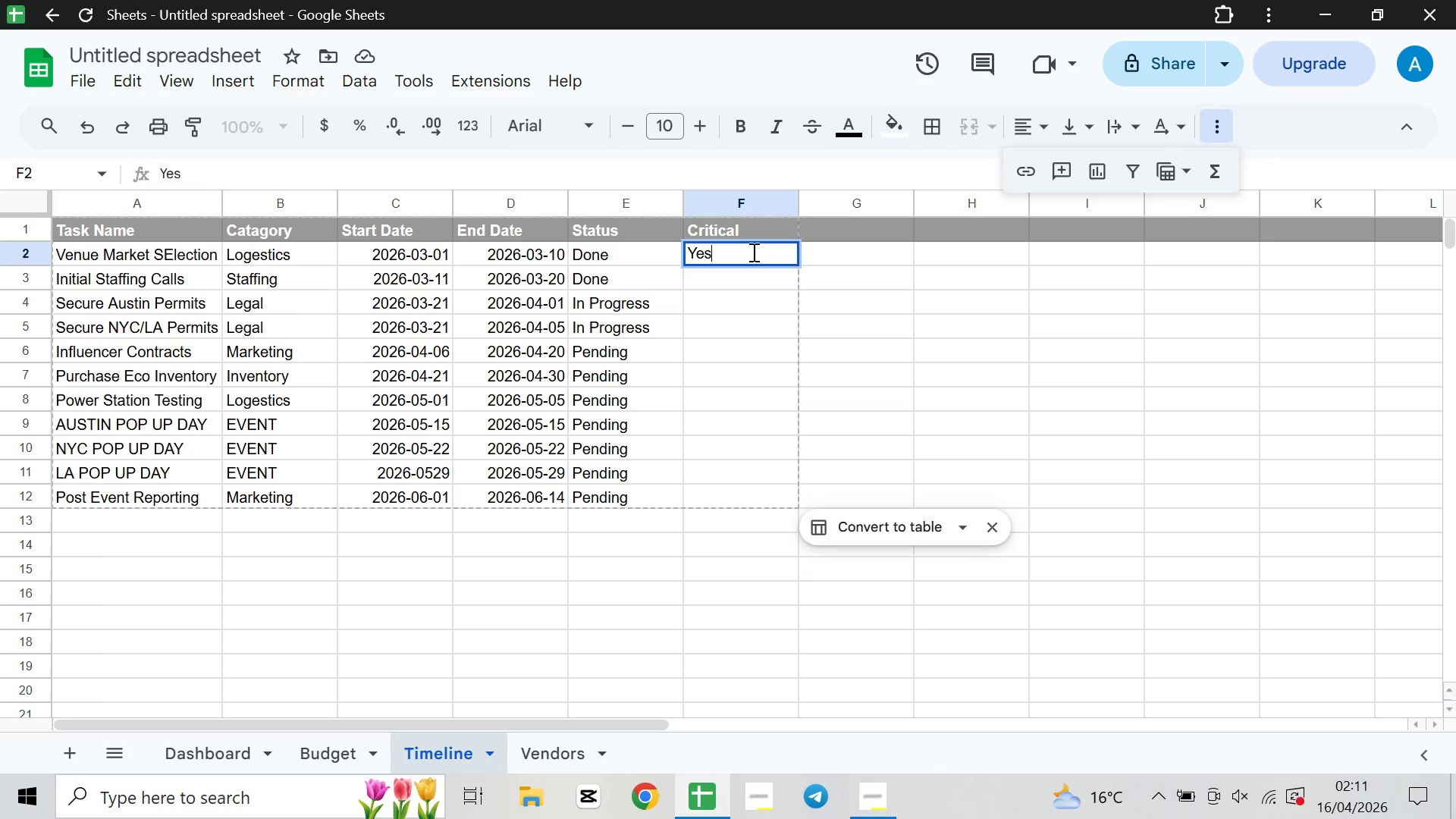 
type(No)
key(Backspace)
key(Backspace)
 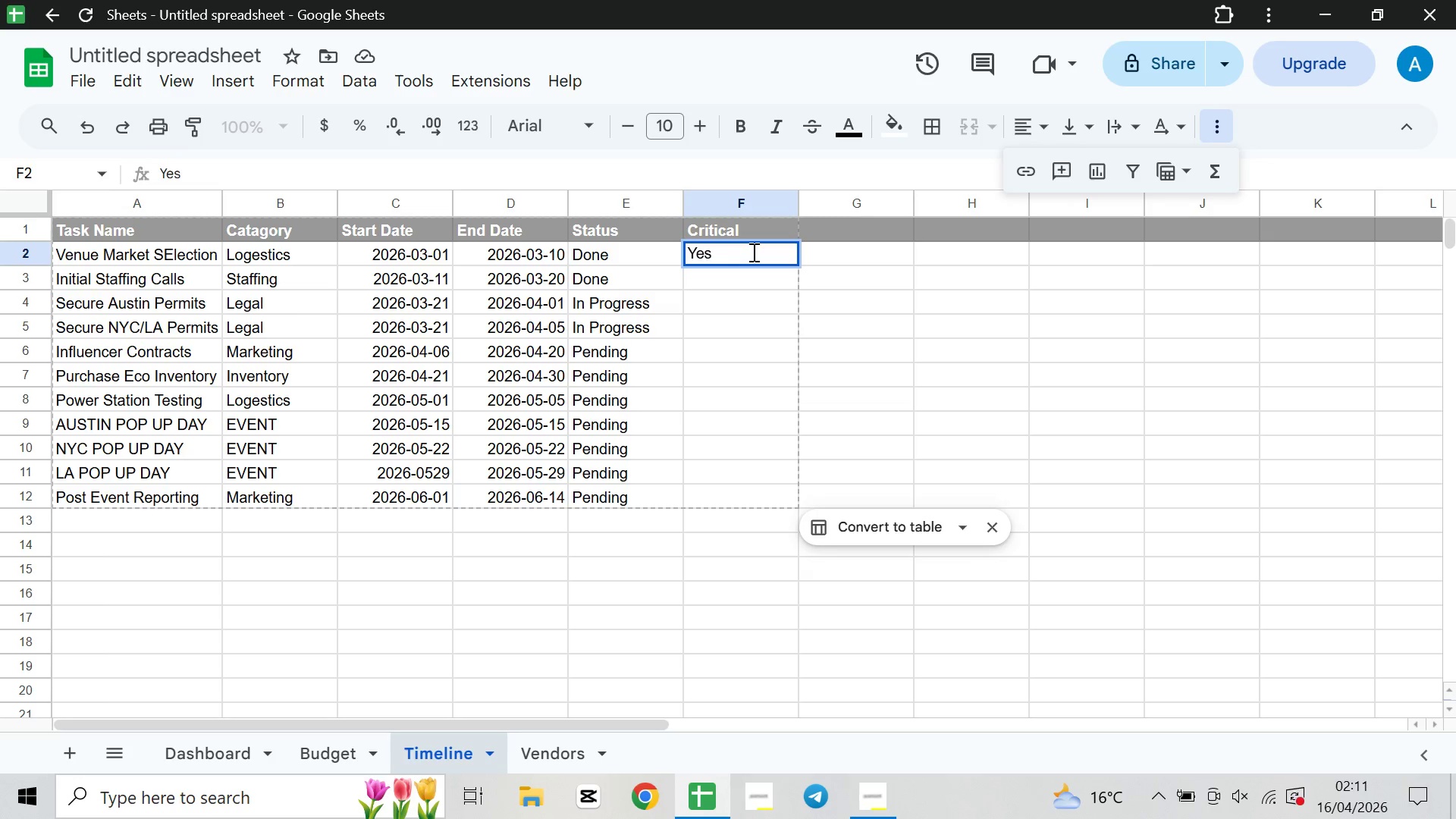 
key(ArrowDown)
 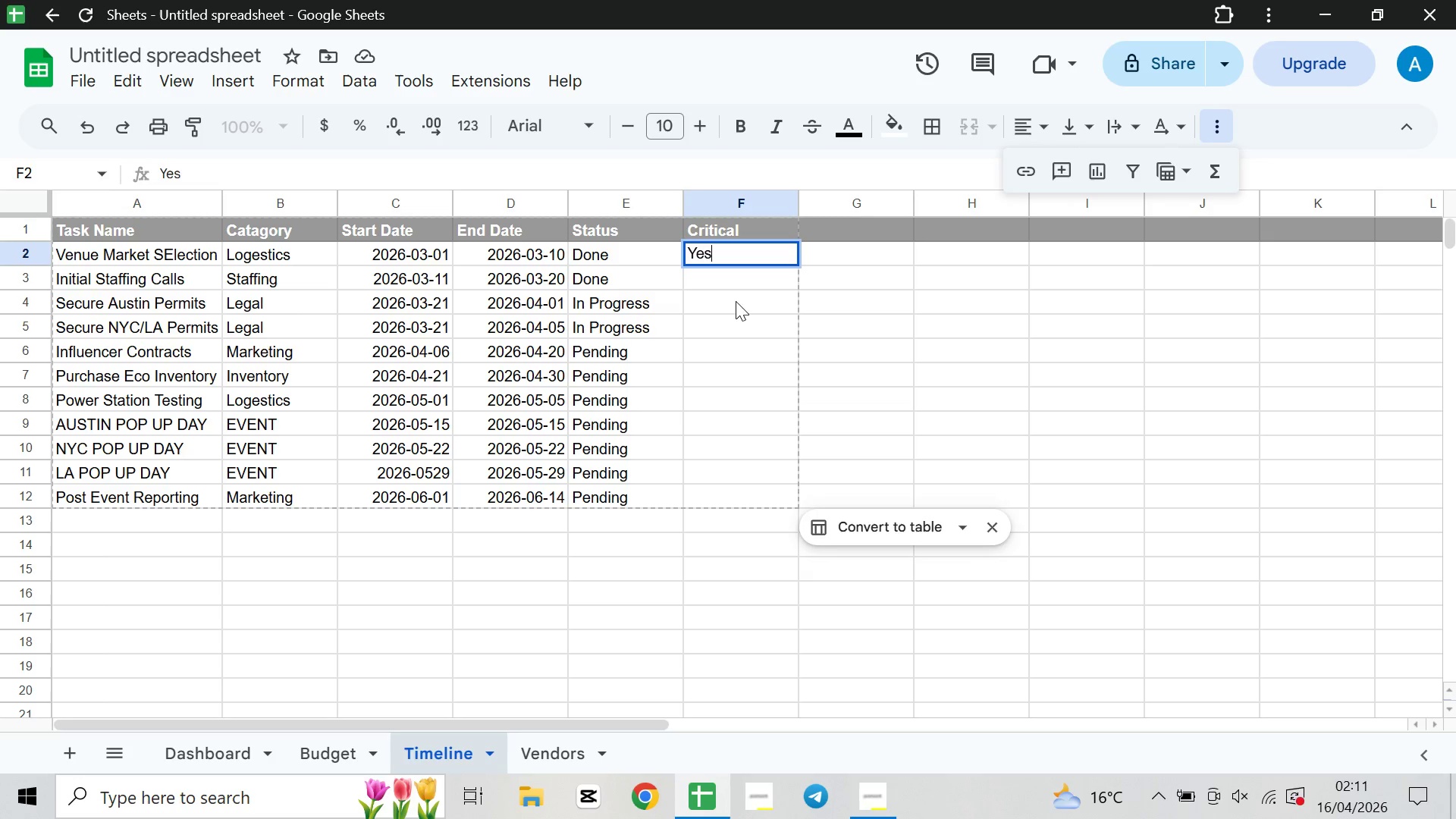 
left_click([742, 271])
 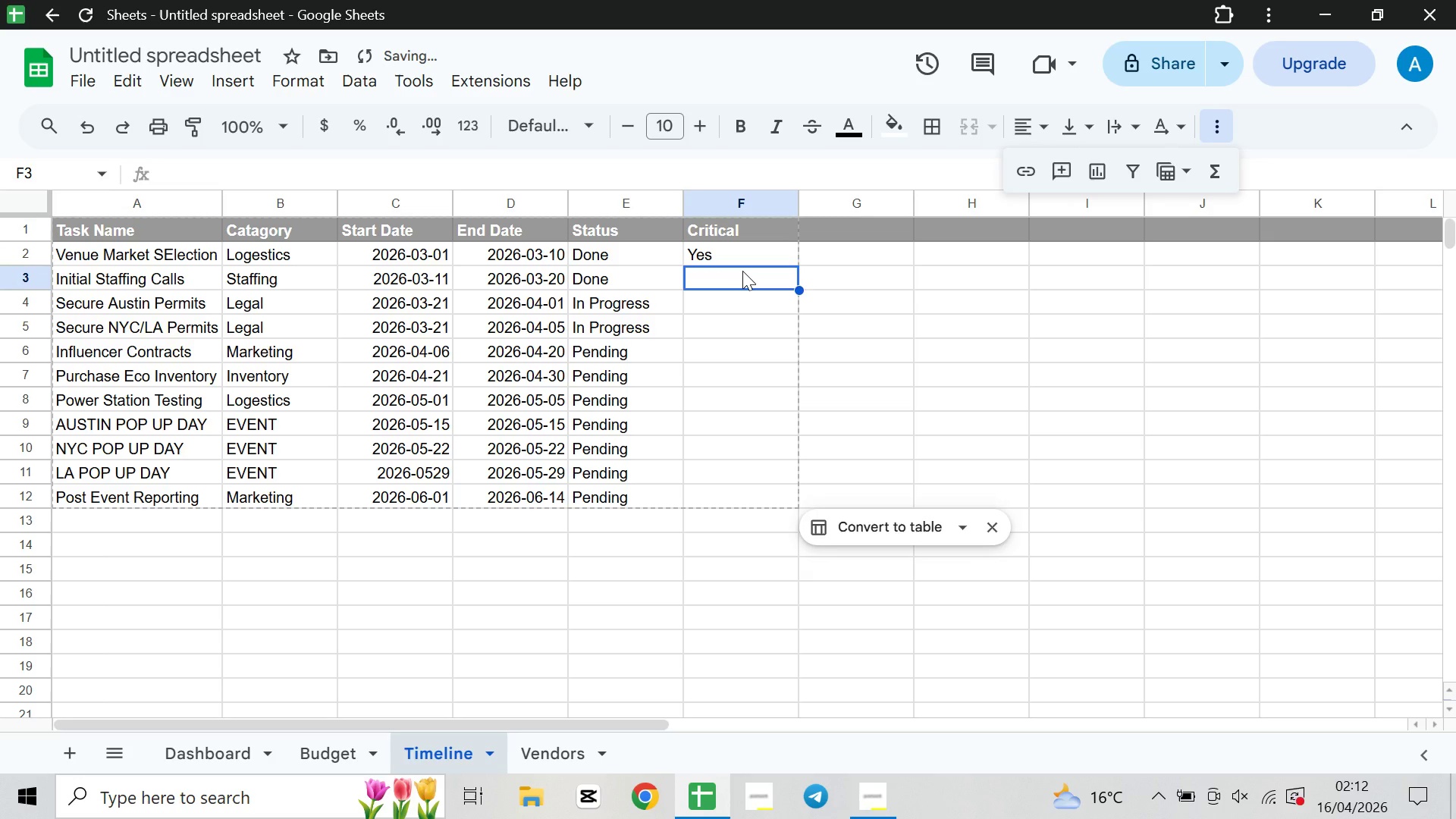 
type(No)
 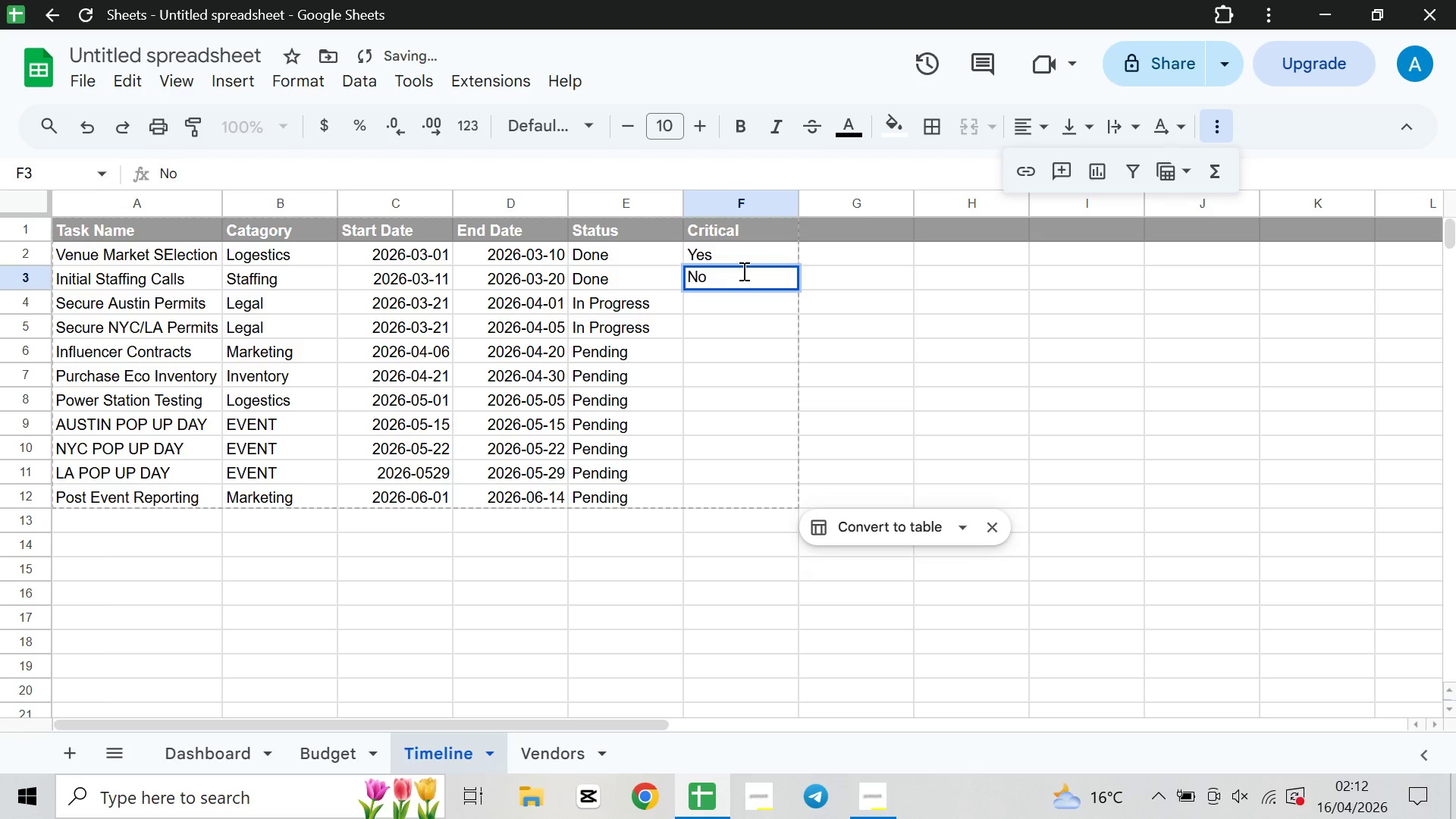 
key(ArrowDown)
 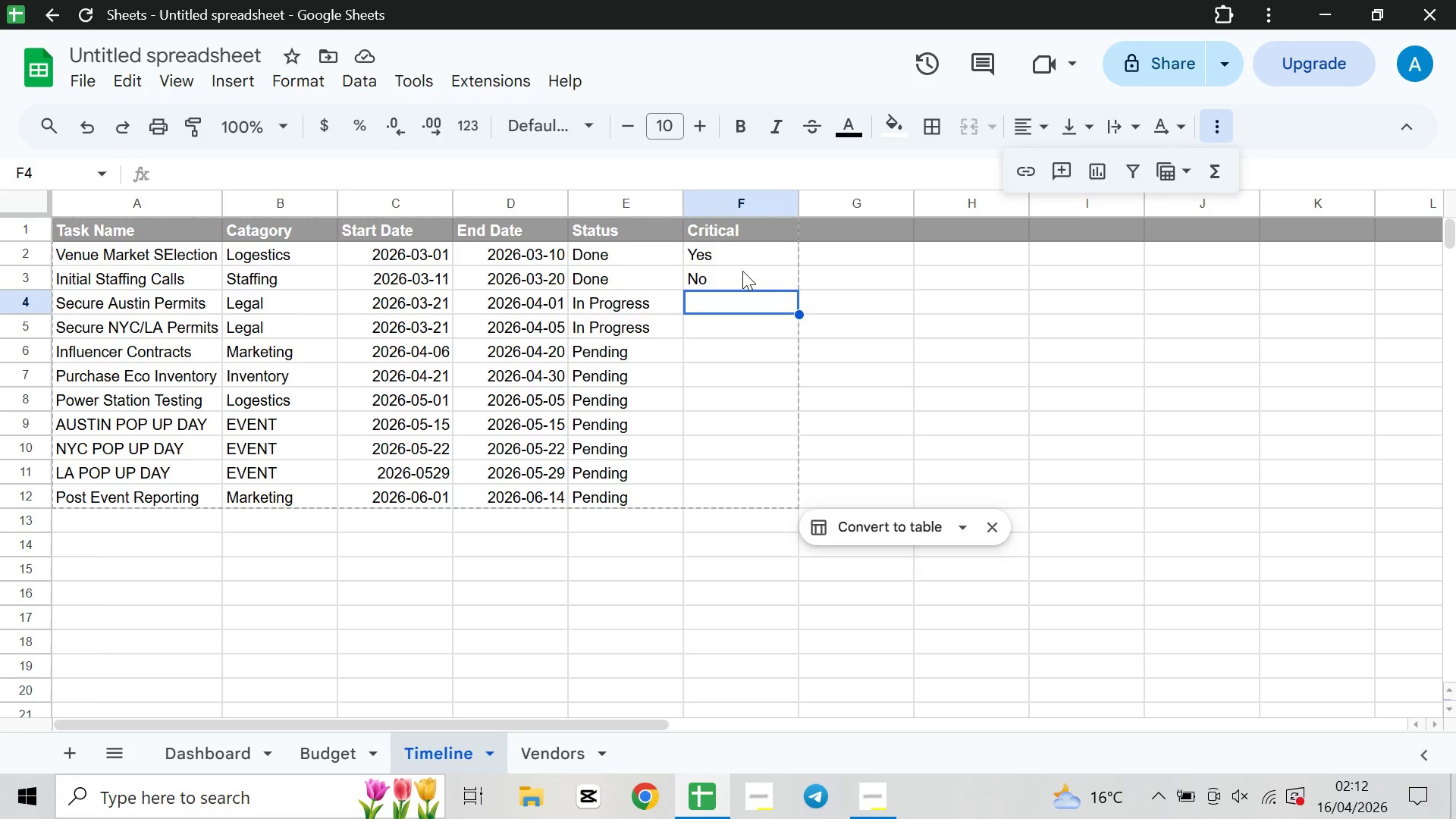 
wait(7.12)
 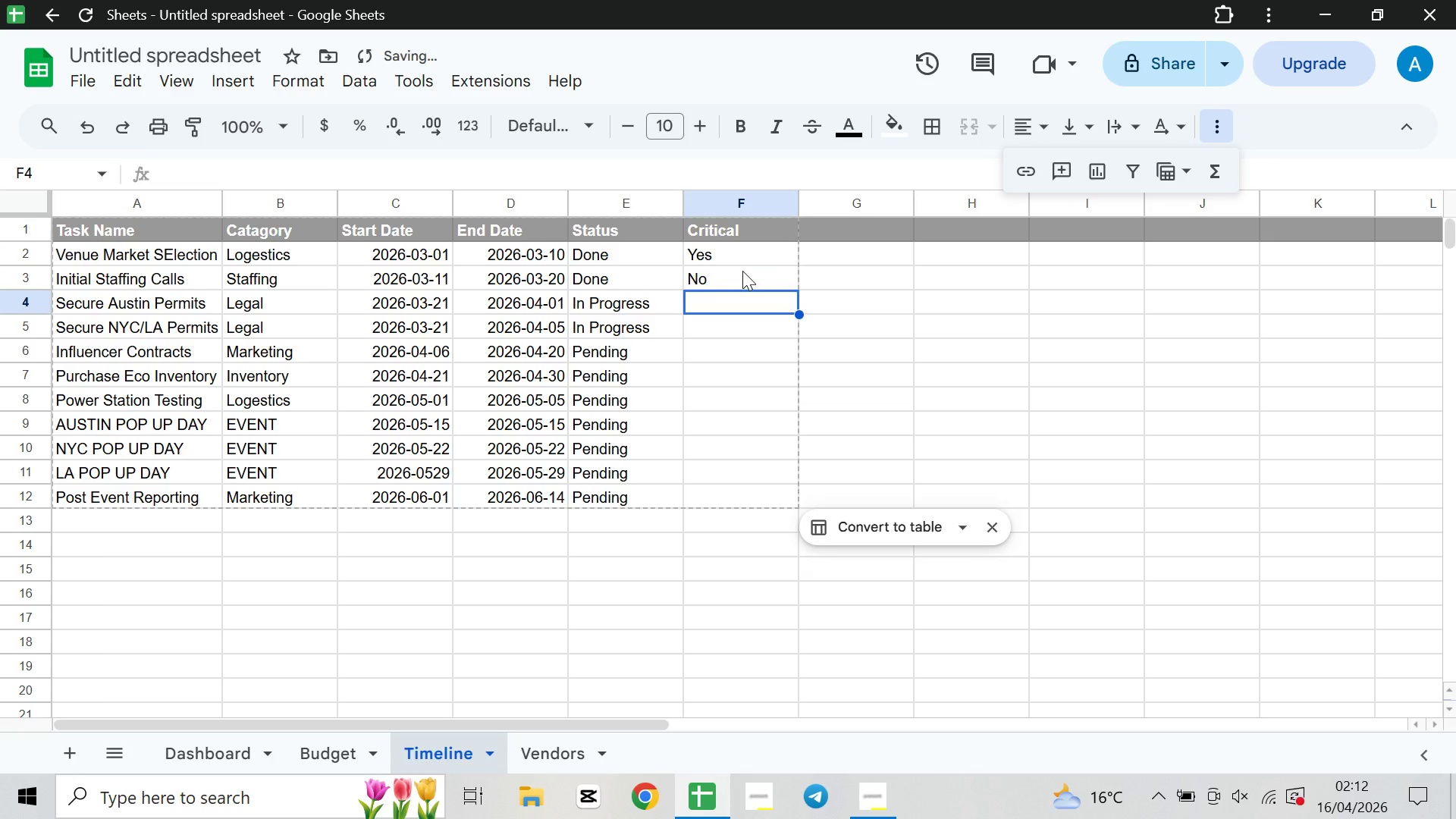 
key(Shift+ShiftLeft)
 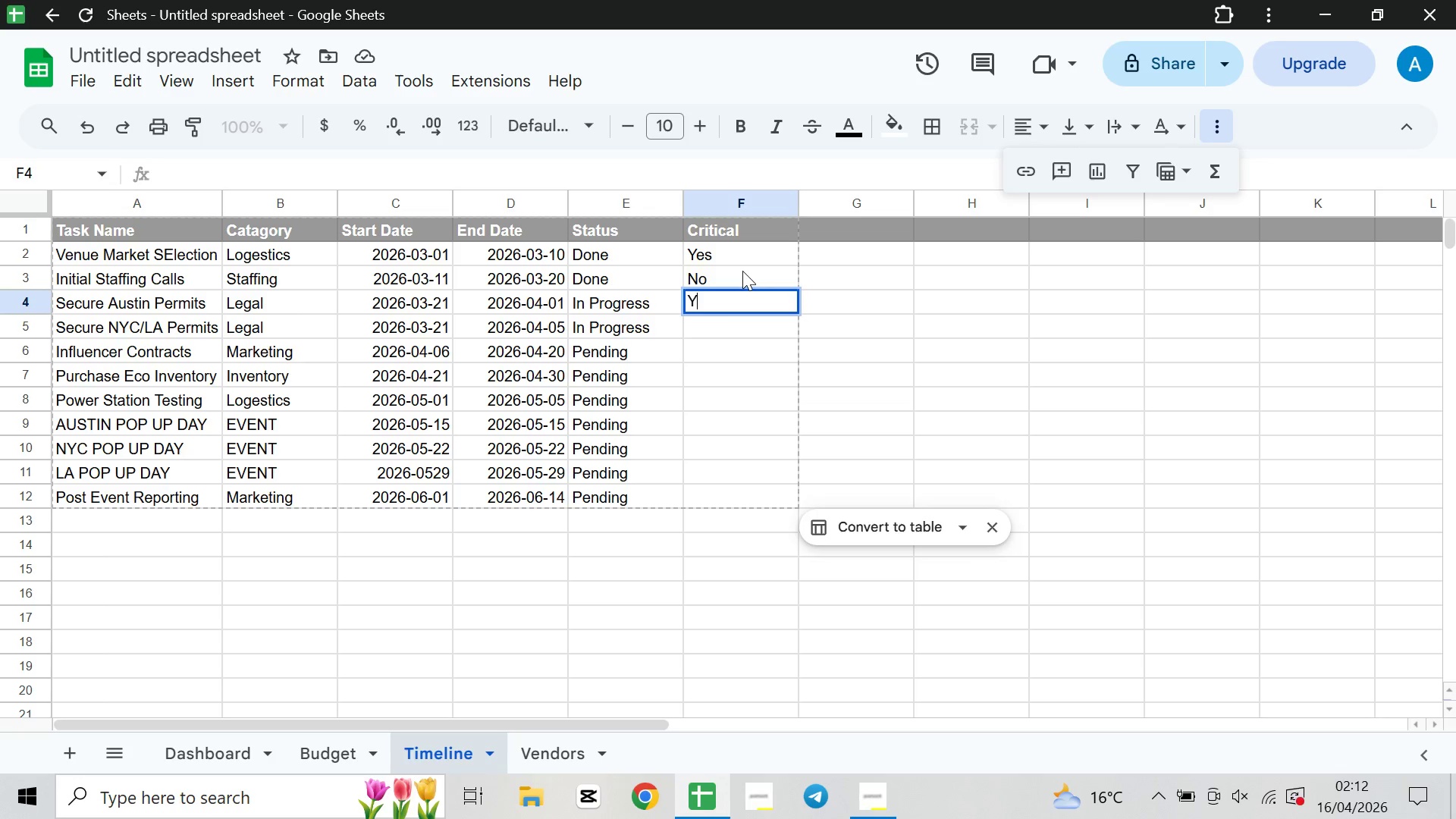 
key(Shift+Y)
 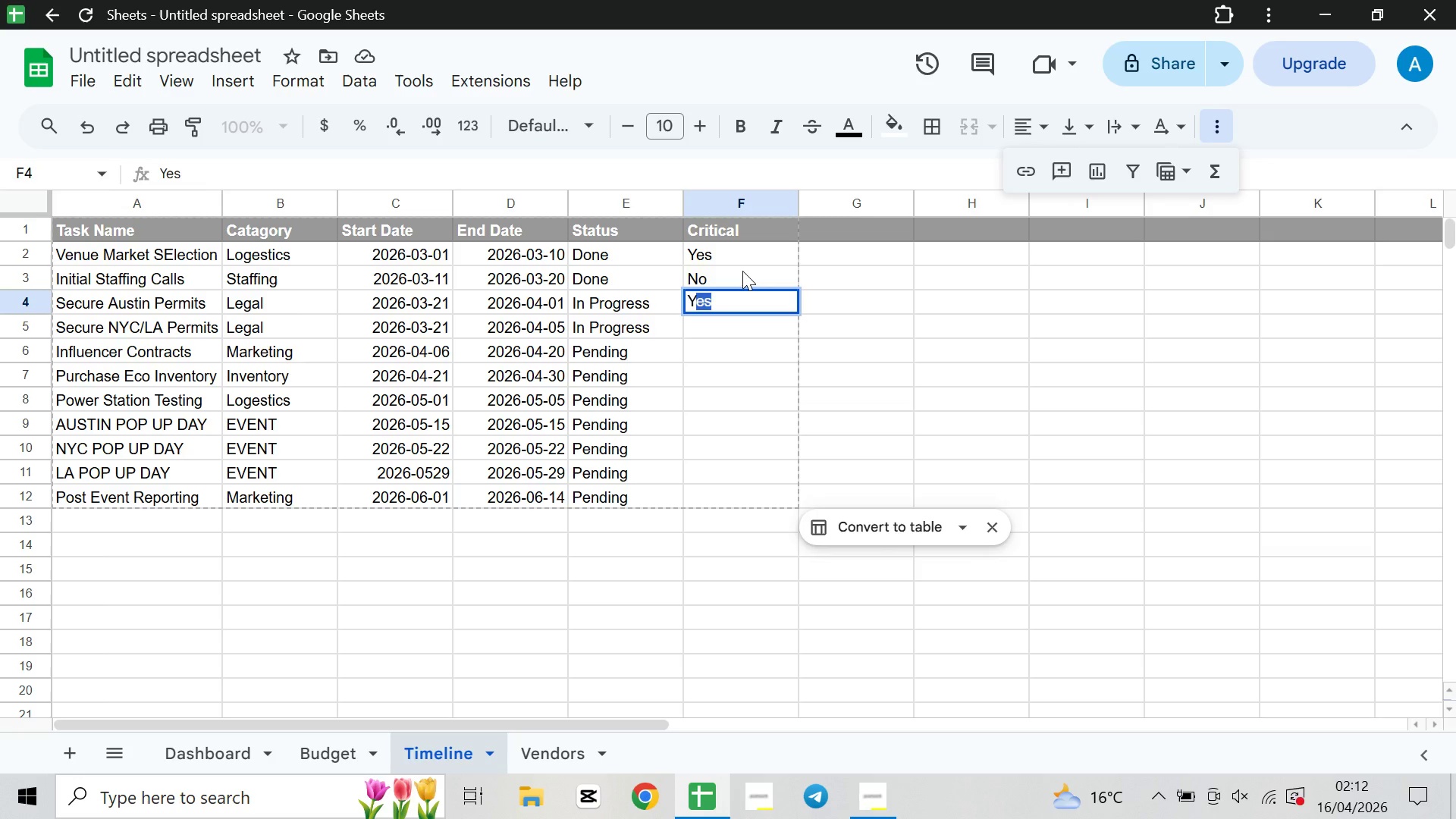 
key(ArrowDown)
 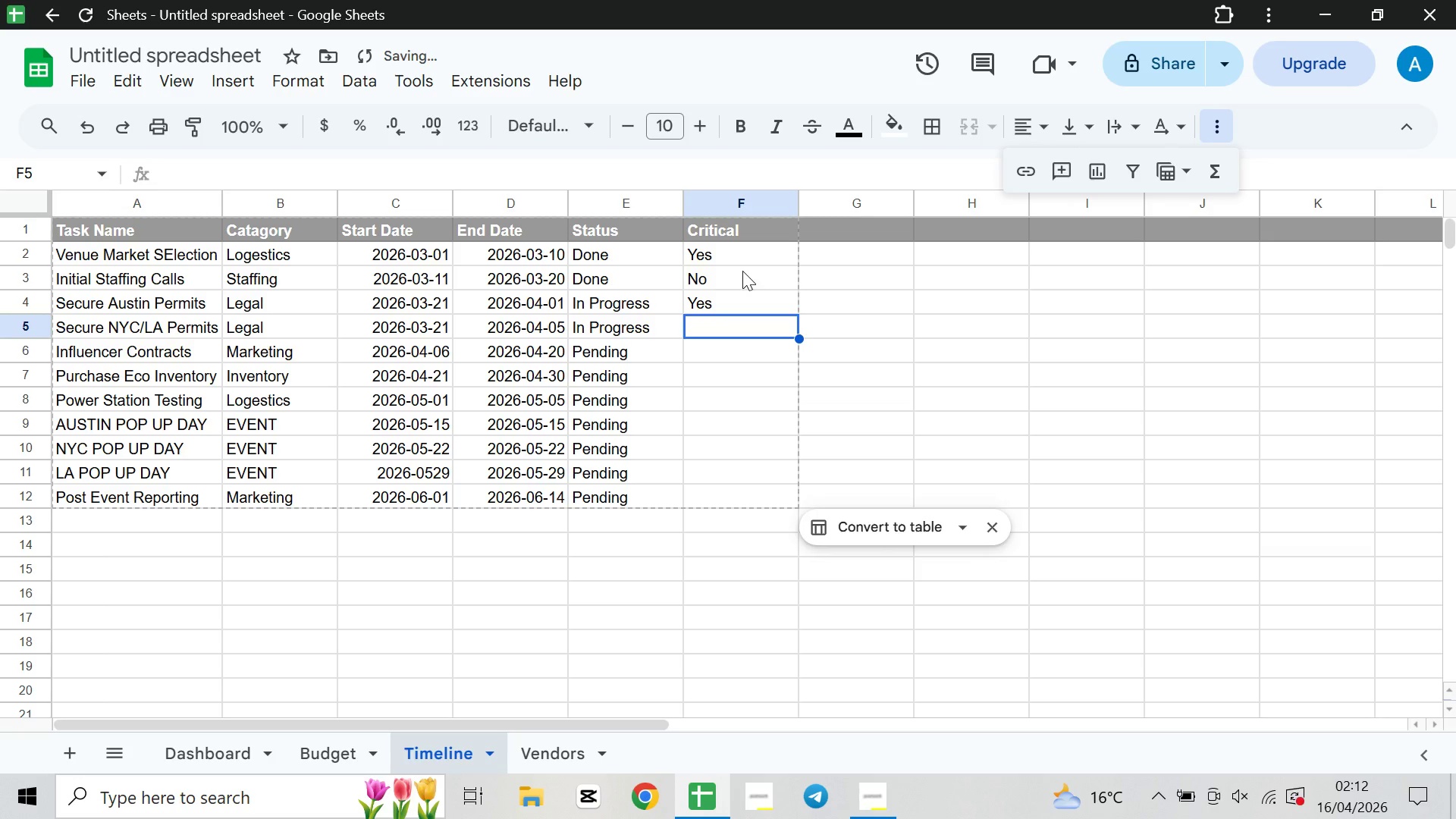 
key(Shift+ShiftLeft)
 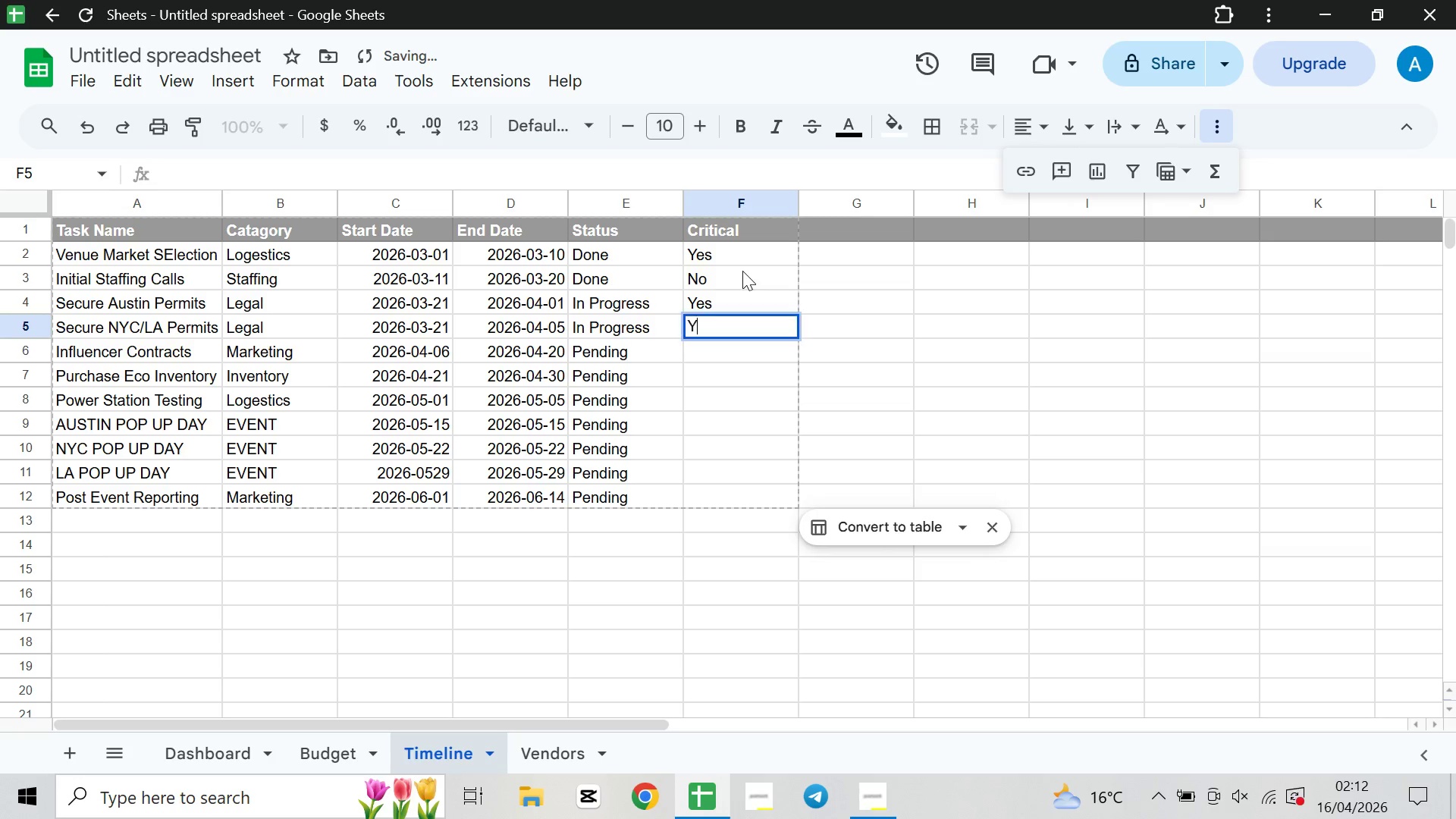 
key(Shift+Y)
 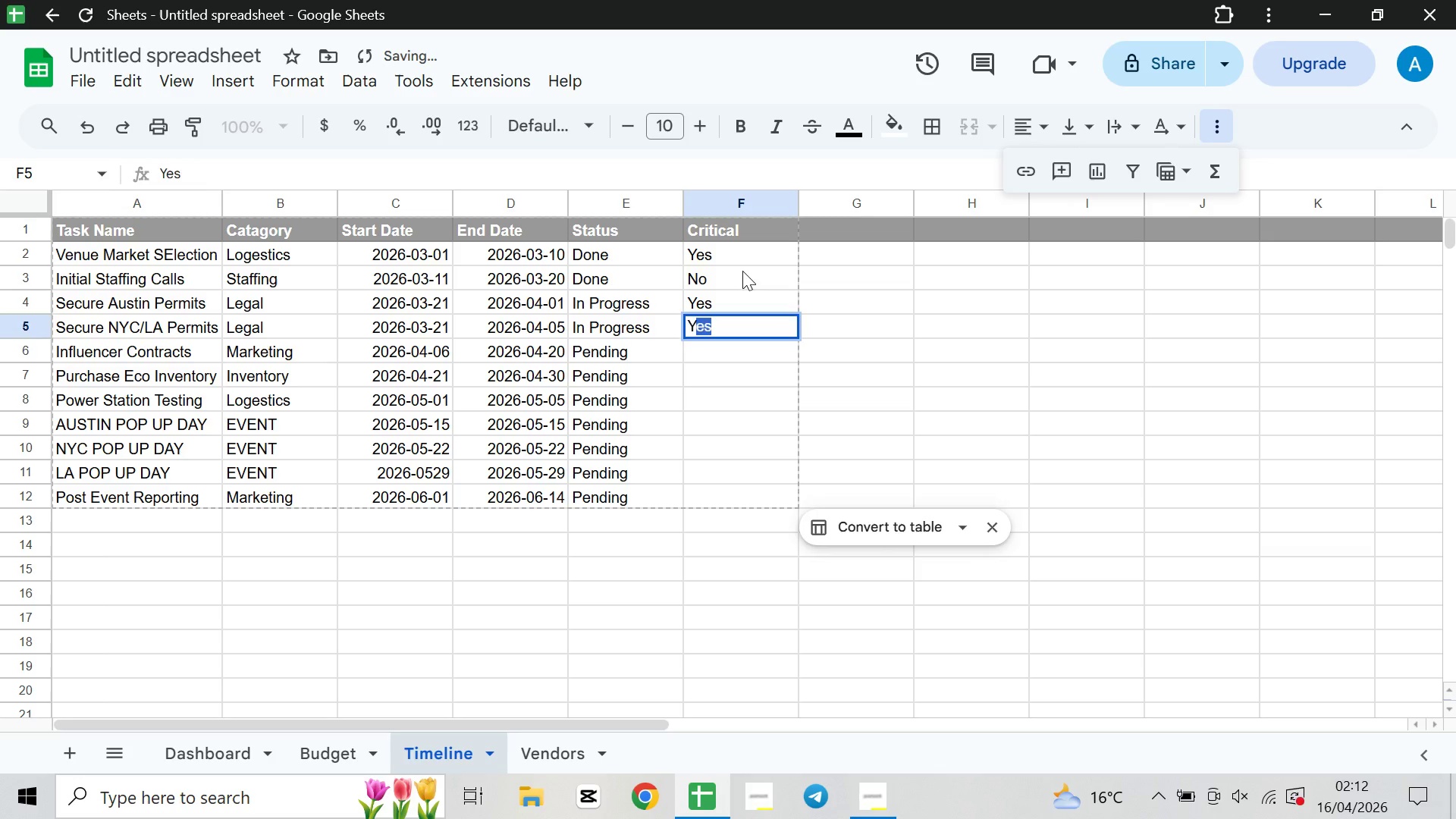 
key(ArrowDown)
 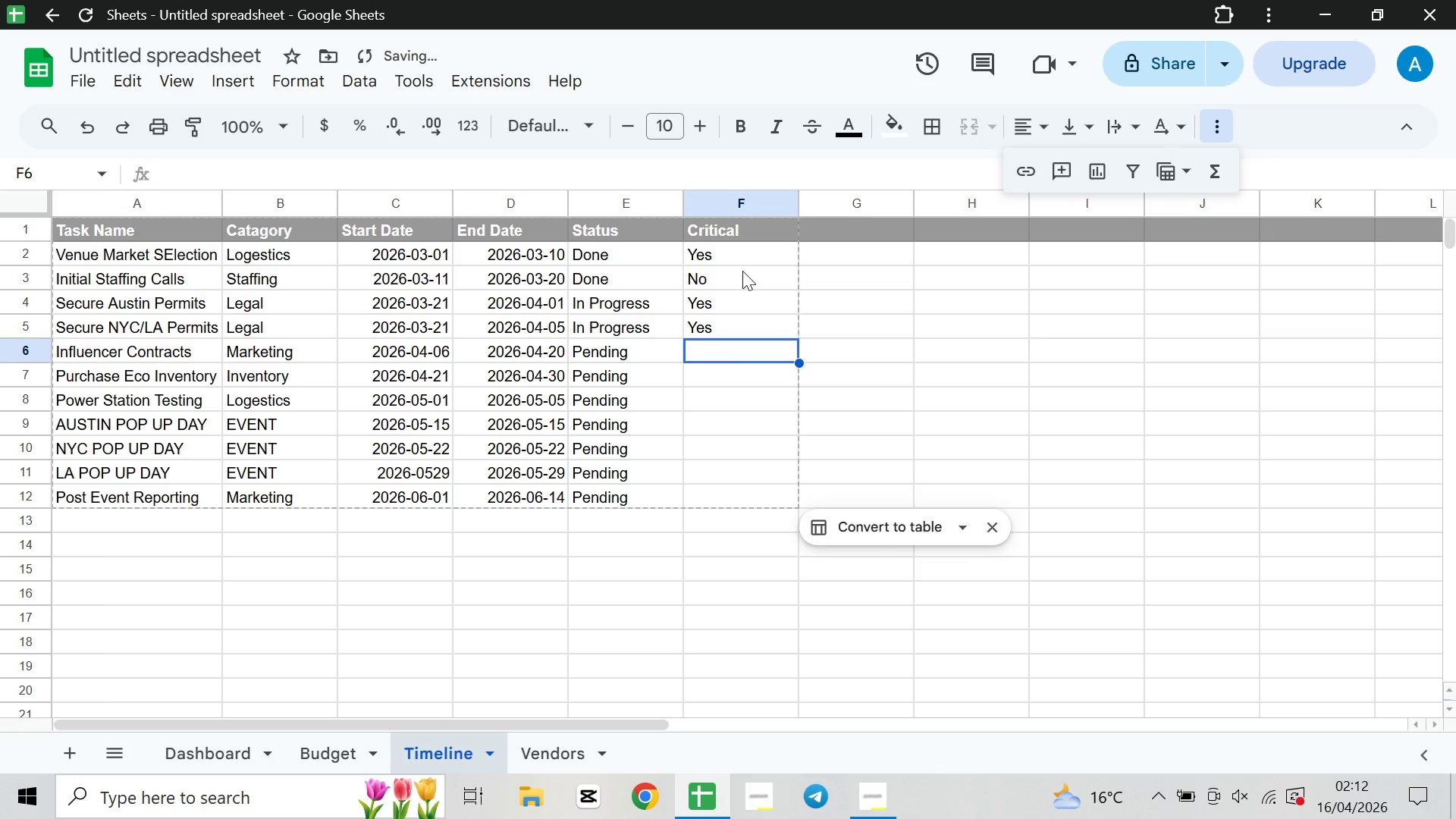 
key(Shift+ShiftLeft)
 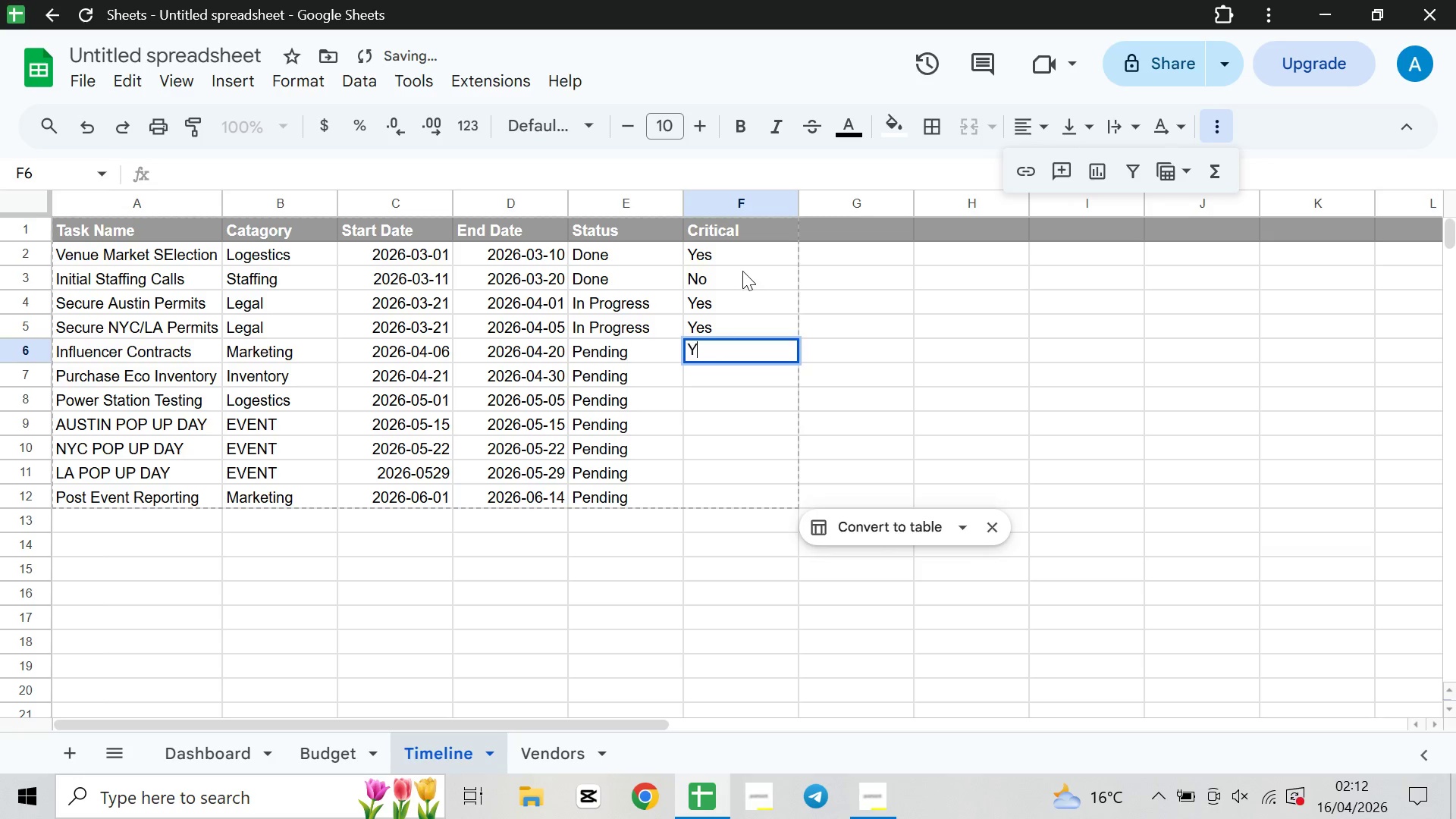 
key(Shift+Y)
 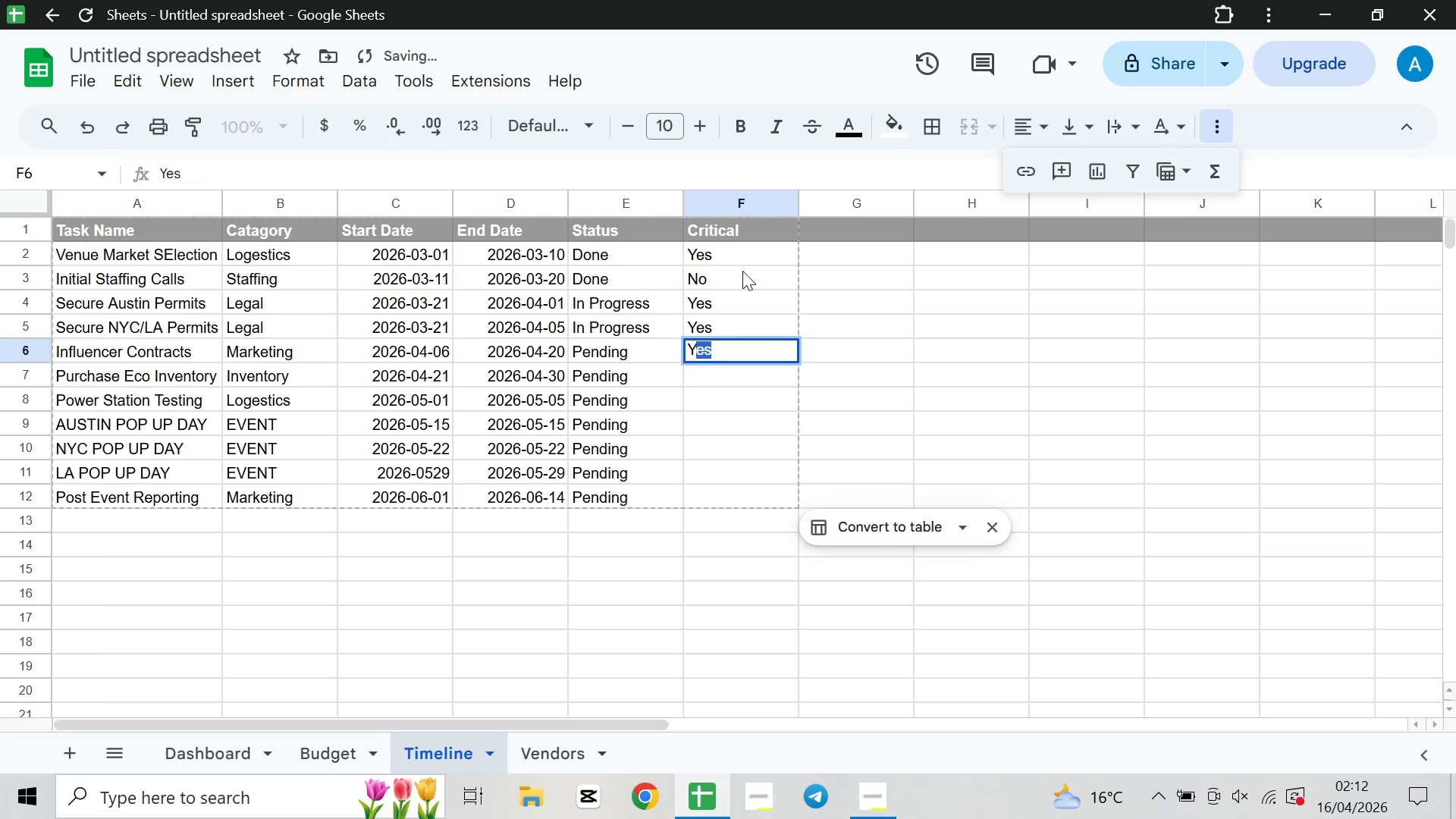 
key(ArrowDown)
 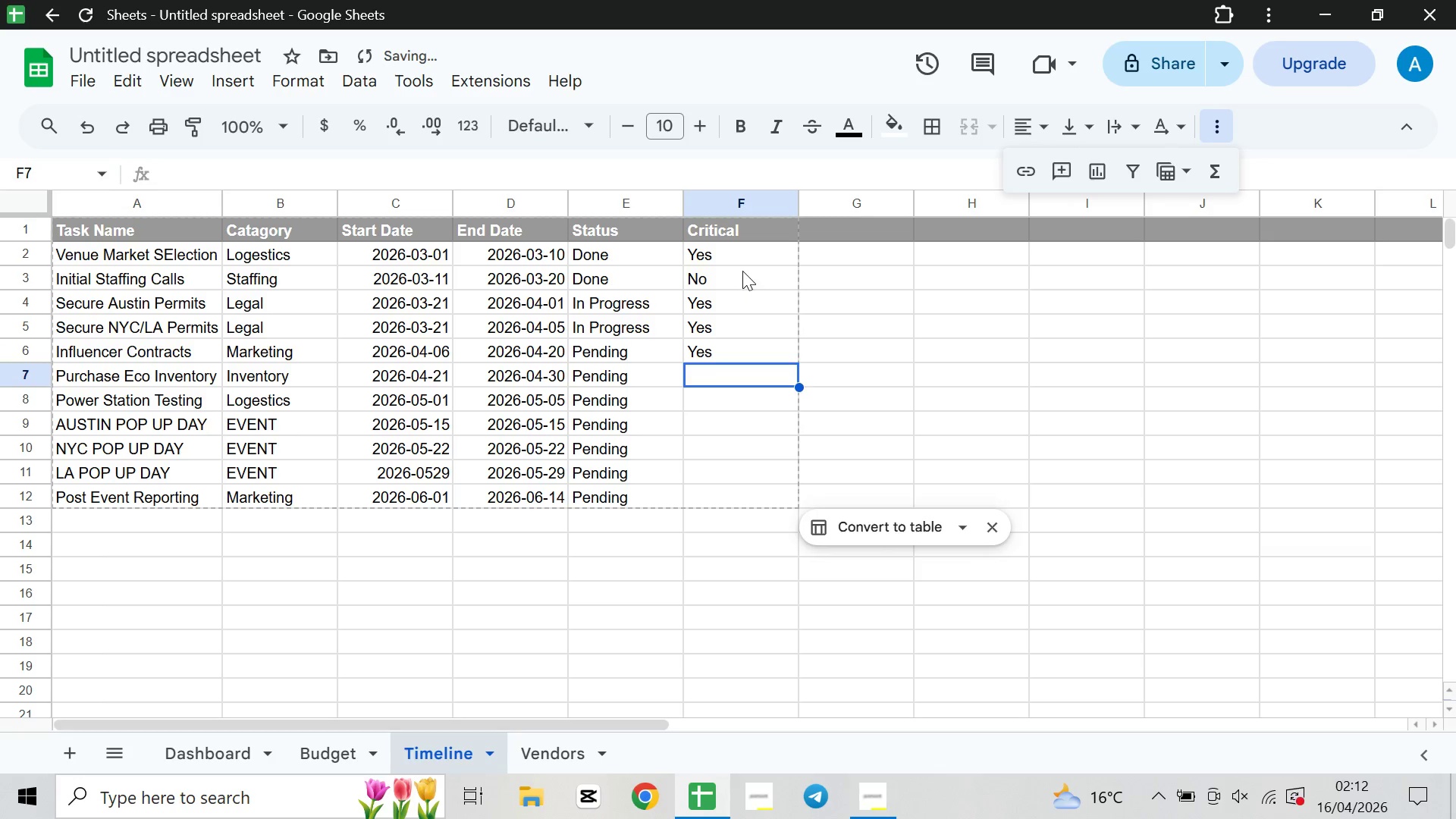 
key(Shift+ShiftLeft)
 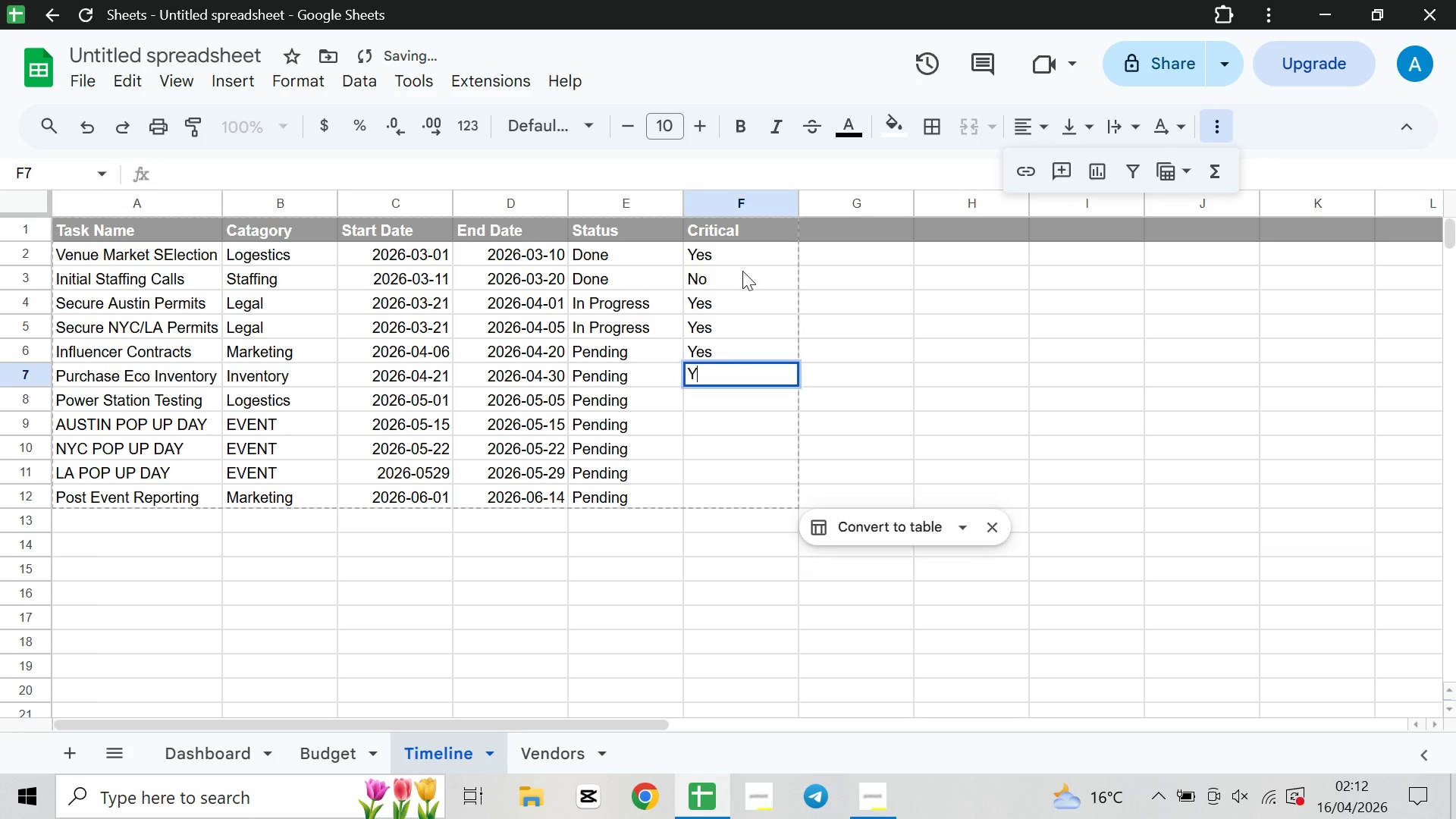 
key(Shift+Y)
 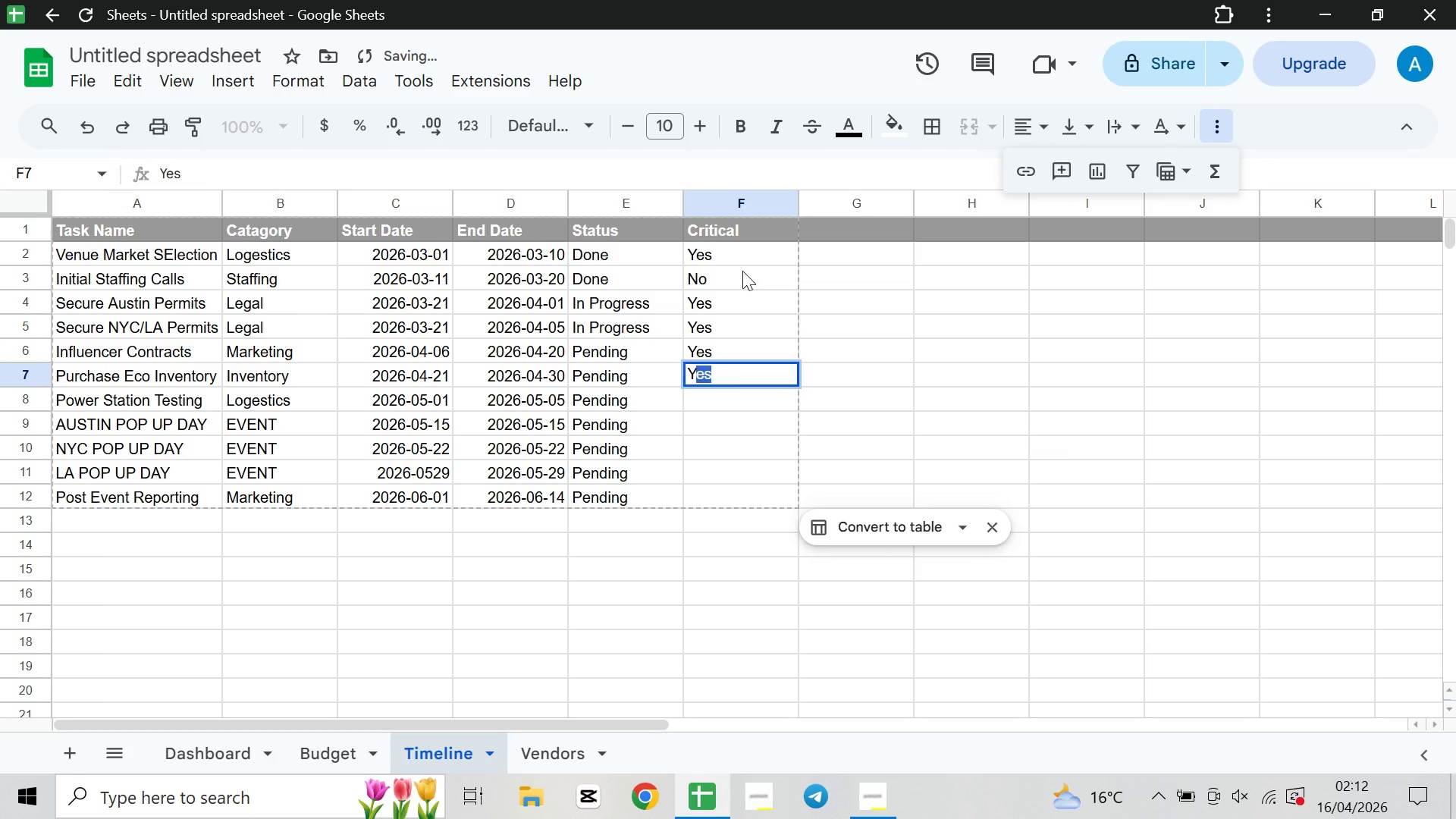 
key(ArrowDown)
 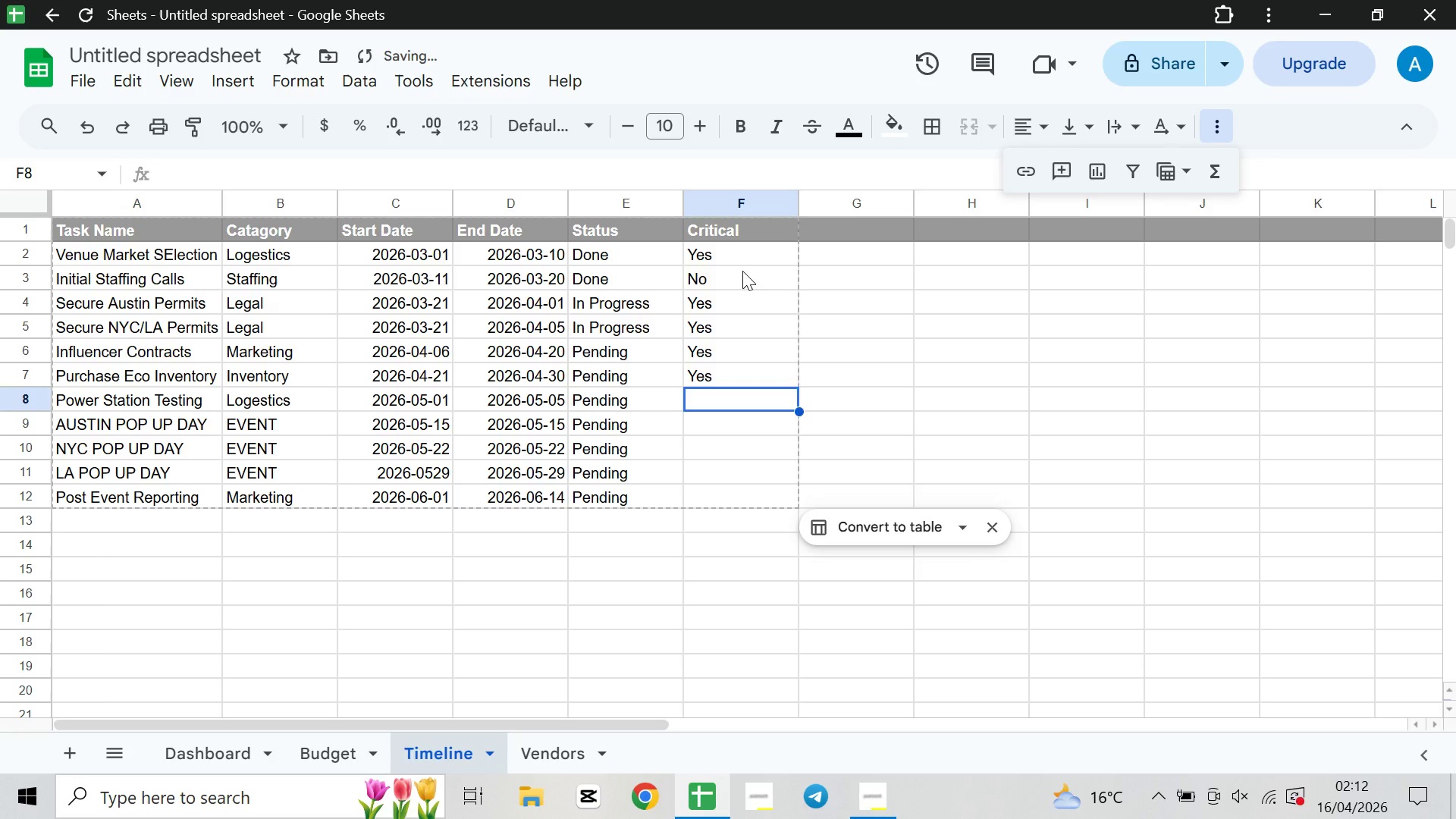 
key(Shift+ShiftLeft)
 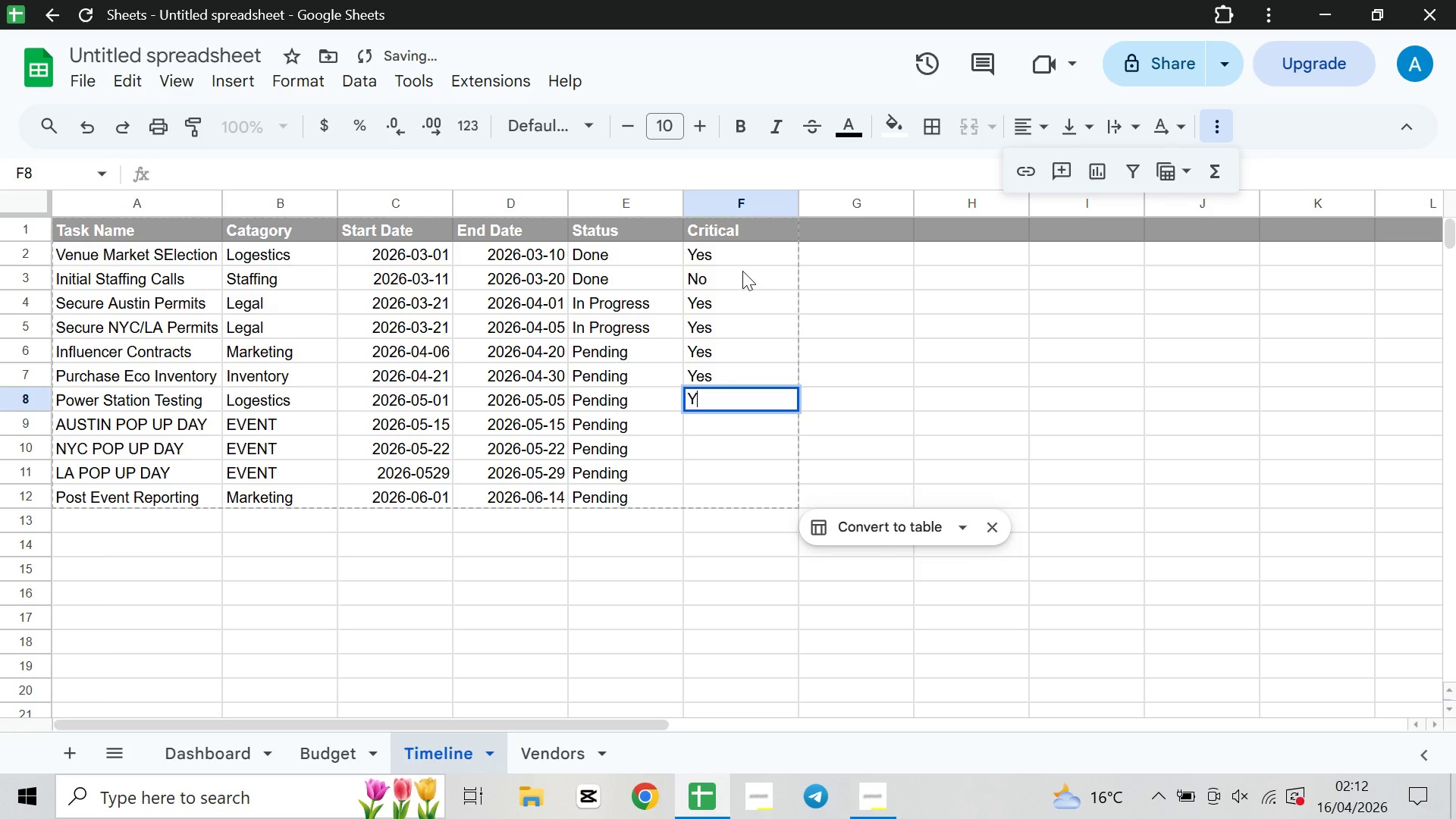 
key(Shift+Y)
 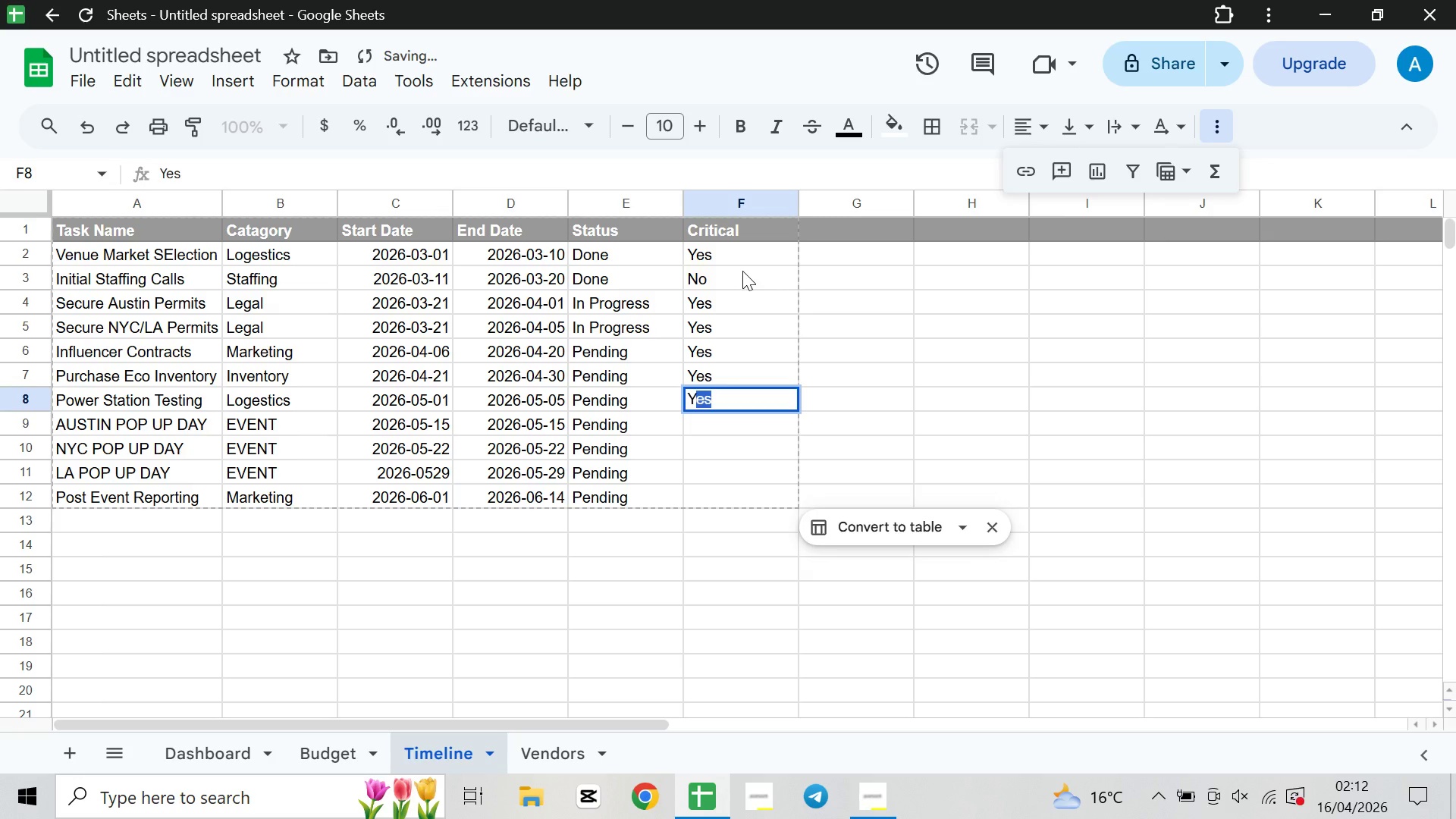 
key(ArrowDown)
 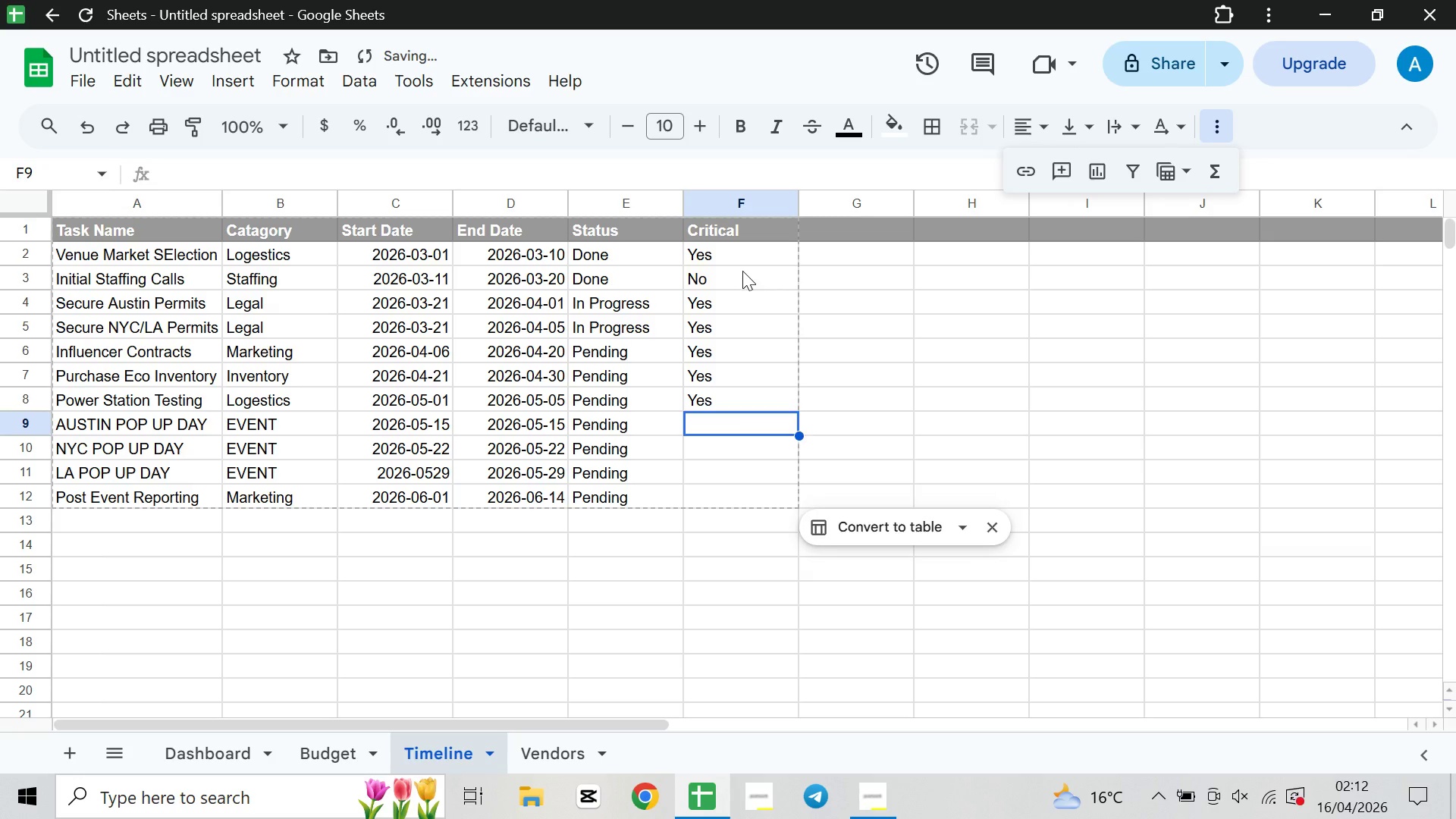 
key(Shift+ShiftLeft)
 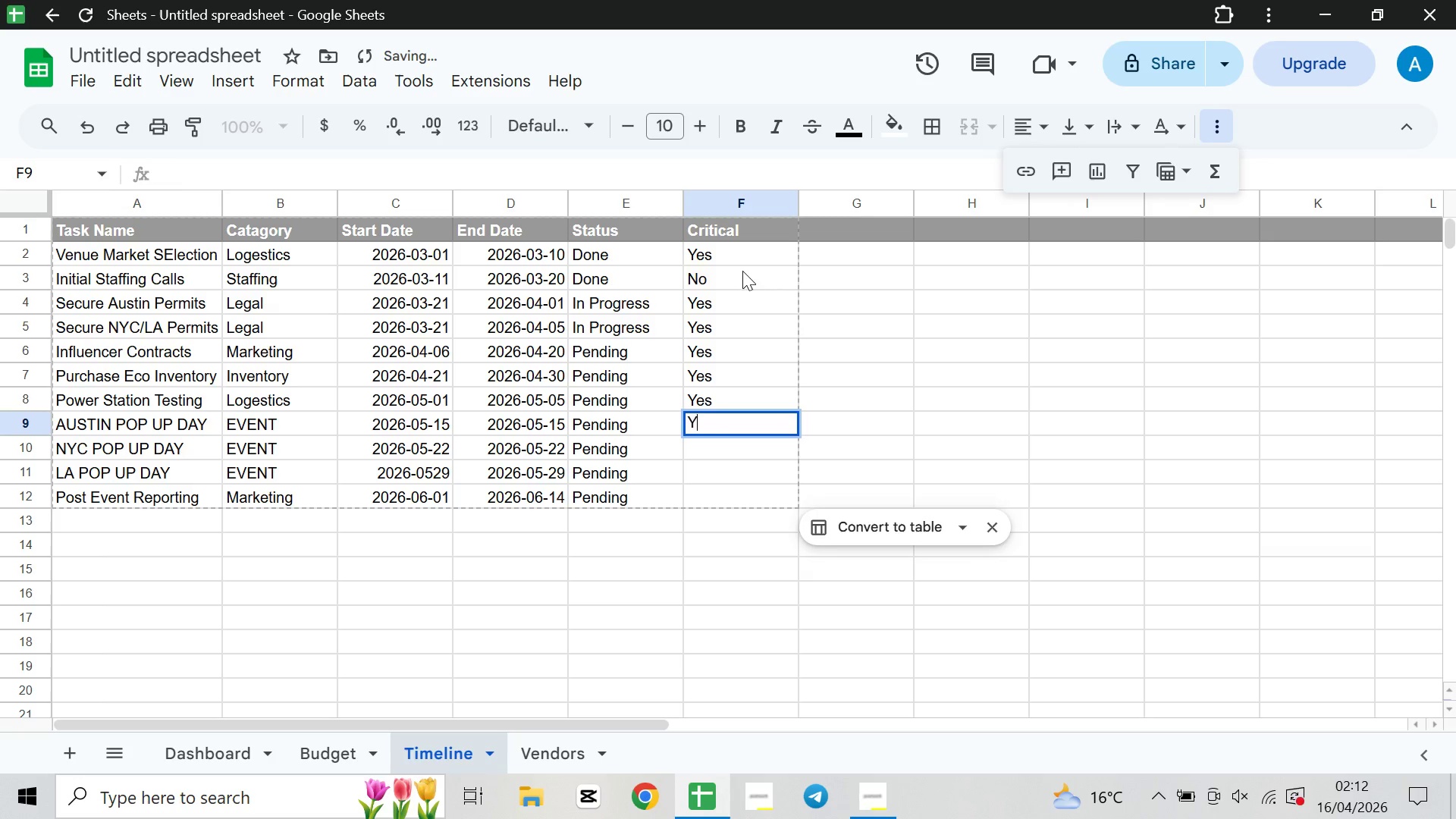 
key(Shift+Y)
 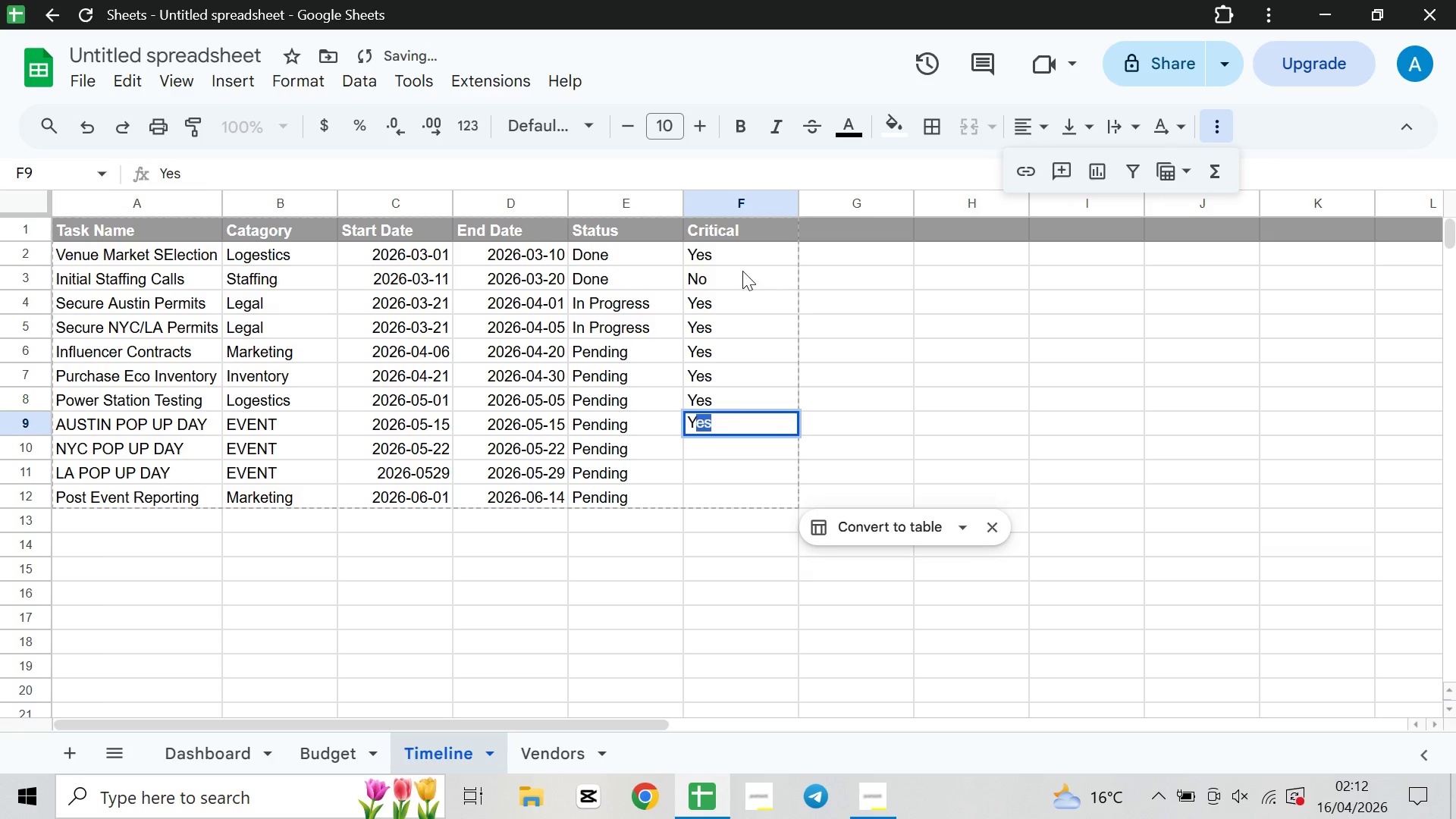 
key(ArrowDown)
 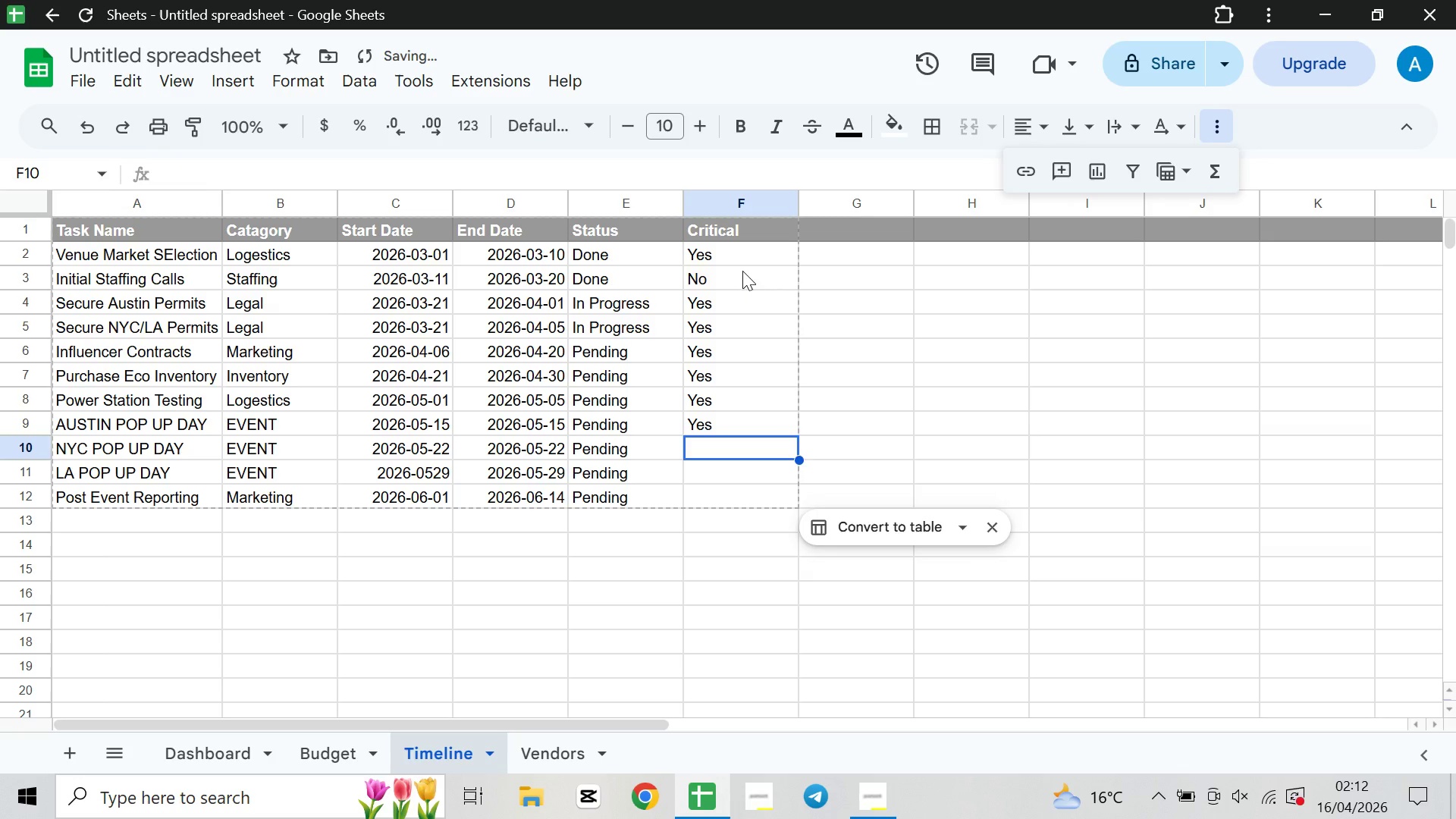 
key(Shift+ShiftLeft)
 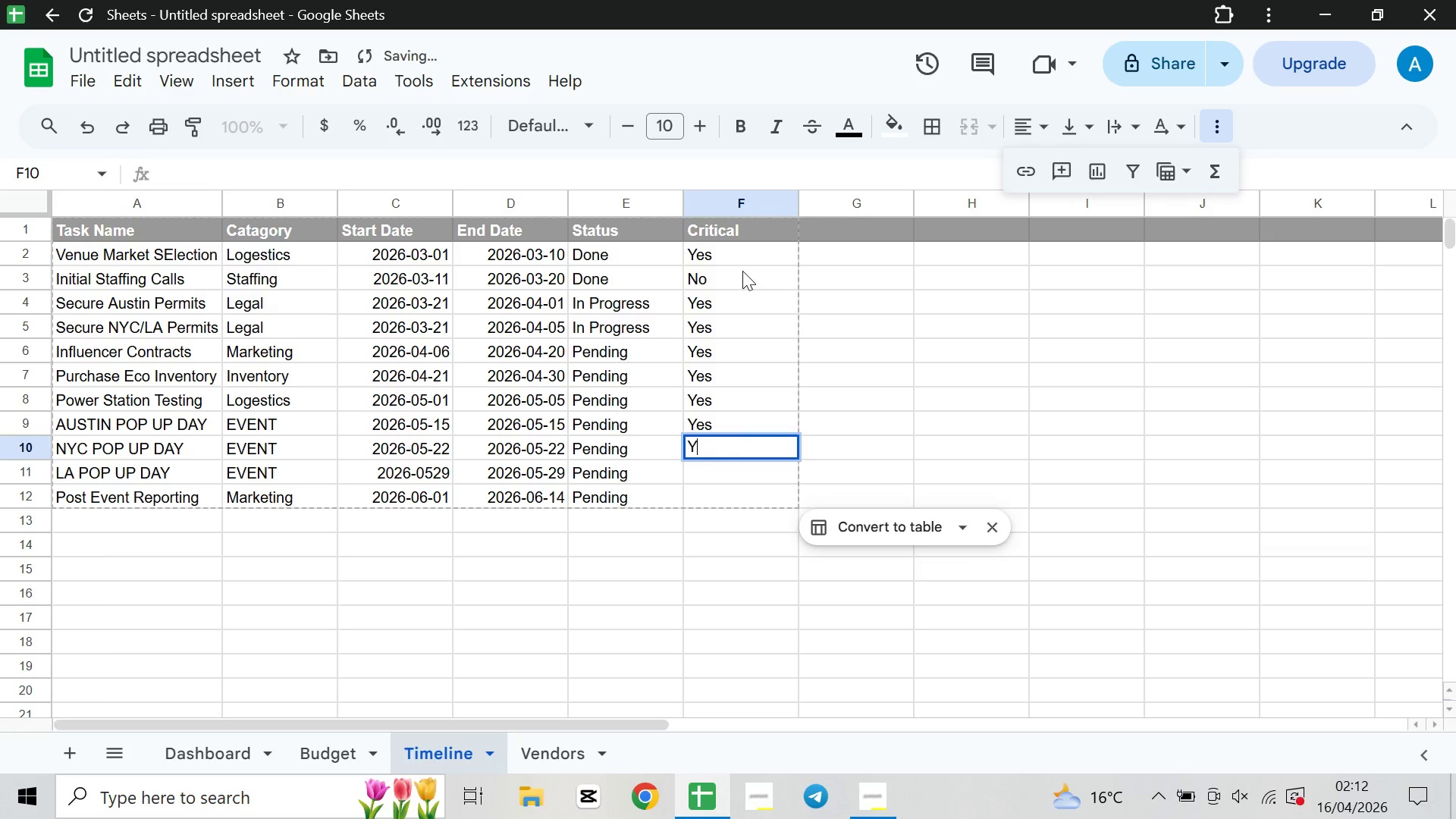 
key(Shift+Y)
 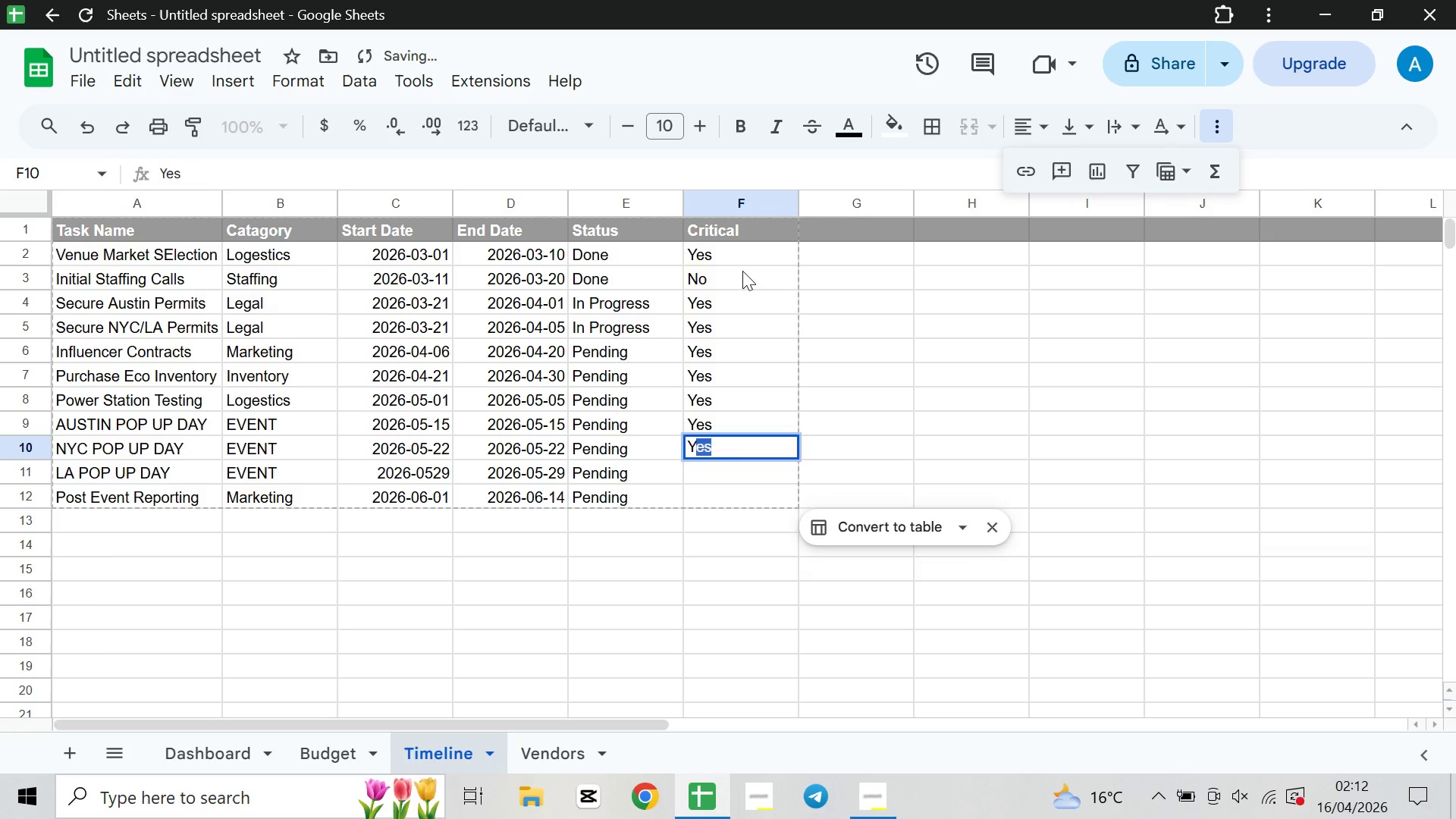 
key(ArrowDown)
 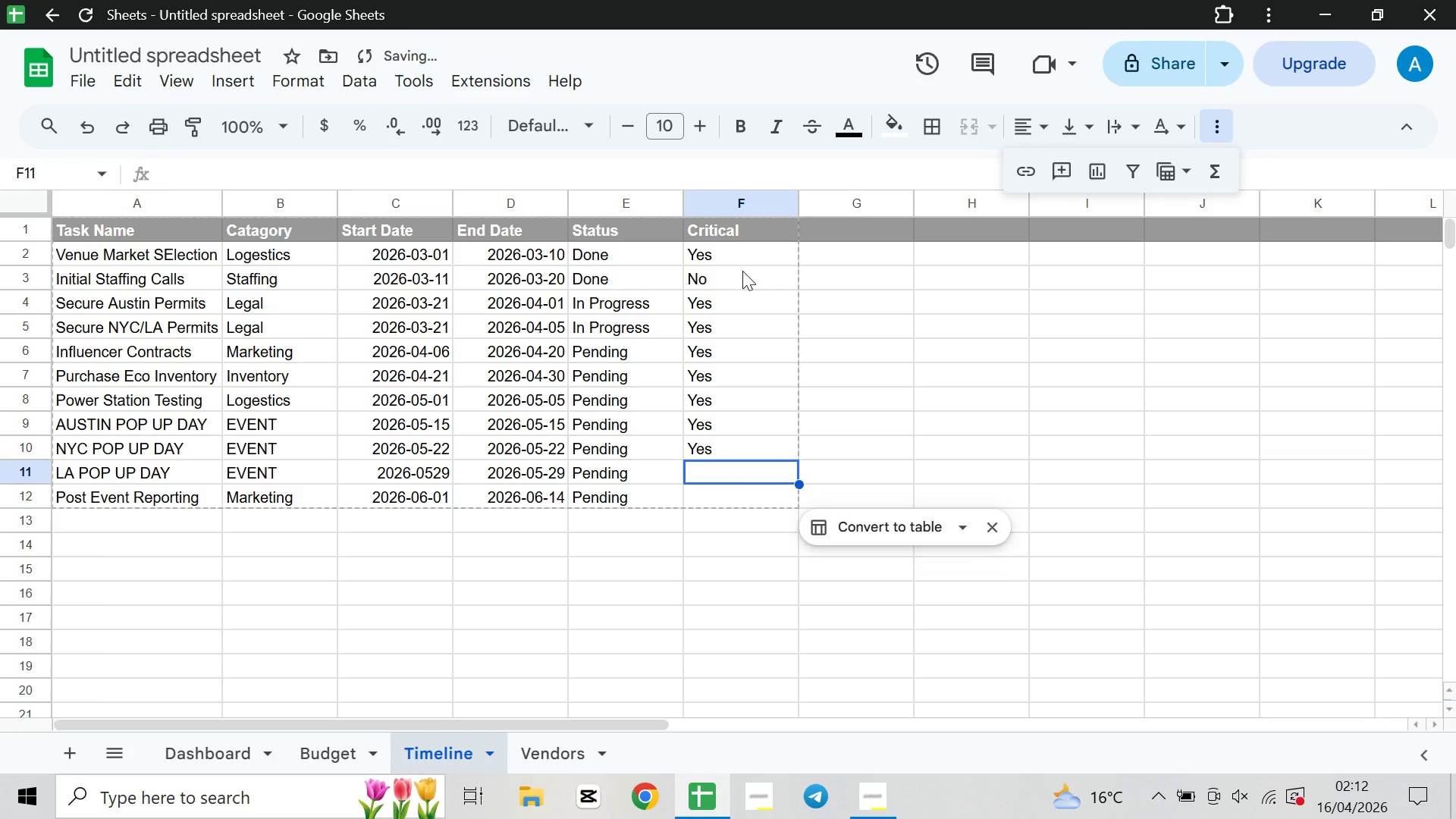 
key(Shift+ShiftLeft)
 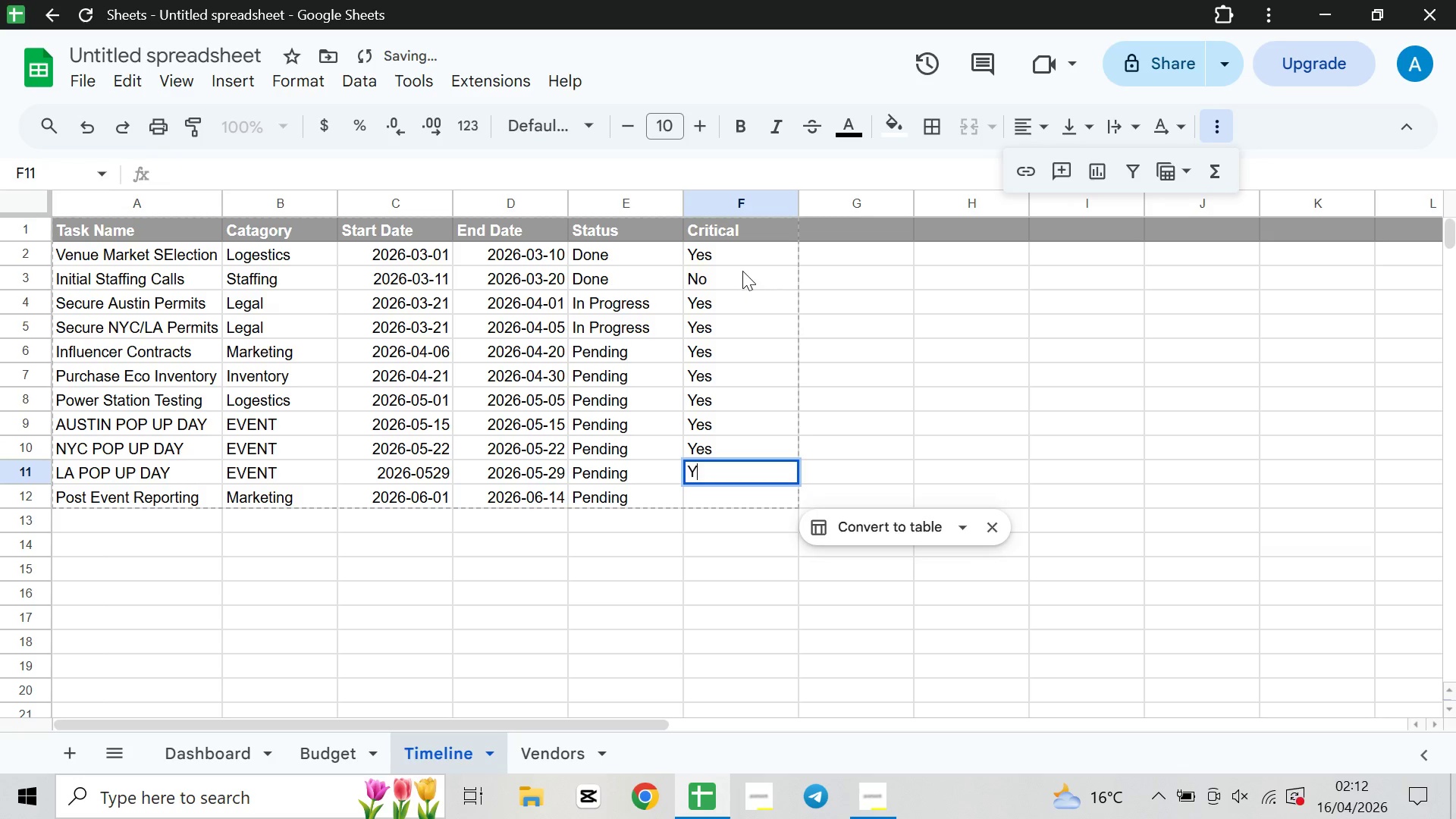 
key(Shift+Y)
 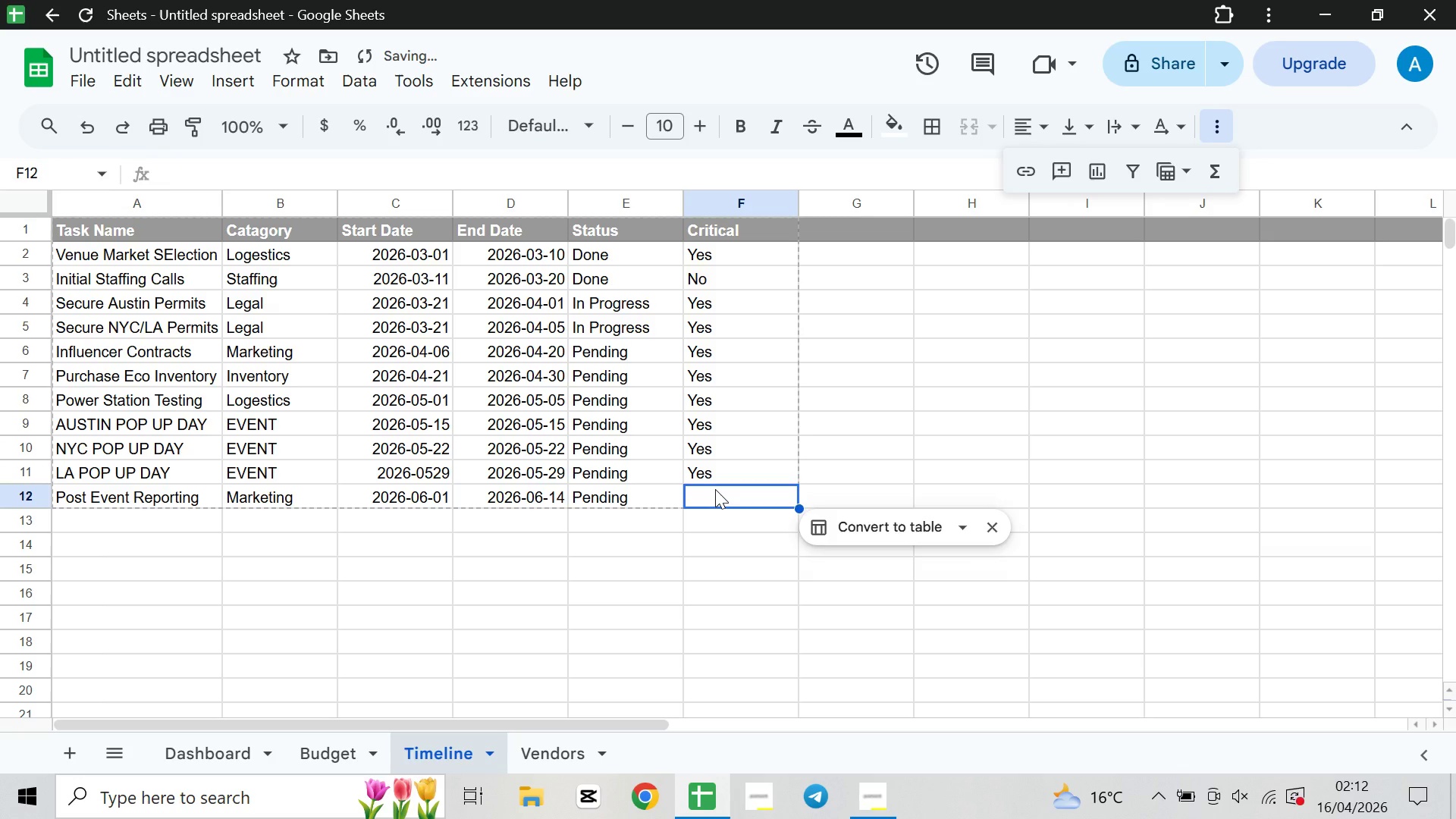 
type(No)
 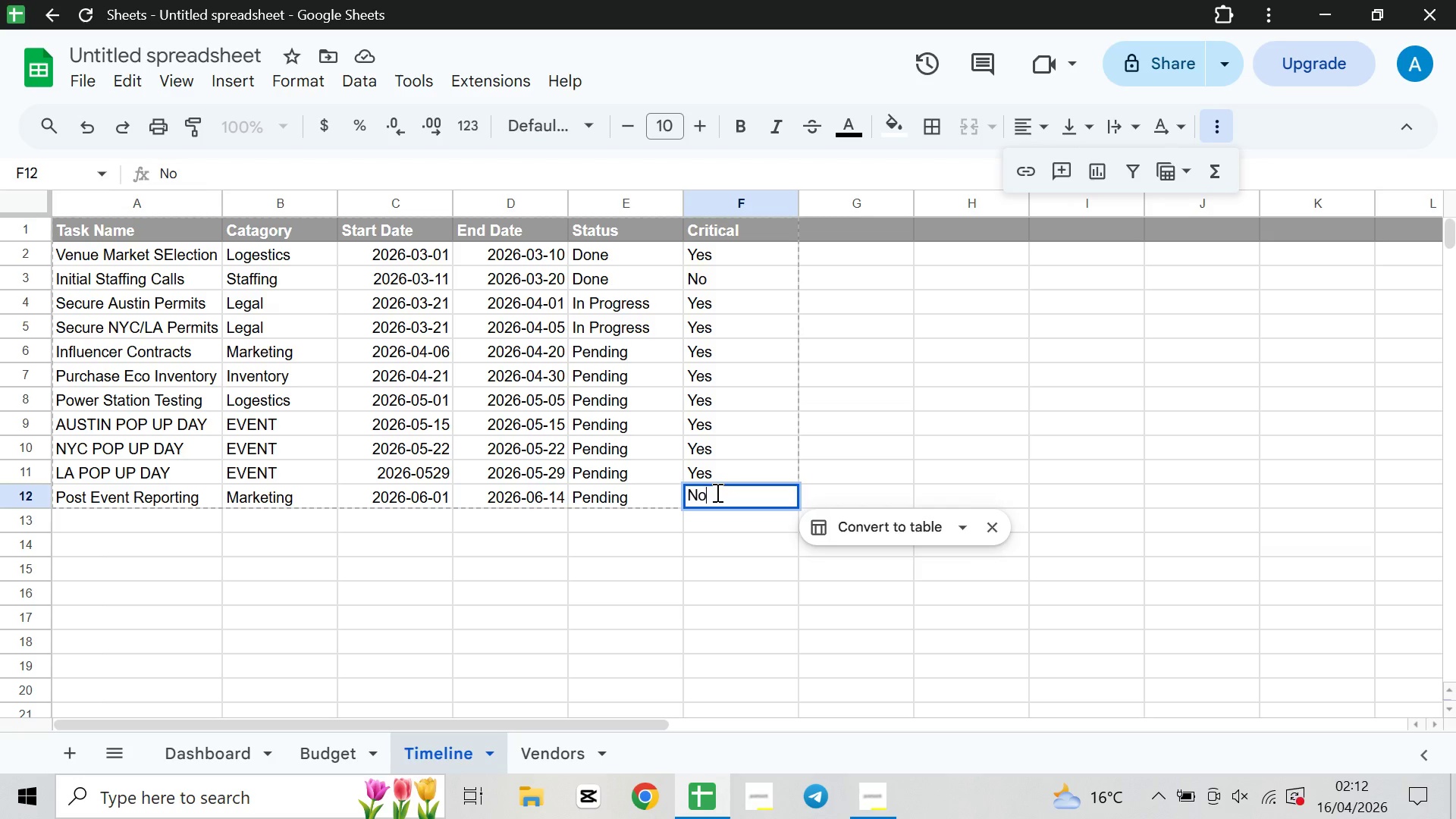 
left_click([567, 752])
 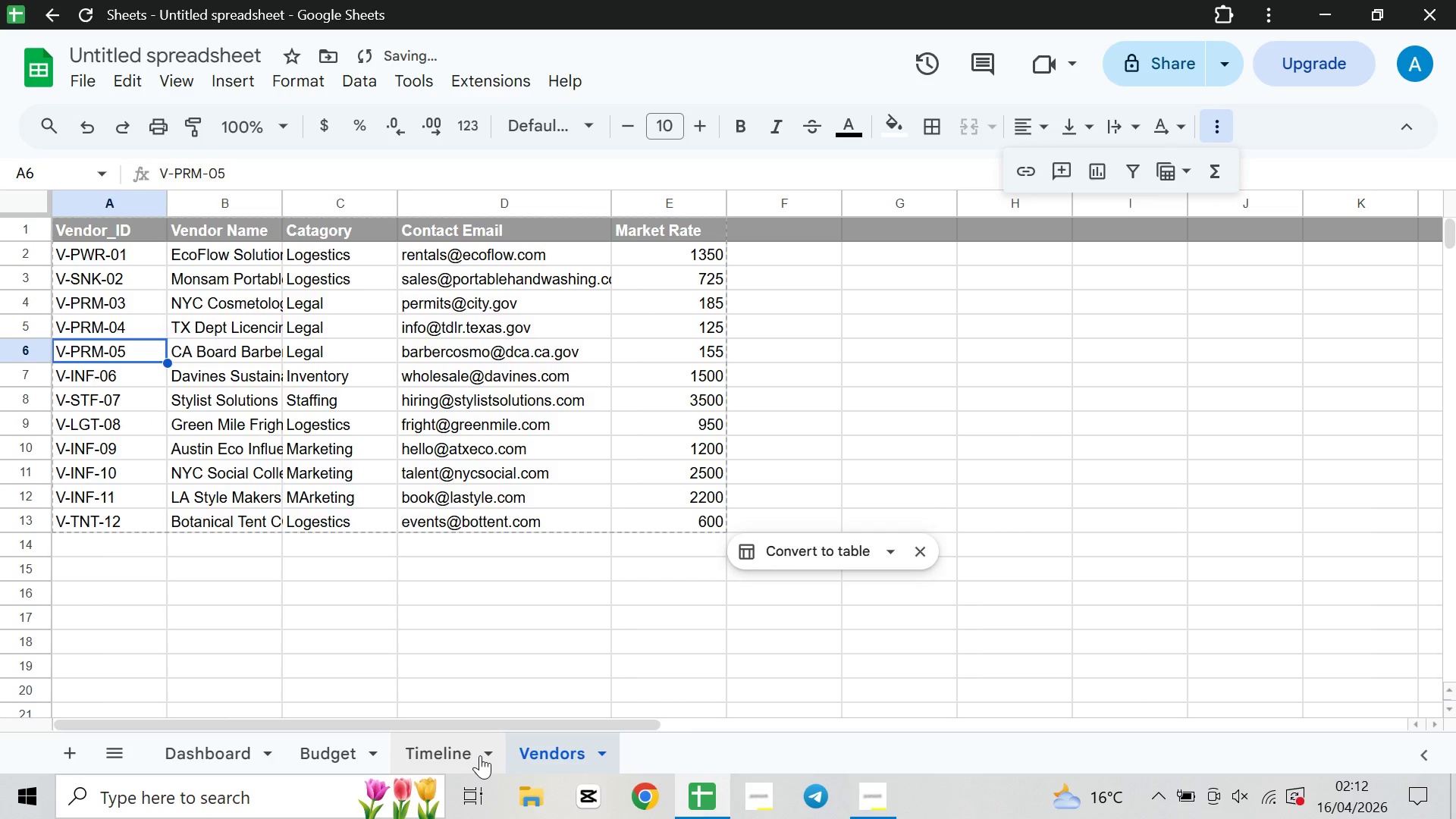 
left_click([480, 755])
 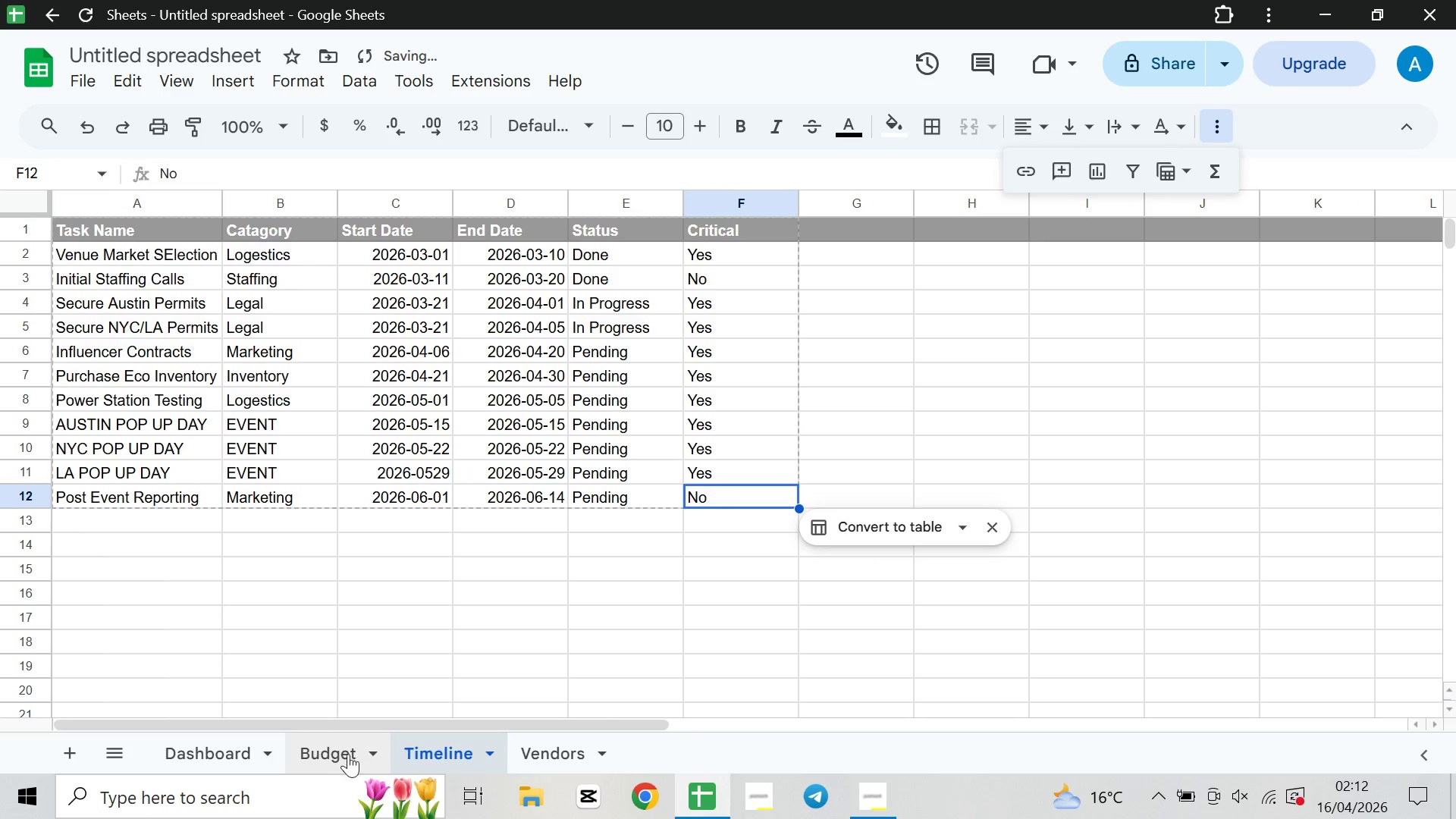 
left_click([338, 753])
 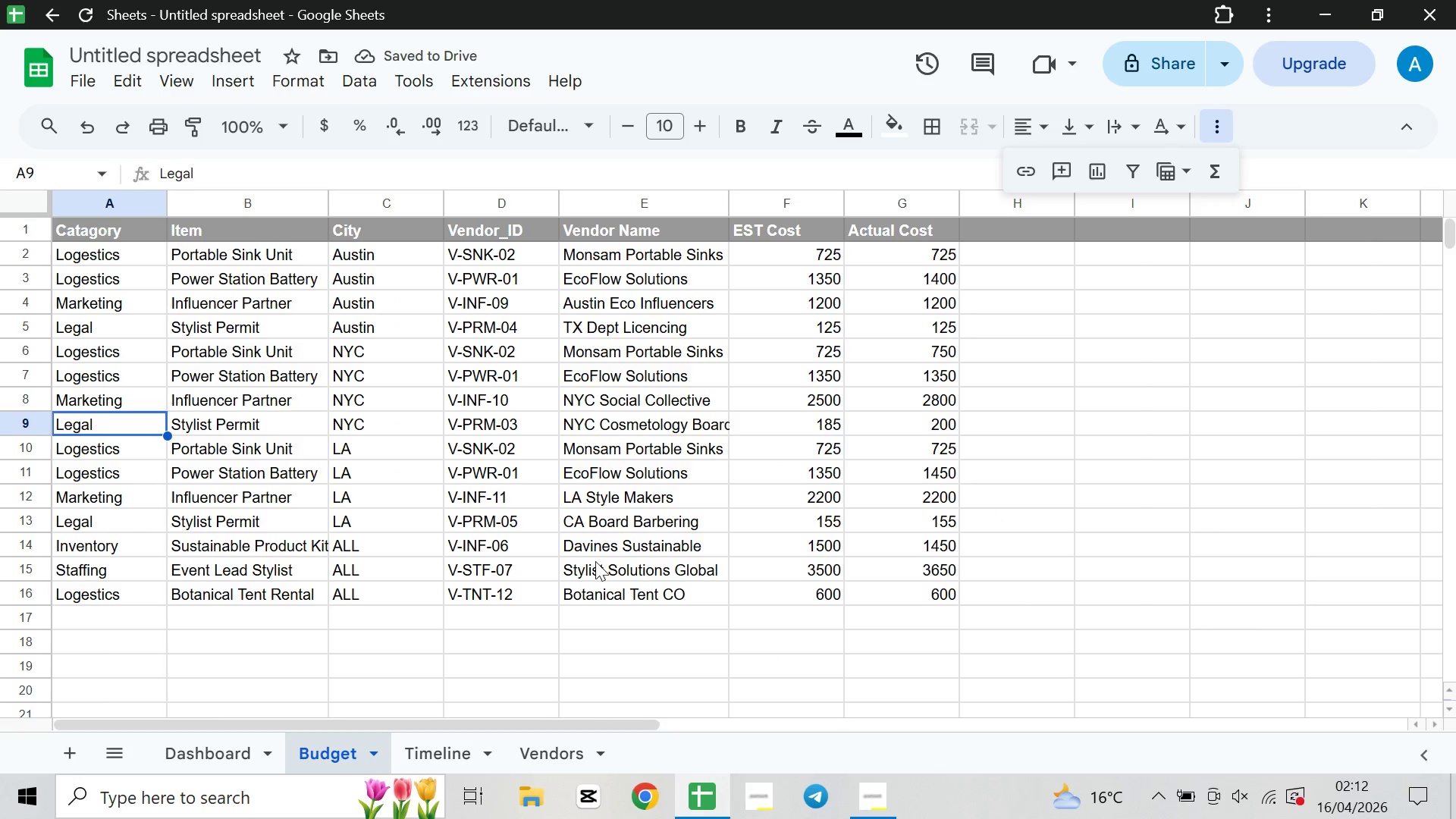 
left_click([441, 754])
 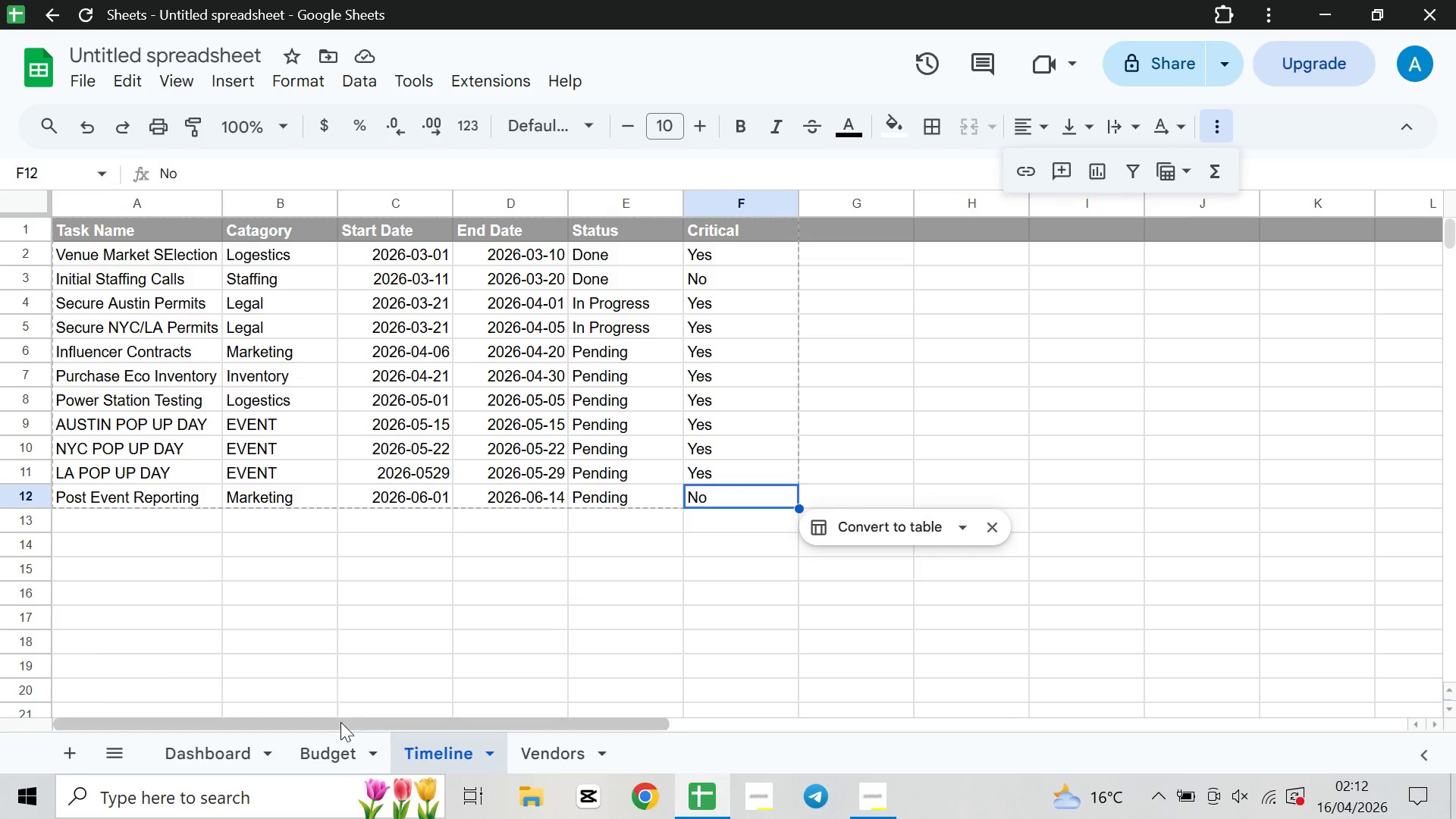 
left_click([333, 752])
 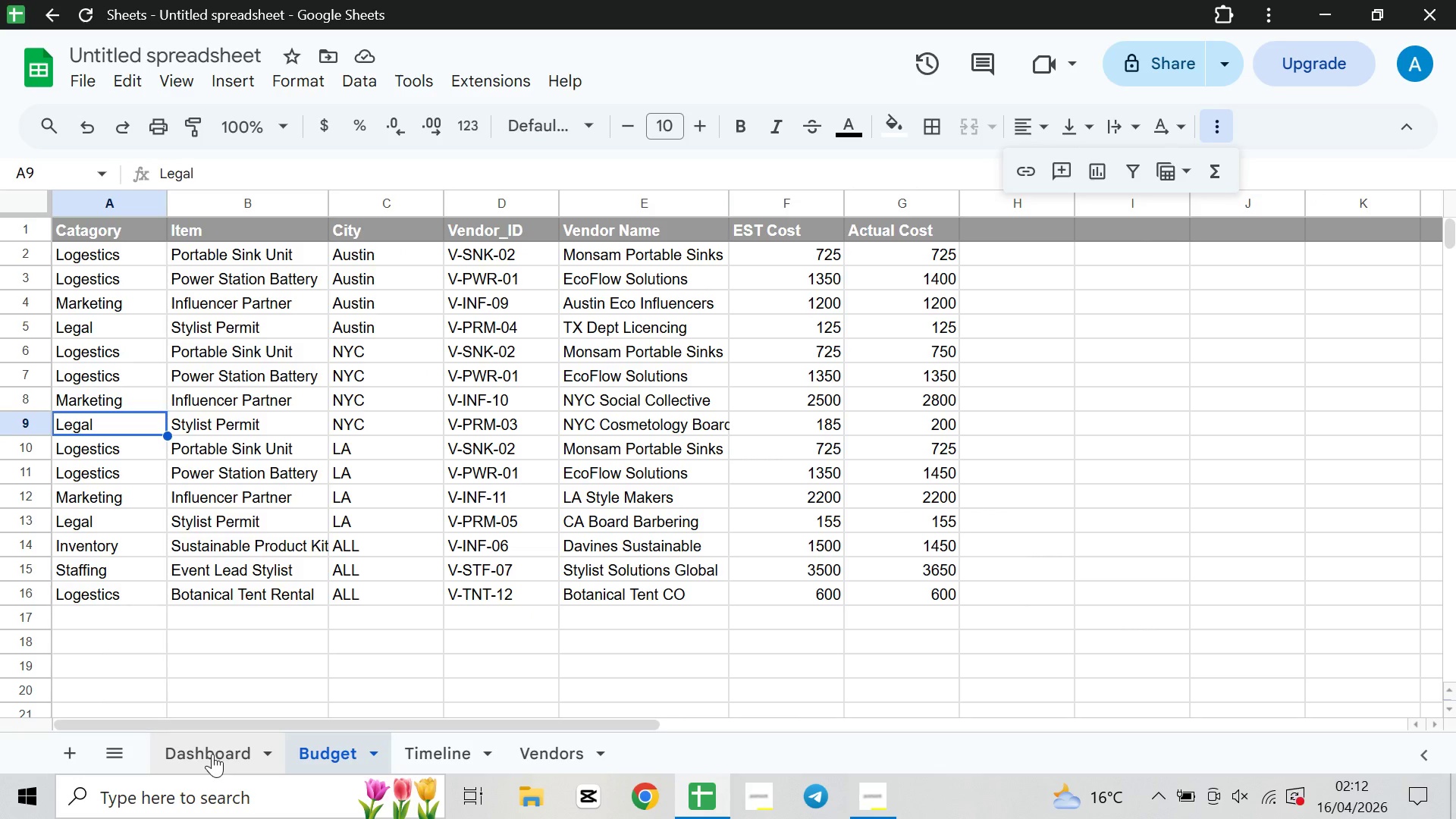 
left_click([212, 754])
 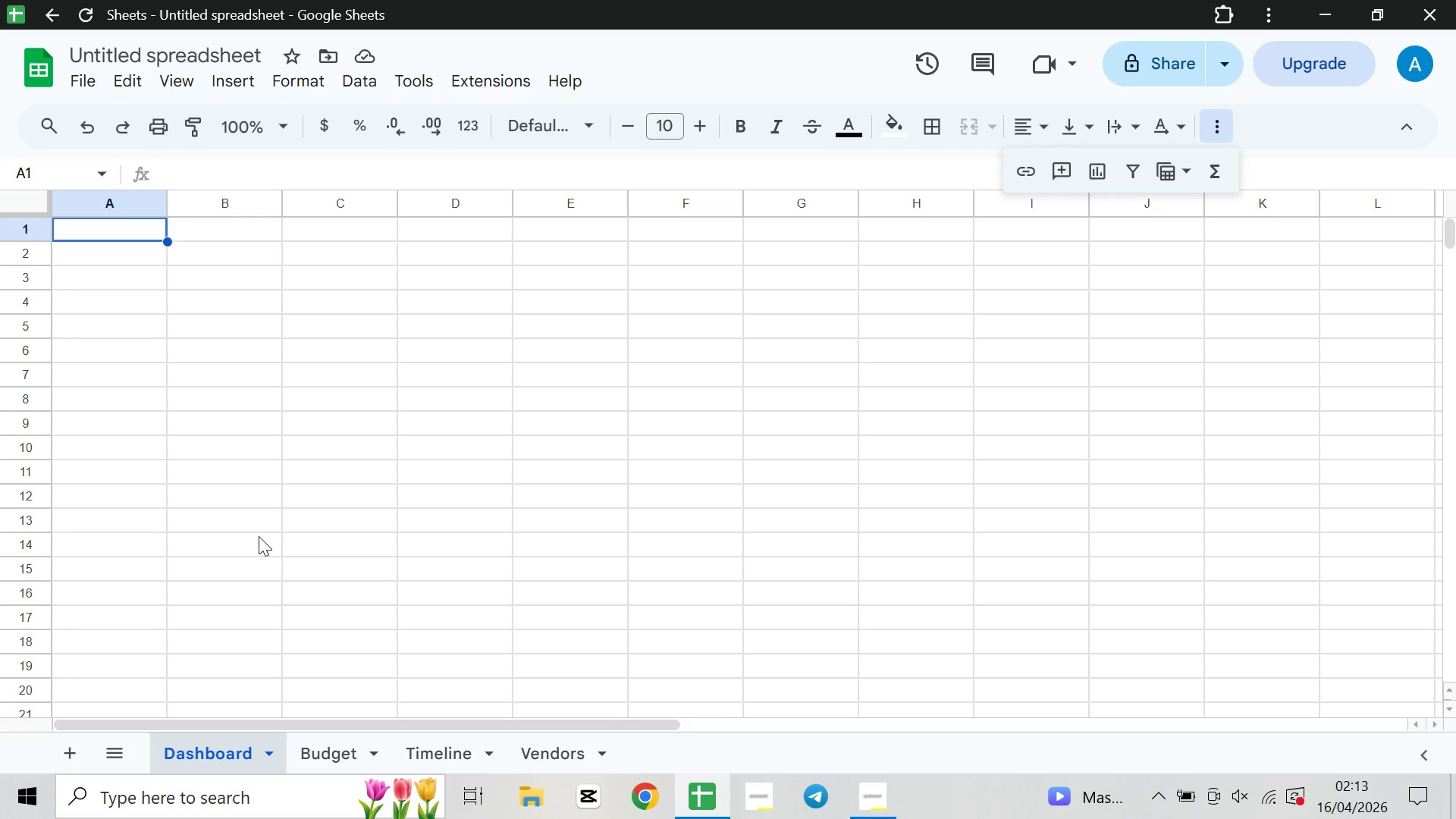 
wait(46.81)
 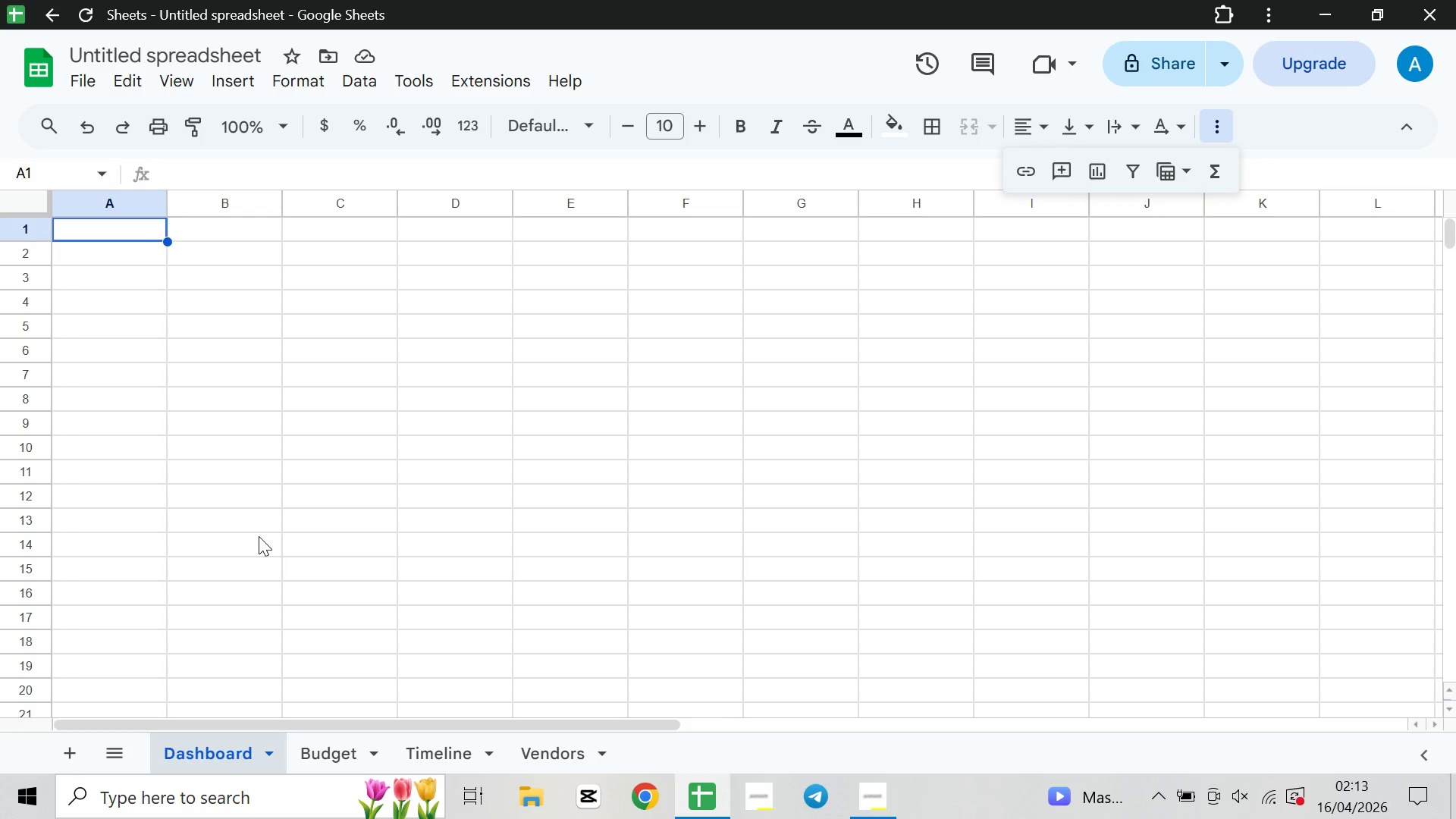 
left_click([323, 751])
 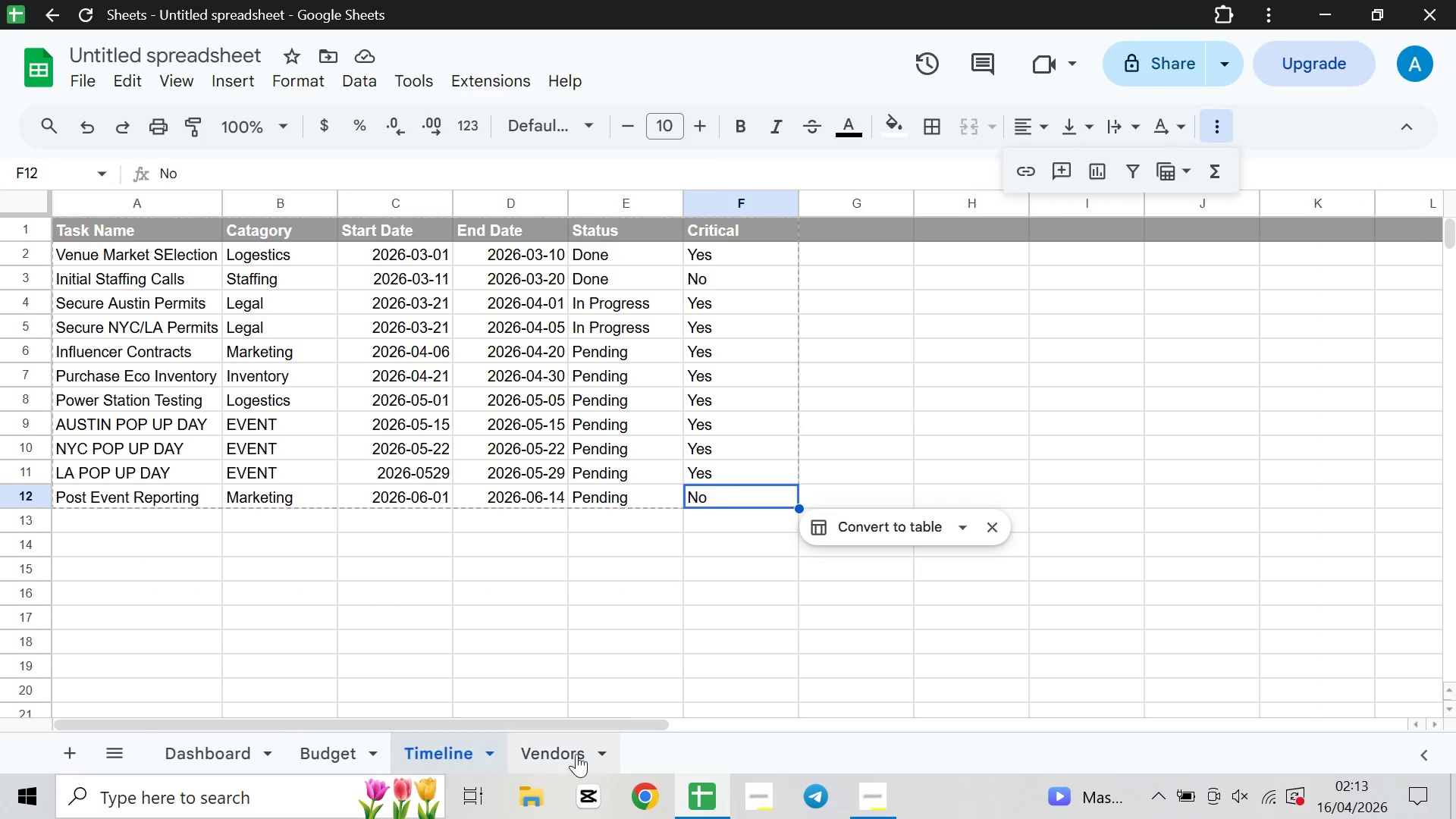 
left_click([578, 755])
 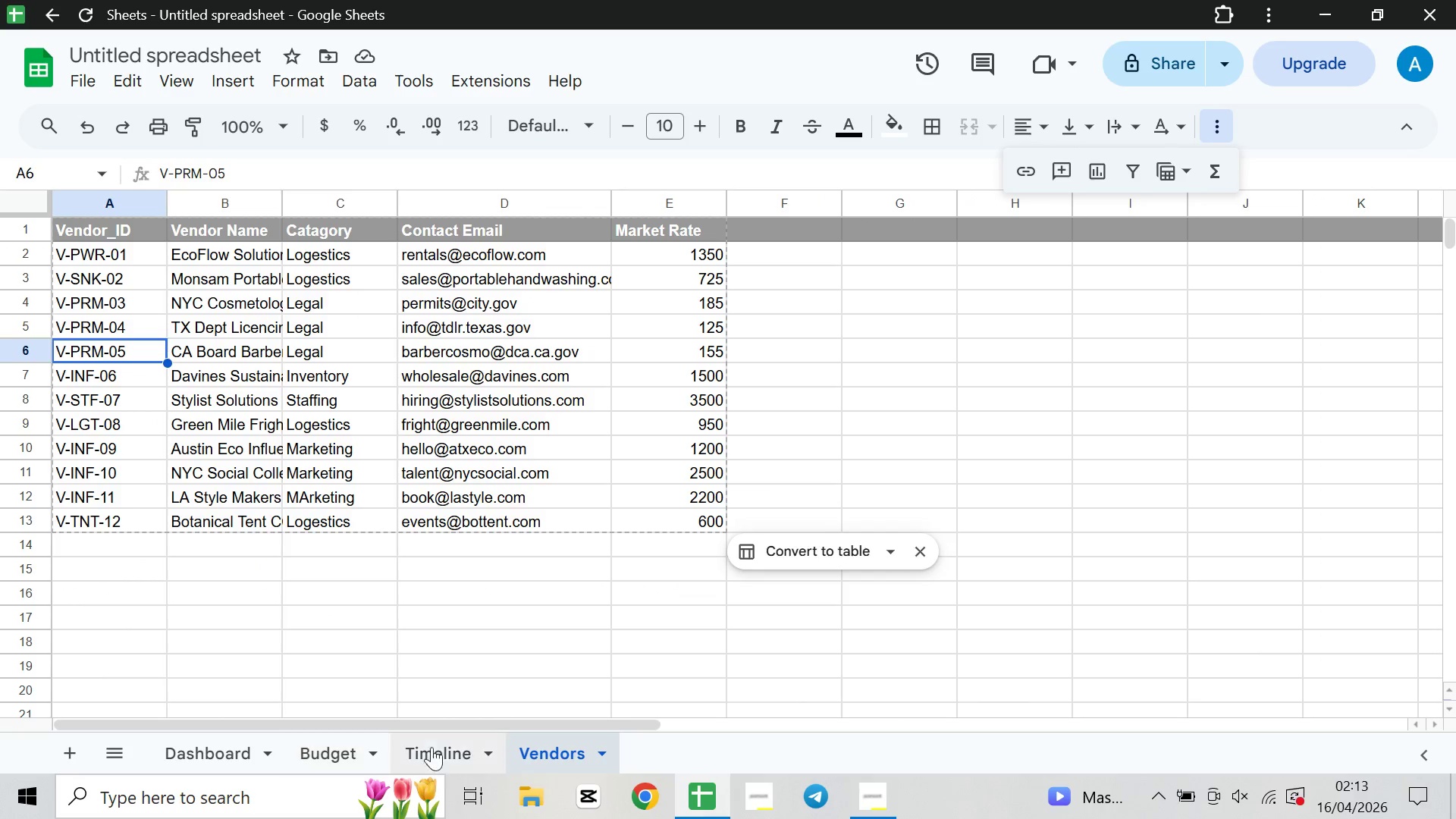 
left_click([468, 747])
 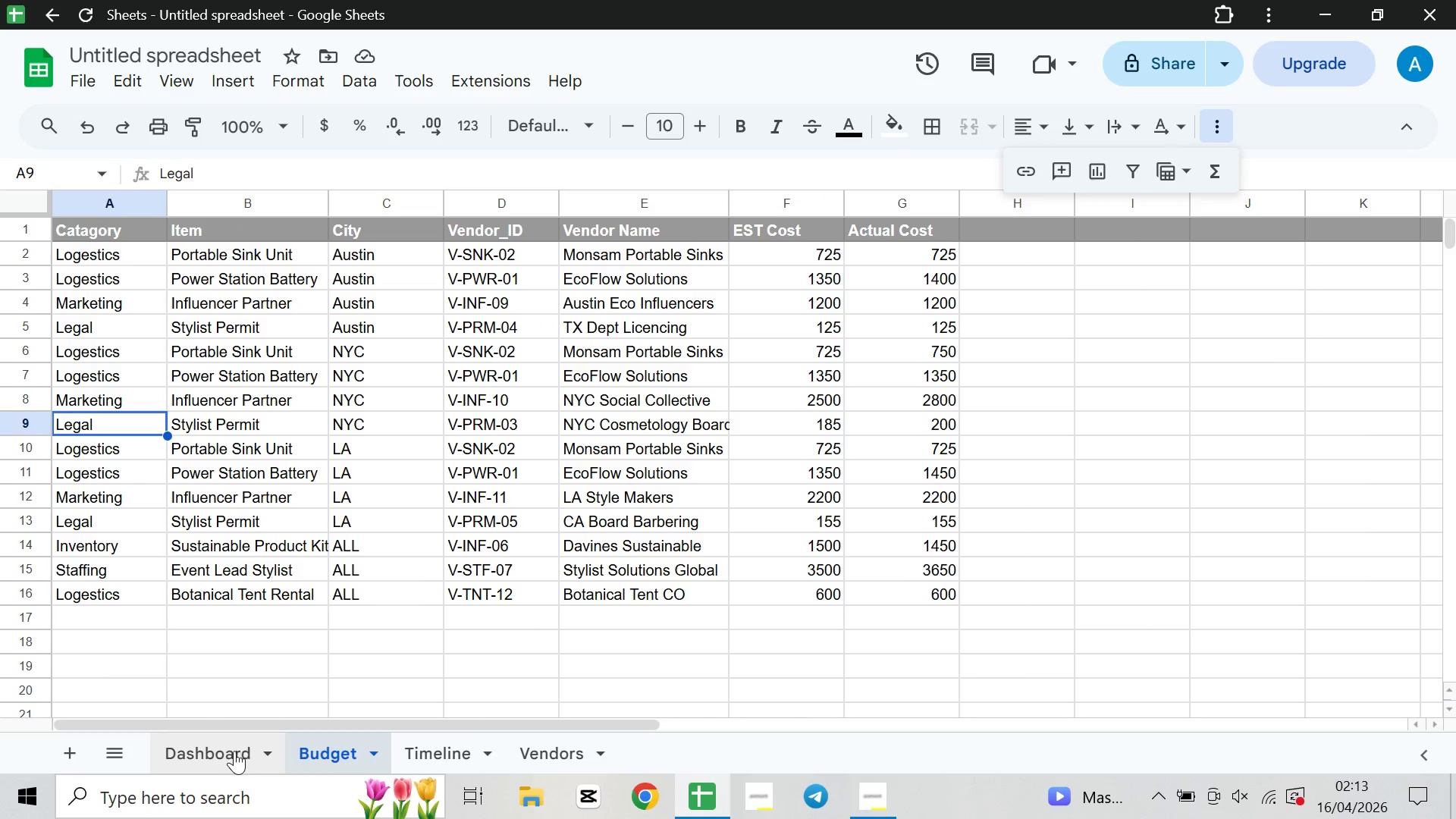 
left_click([201, 752])
 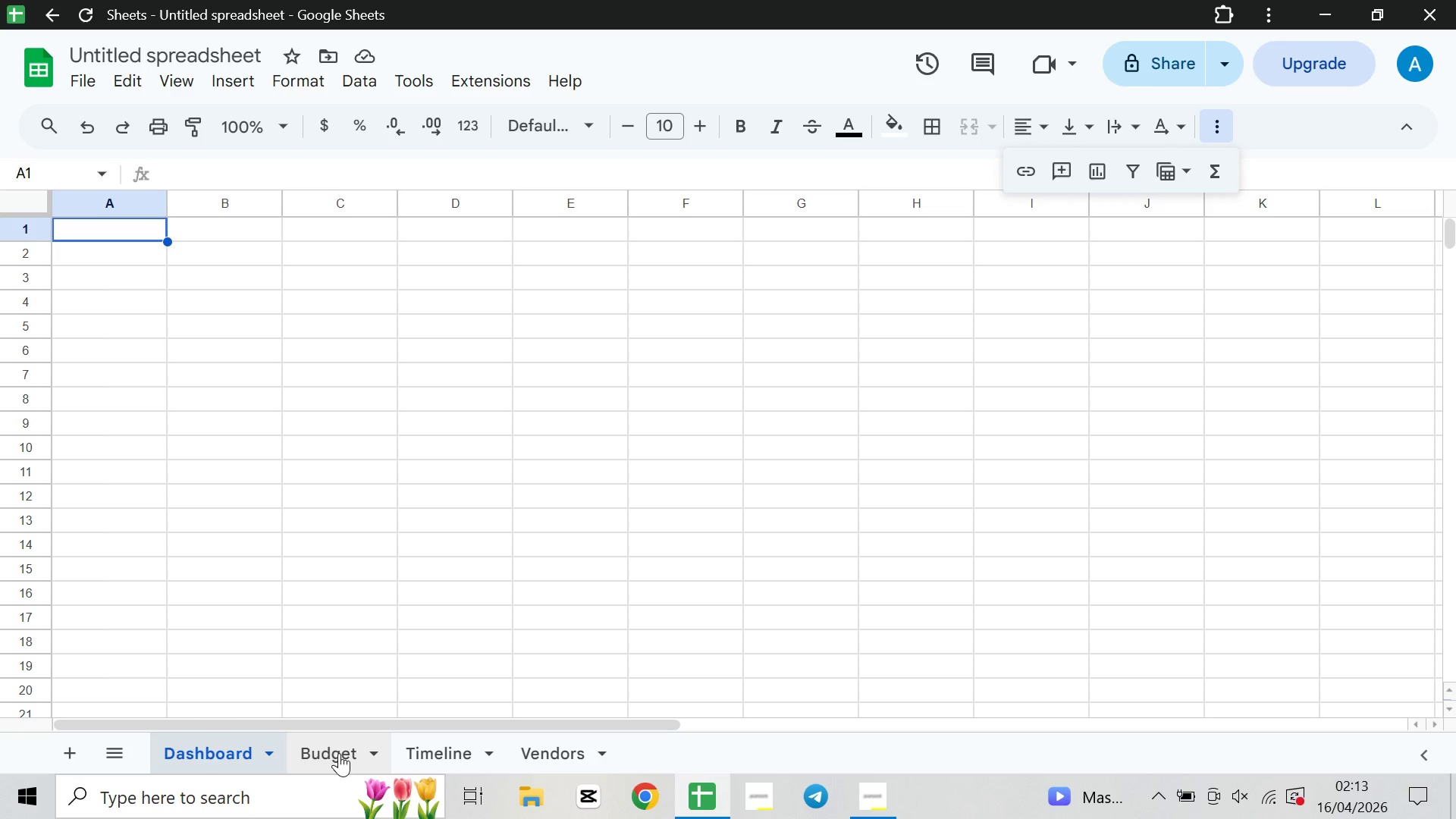 
wait(16.86)
 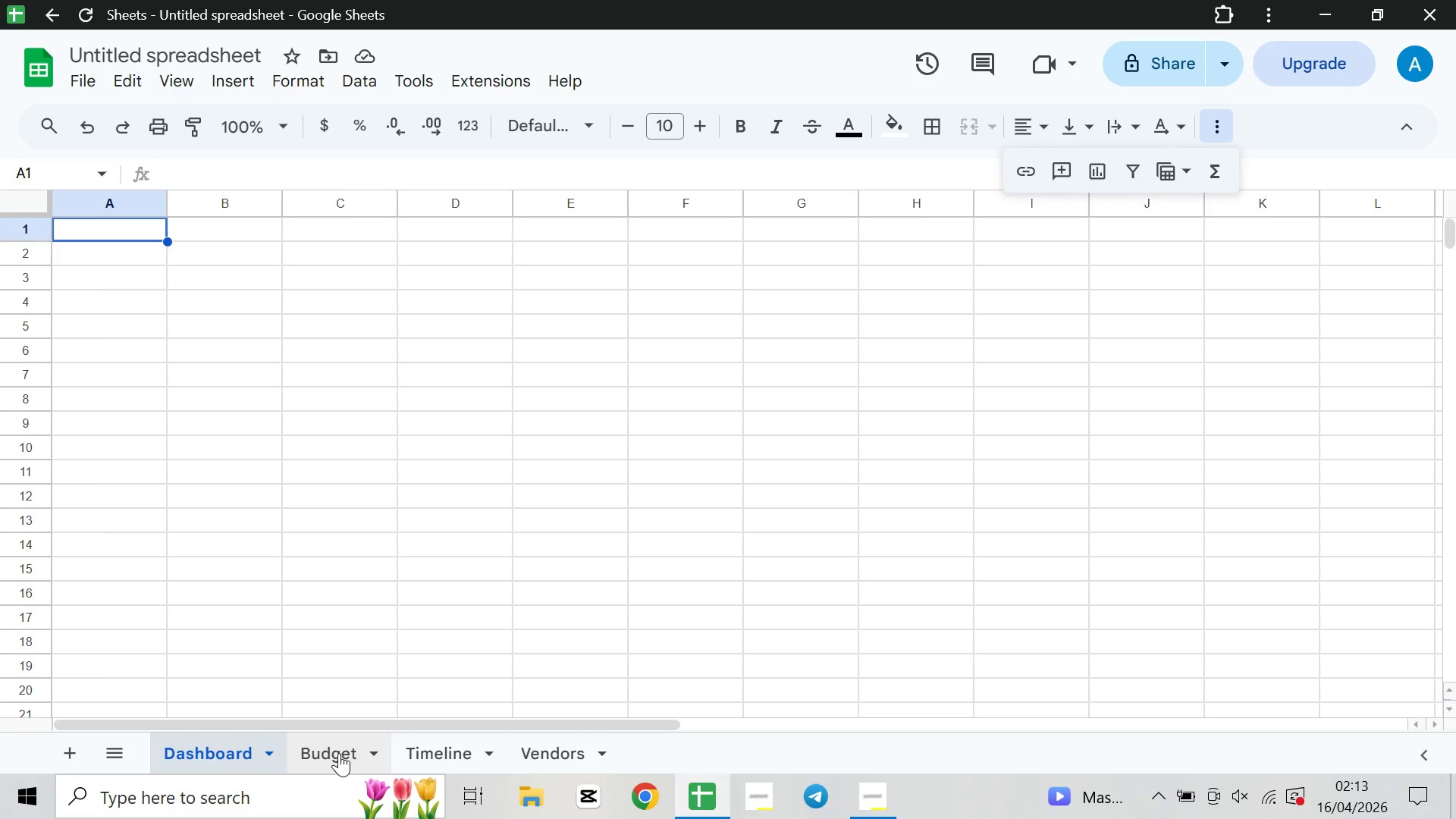 
left_click([545, 752])
 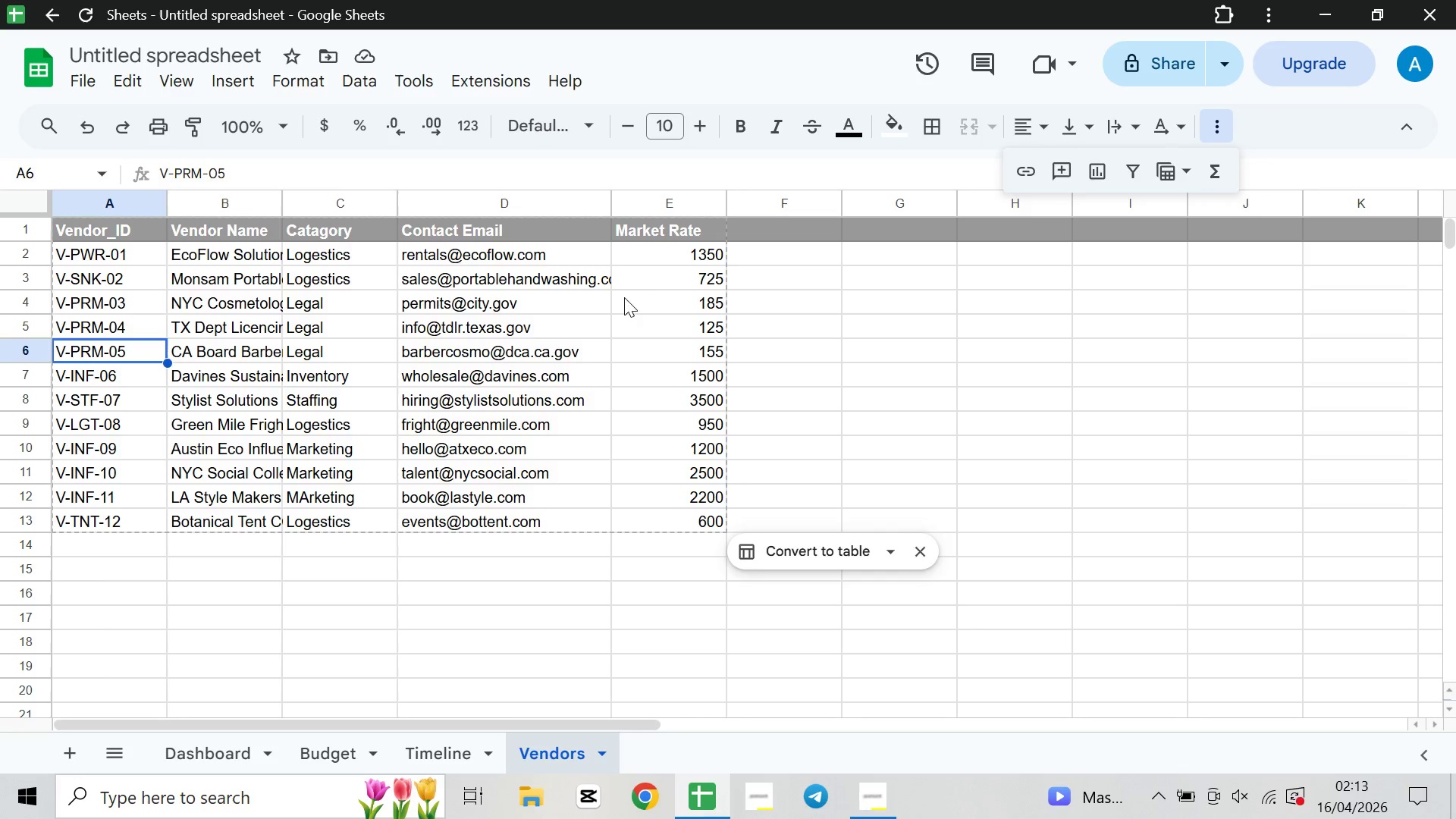 
left_click([689, 212])
 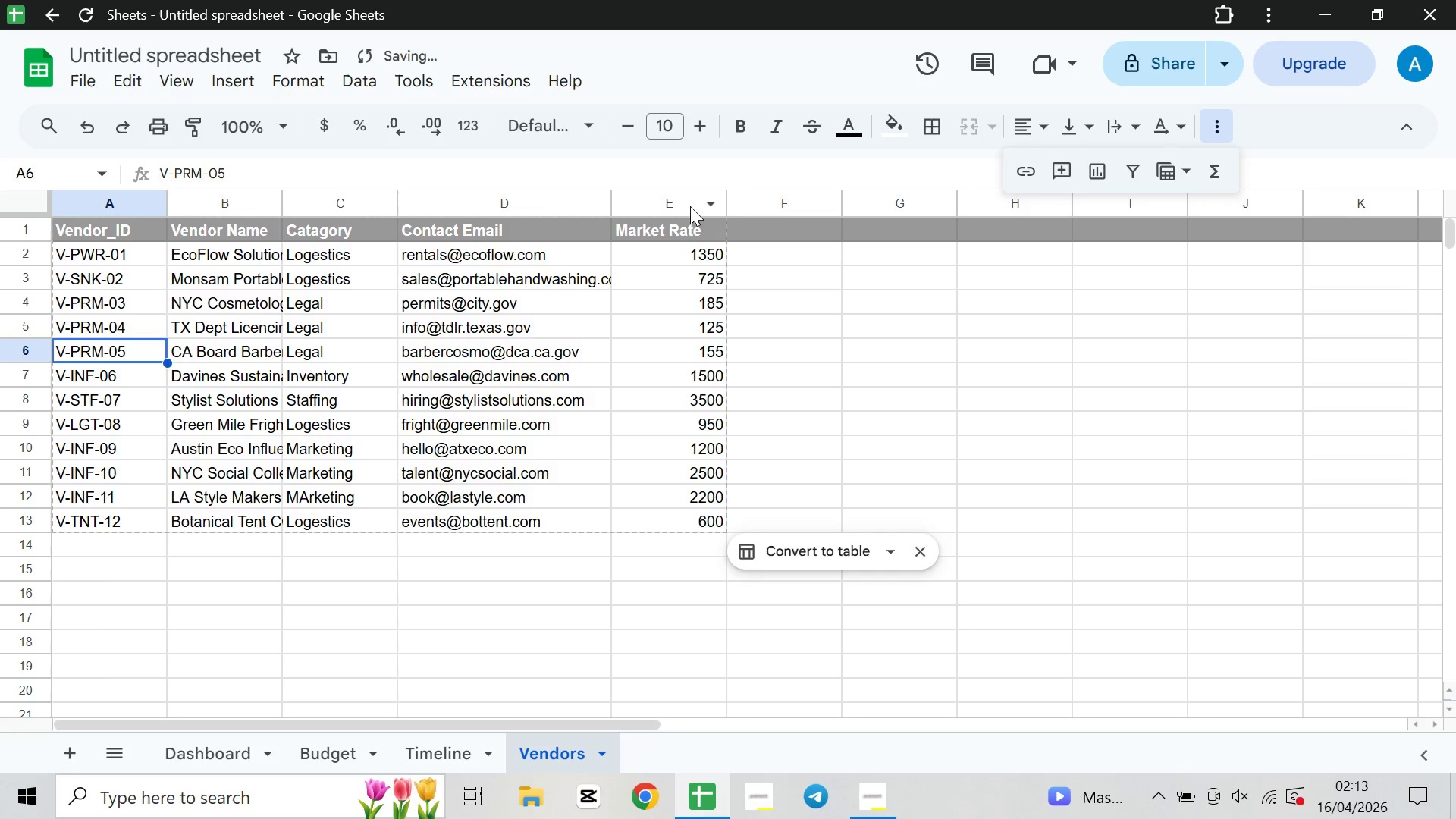 
left_click([690, 208])
 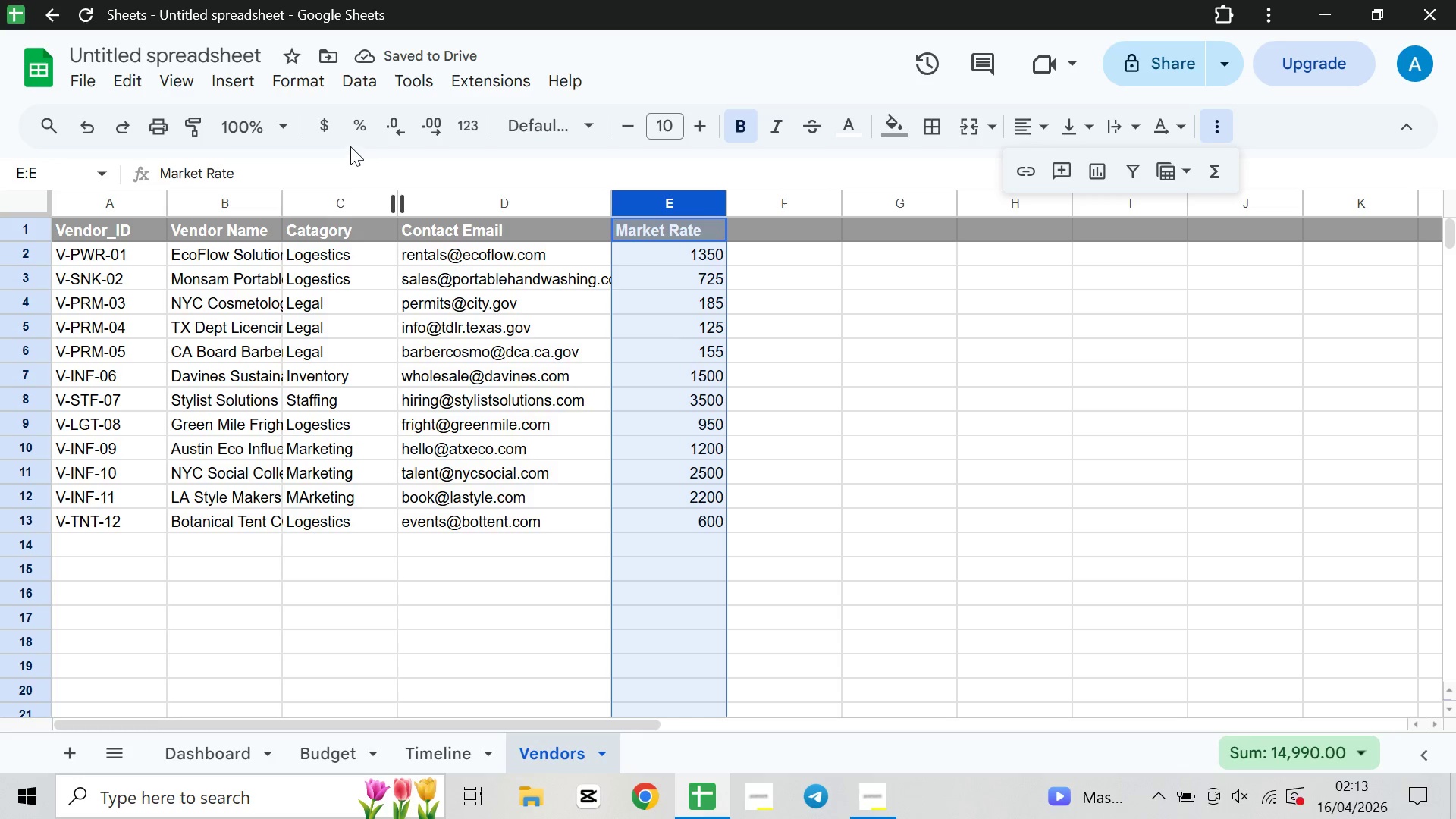 
left_click([319, 119])
 